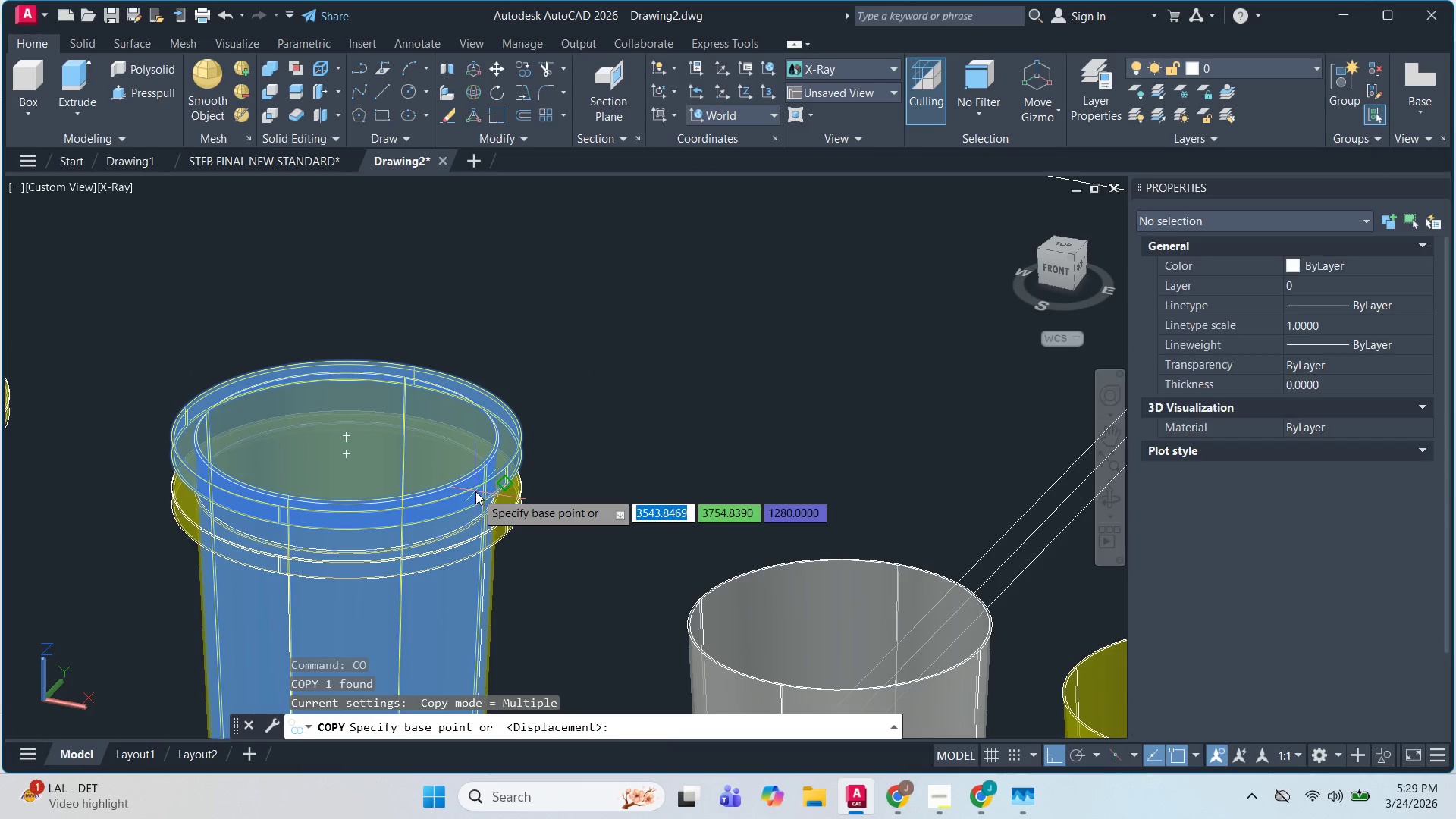 
left_click([475, 491])
 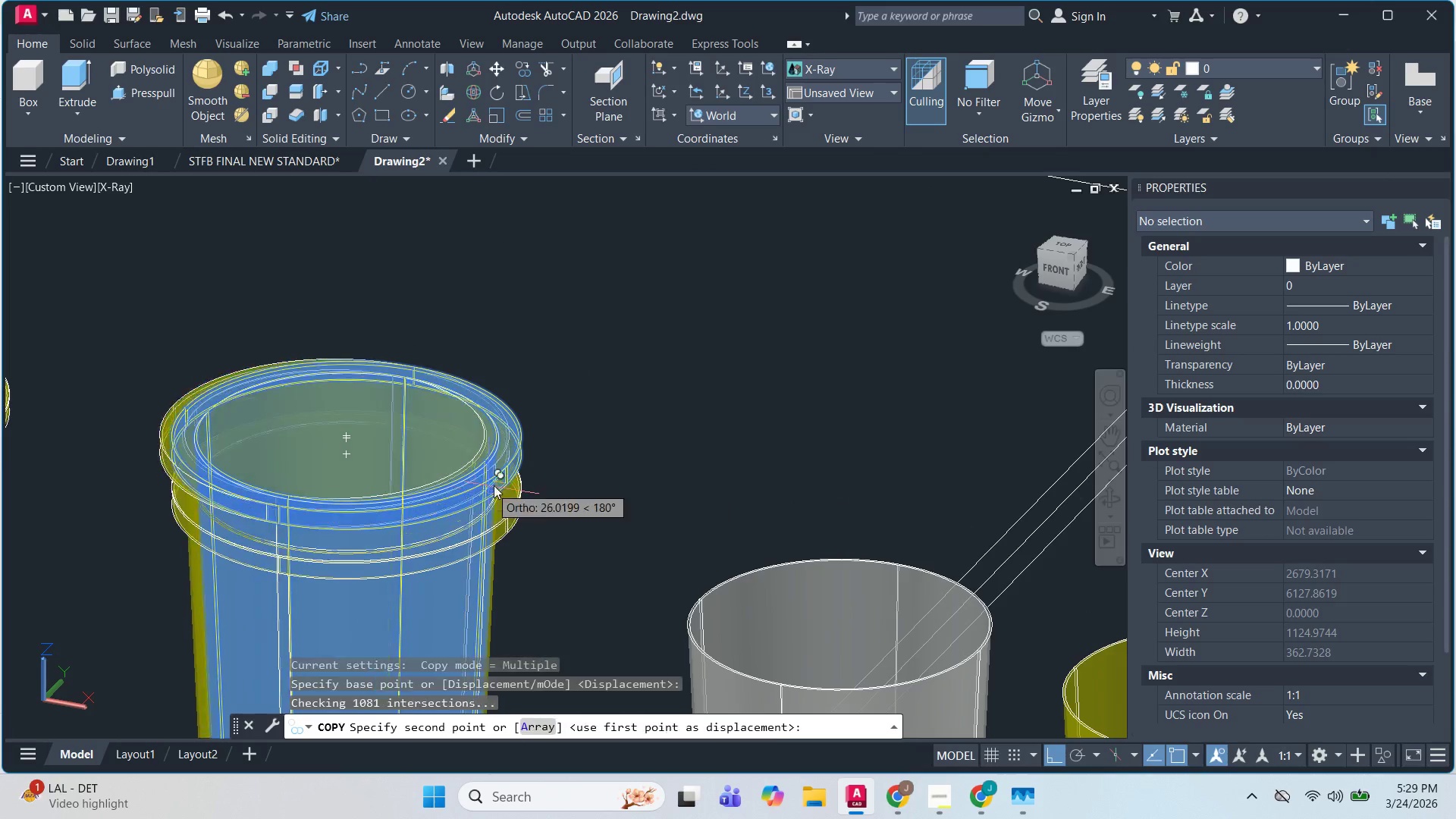 
scroll: coordinate [881, 479], scroll_direction: down, amount: 2.0
 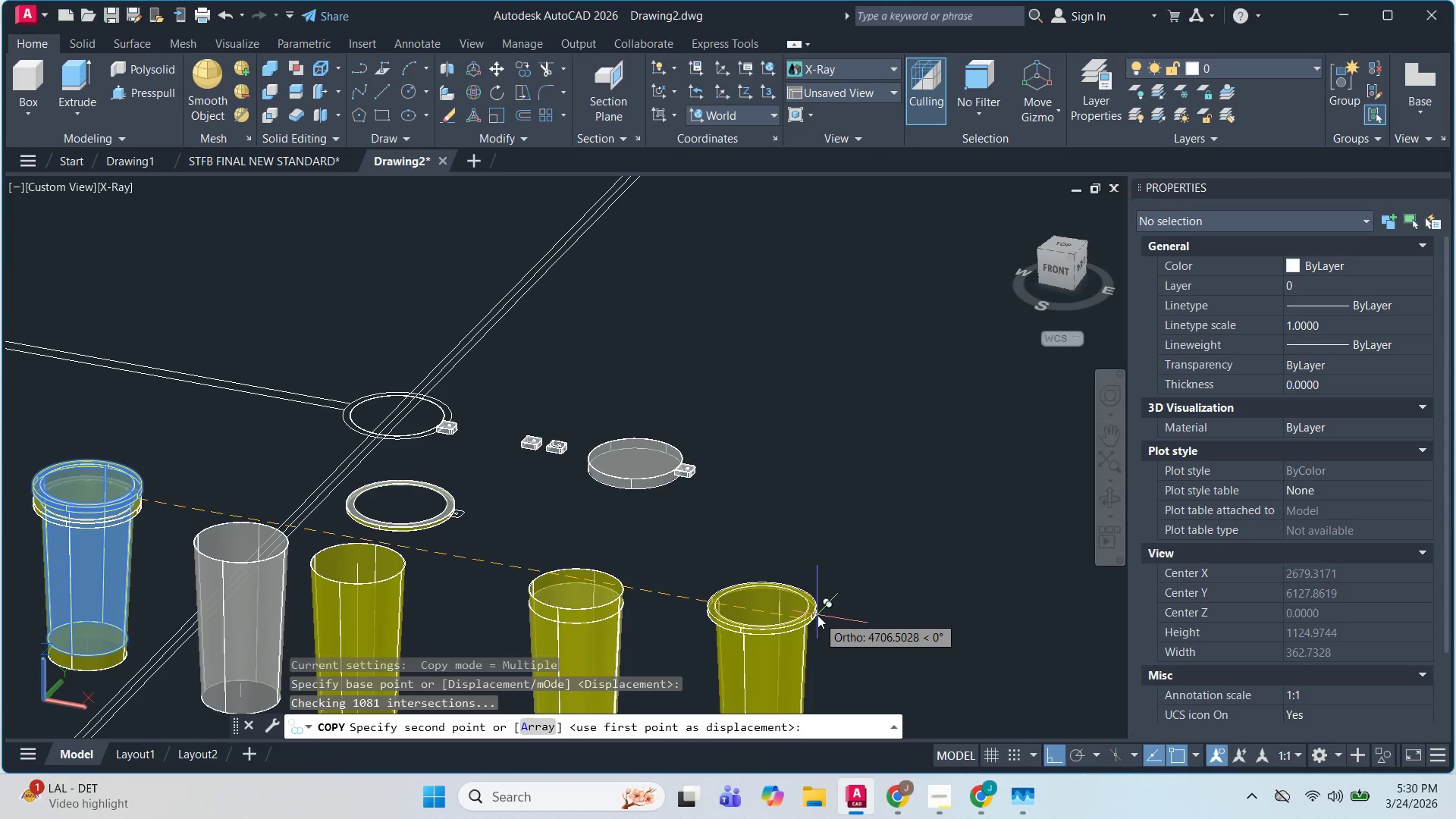 
key(F8)
 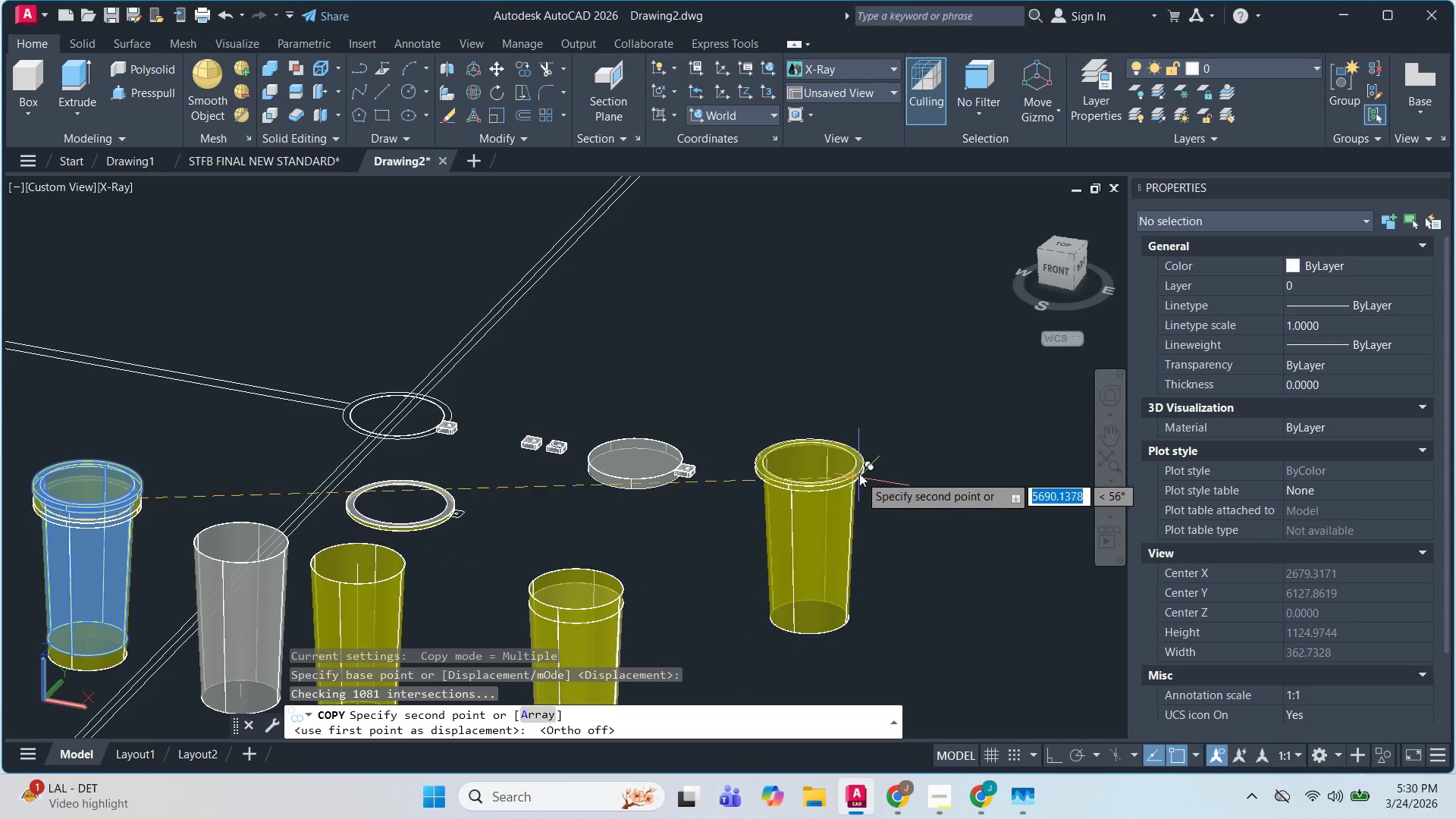 
scroll: coordinate [843, 462], scroll_direction: up, amount: 2.0
 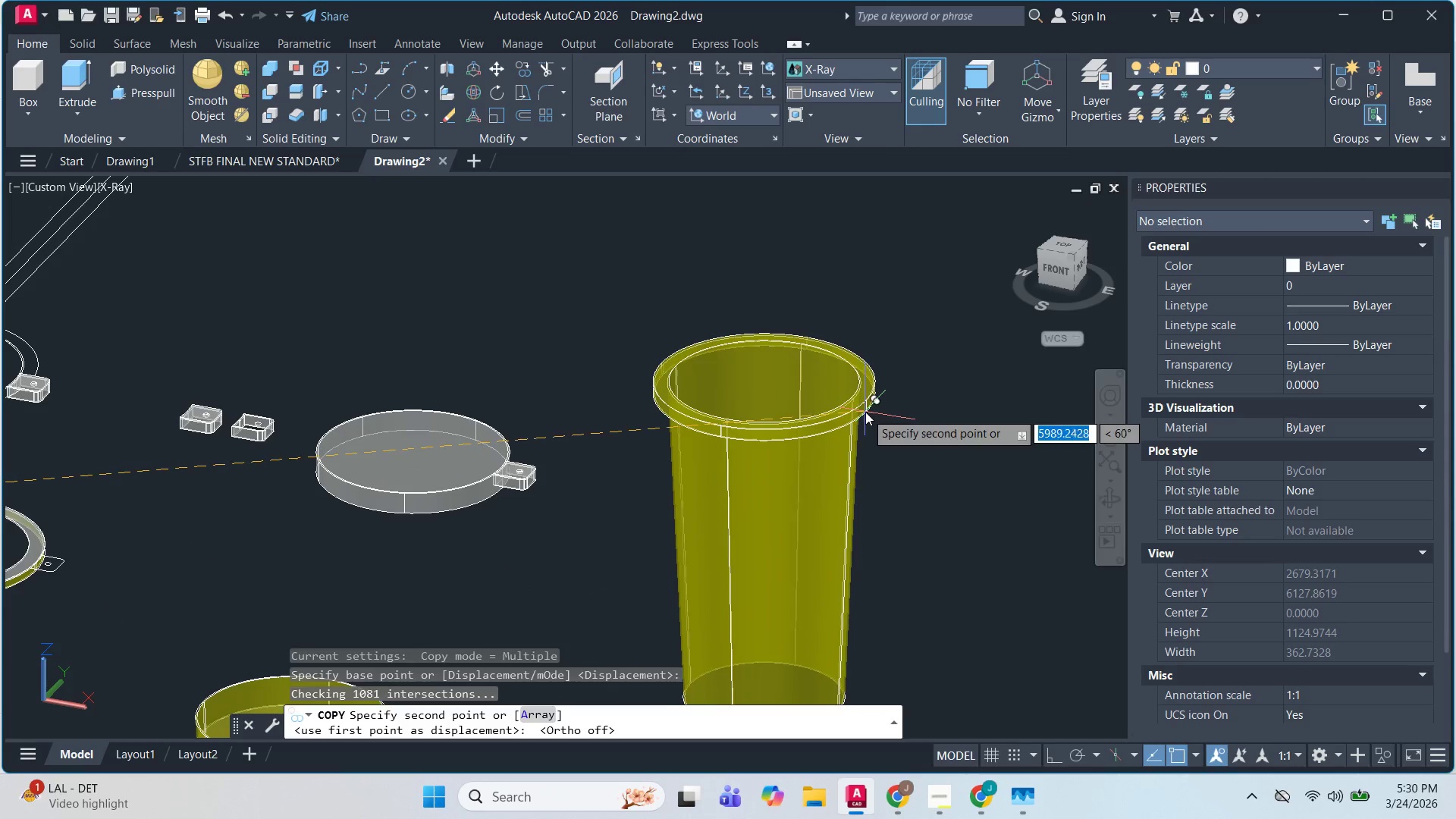 
key(Escape)
 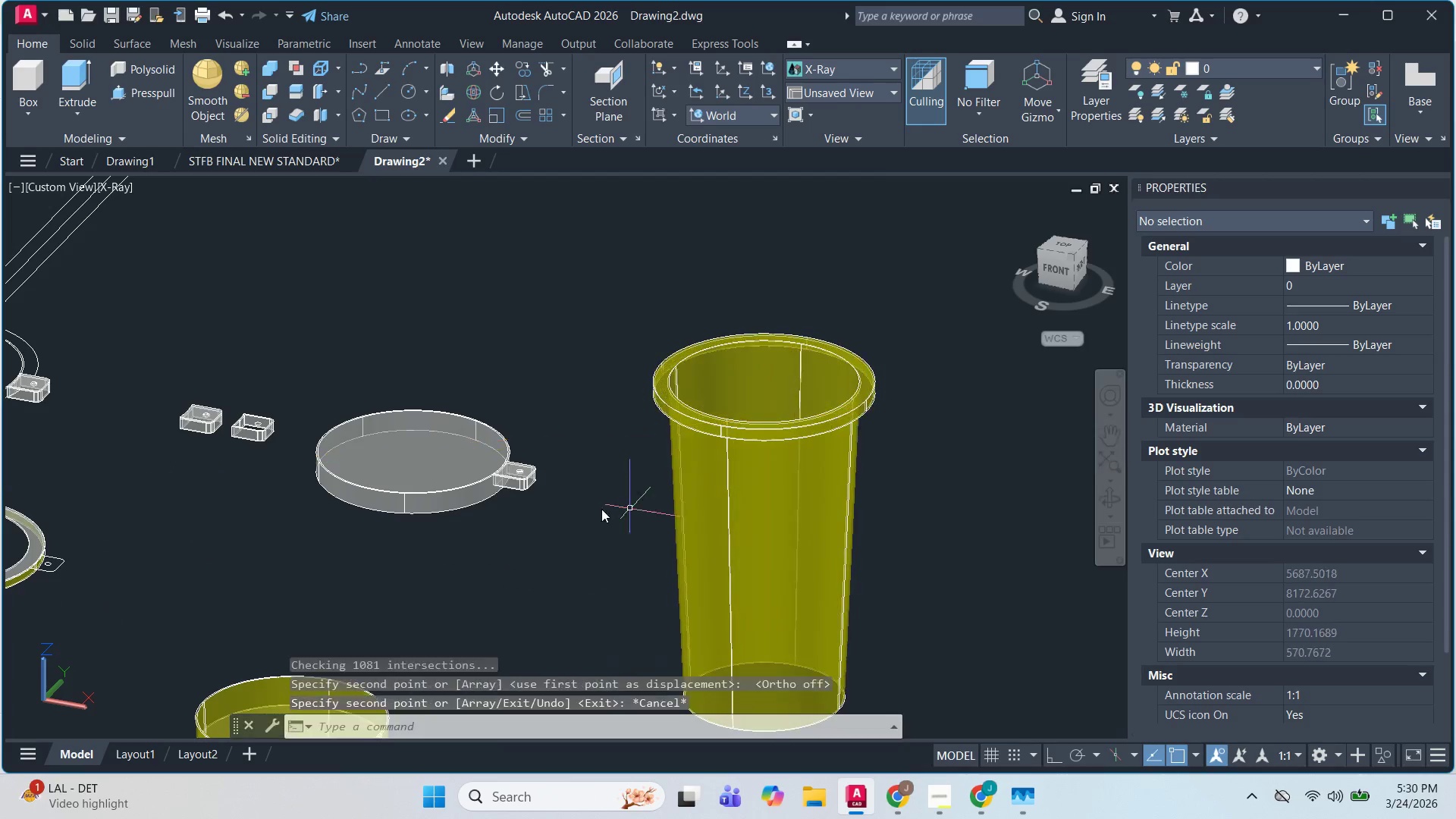 
key(Escape)
 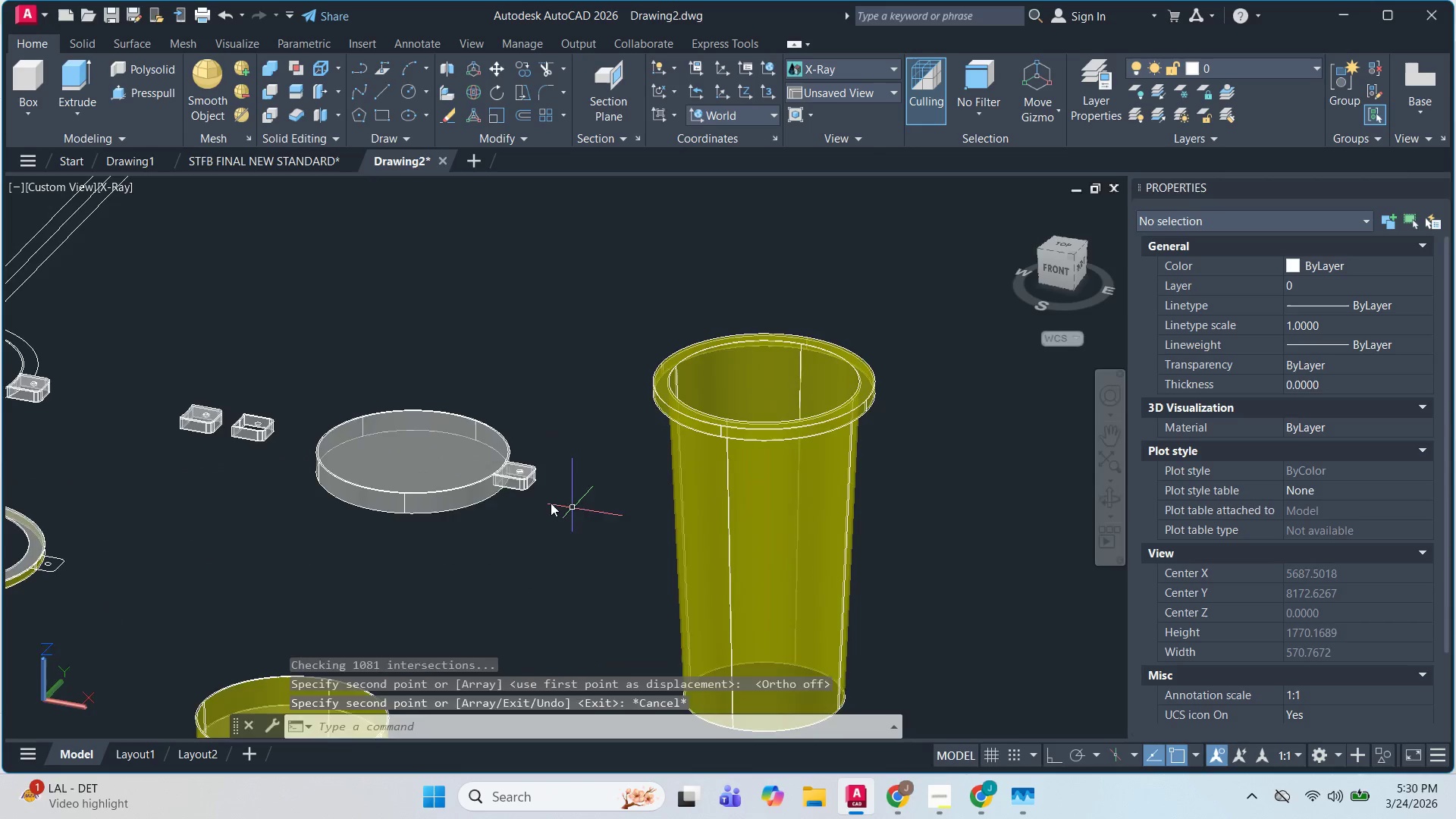 
scroll: coordinate [554, 491], scroll_direction: up, amount: 2.0
 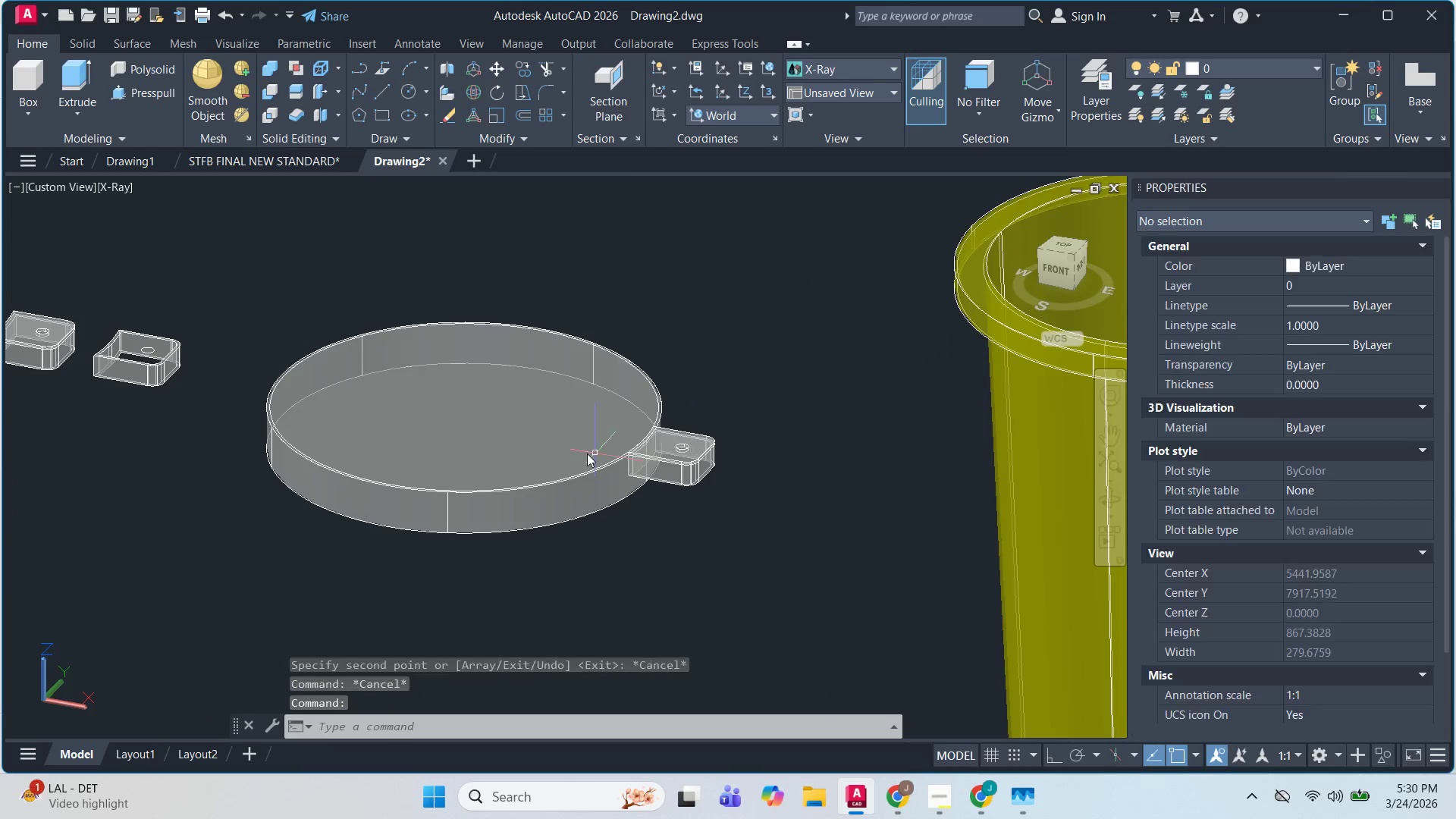 
hold_key(key=ShiftLeft, duration=0.33)
 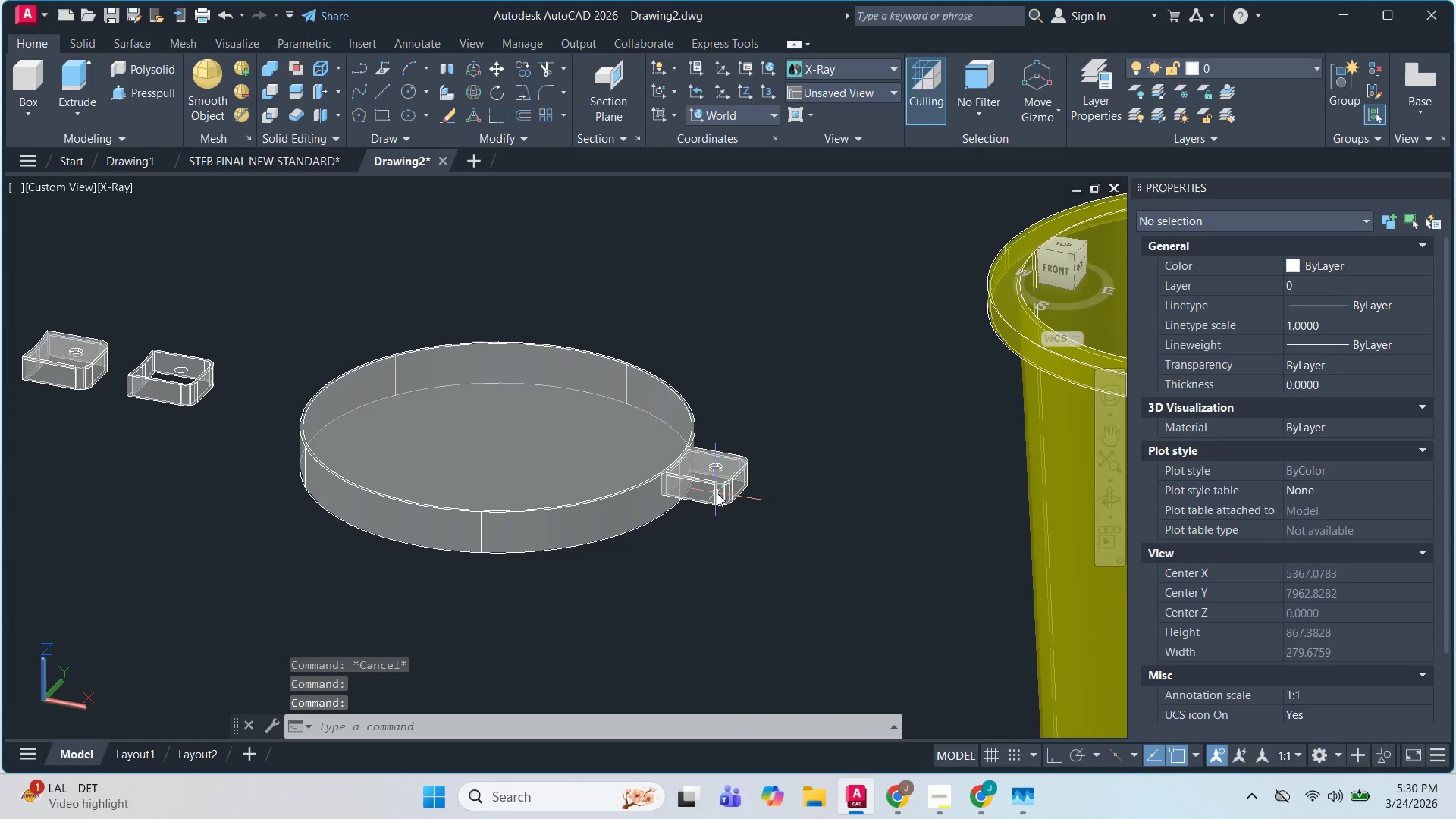 
hold_key(key=ShiftLeft, duration=0.95)
 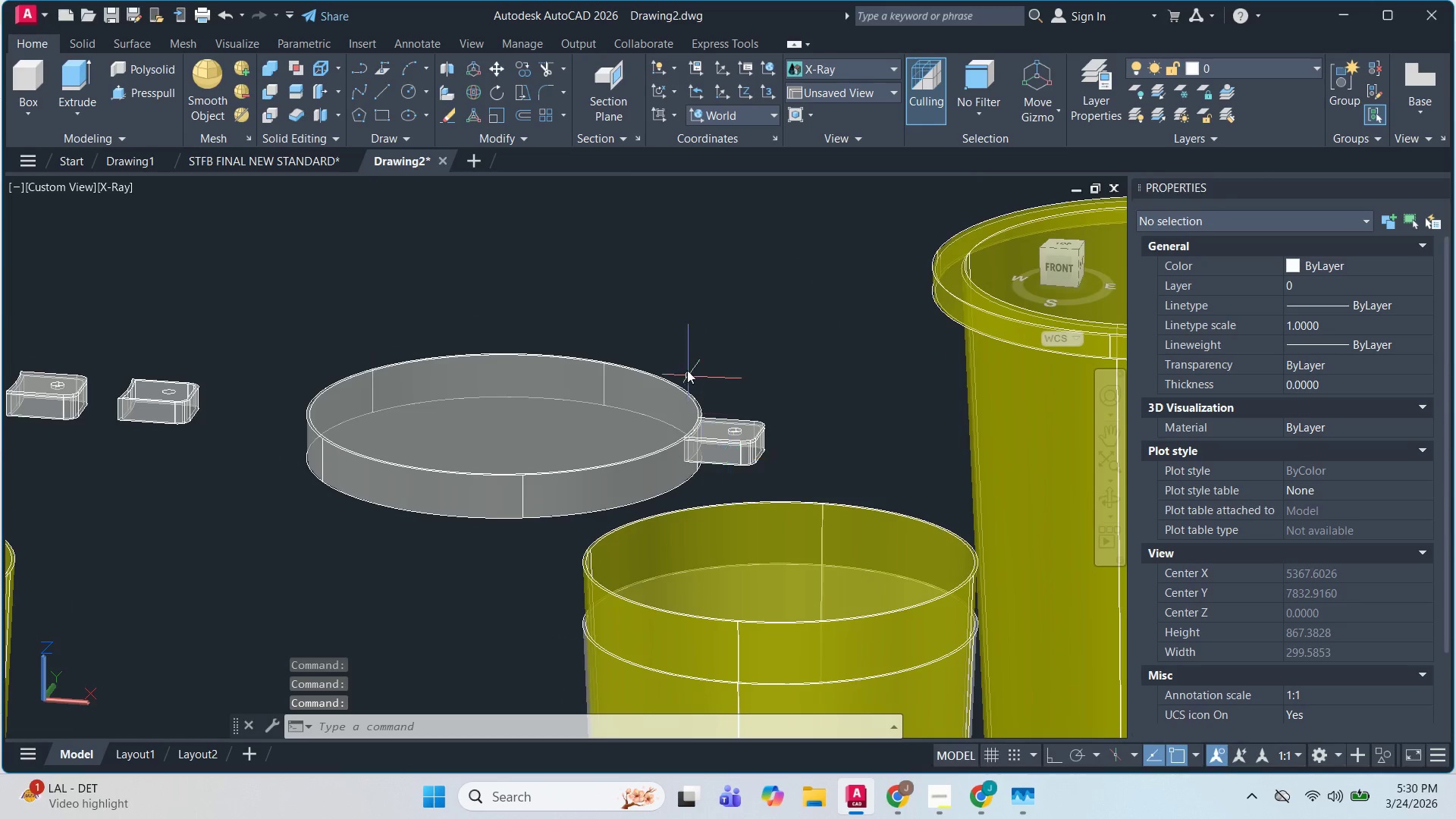 
key(Escape)
 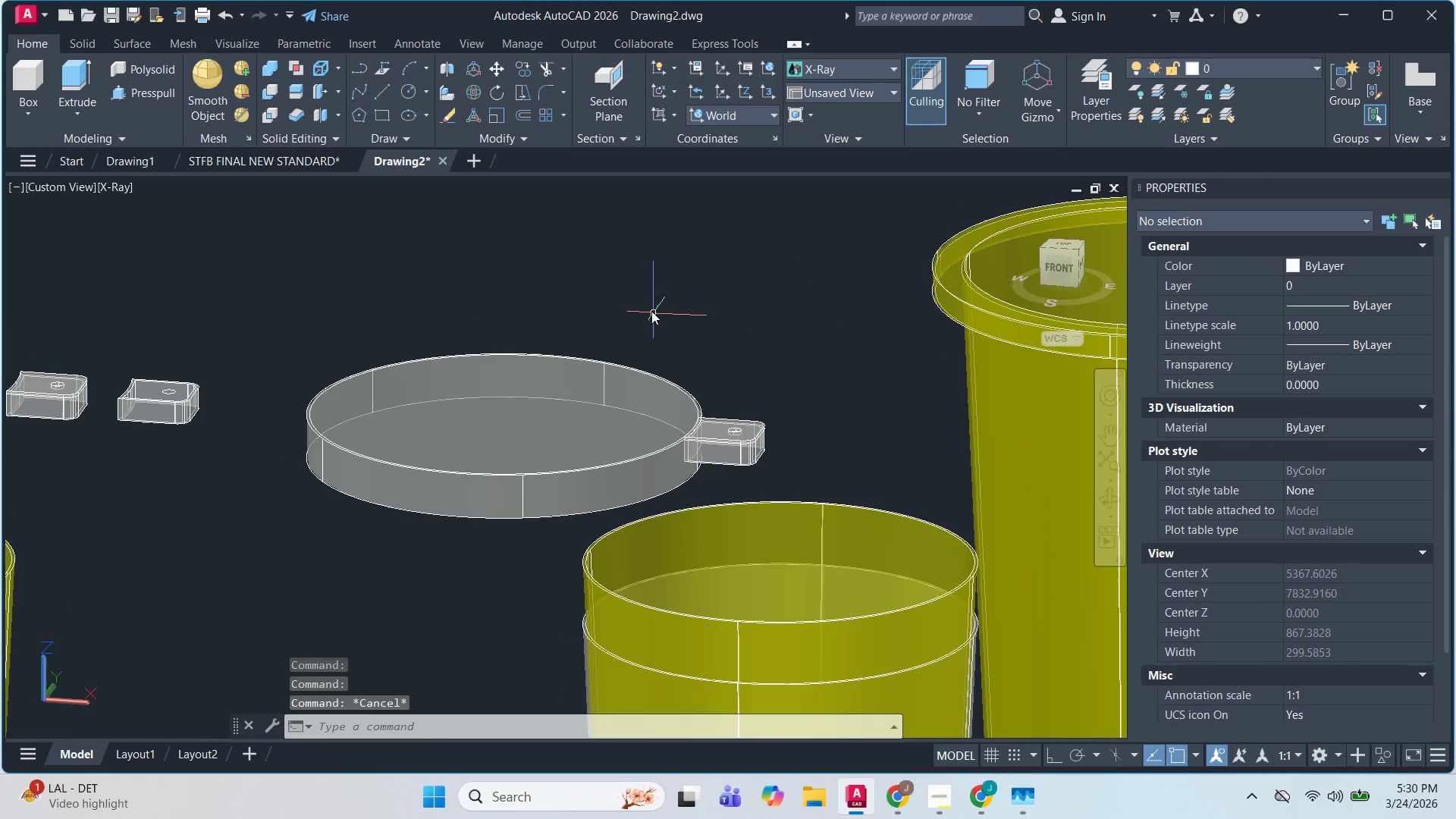 
left_click_drag(start_coordinate=[651, 311], to_coordinate=[668, 328])
 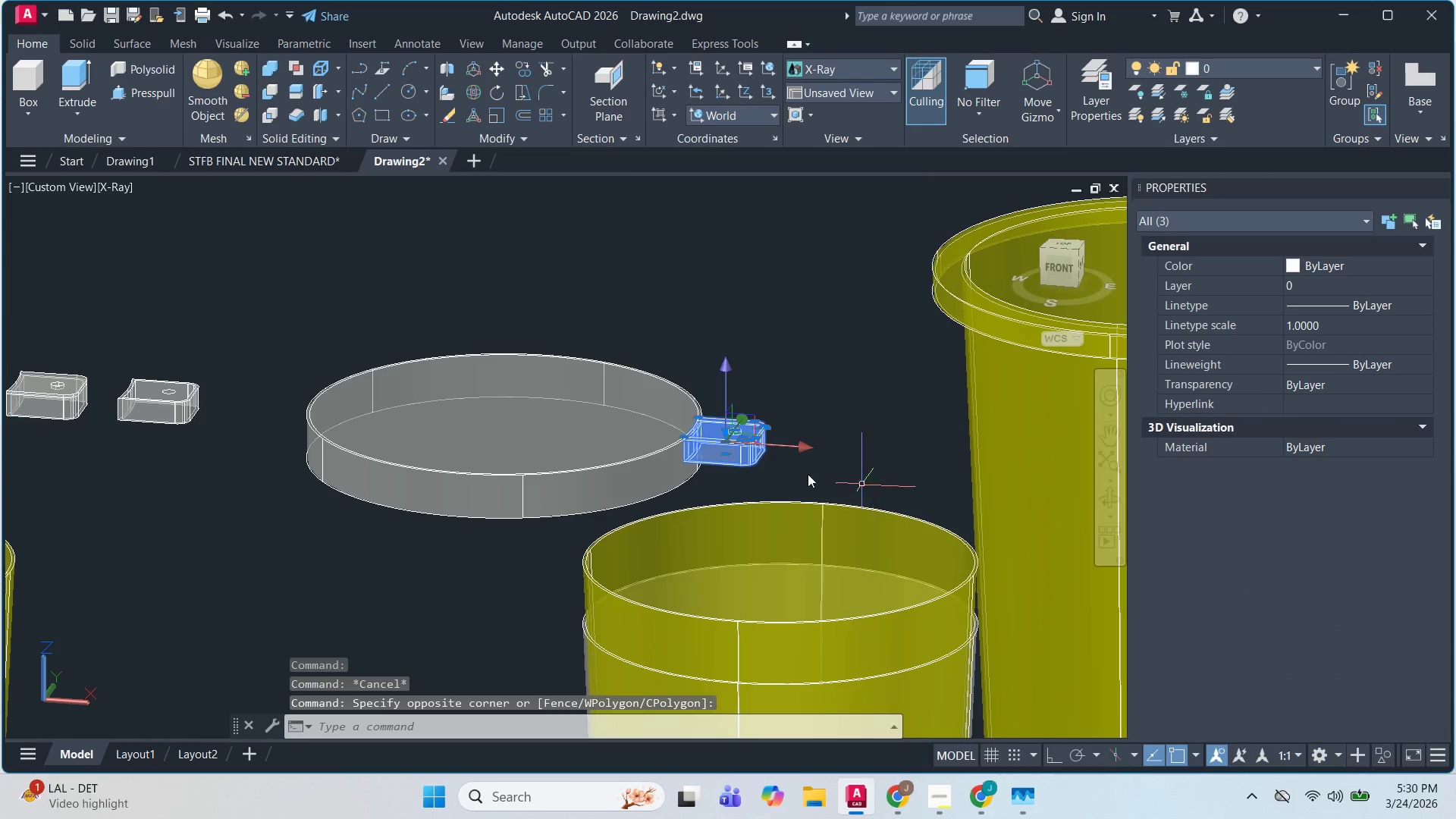 
key(C)
 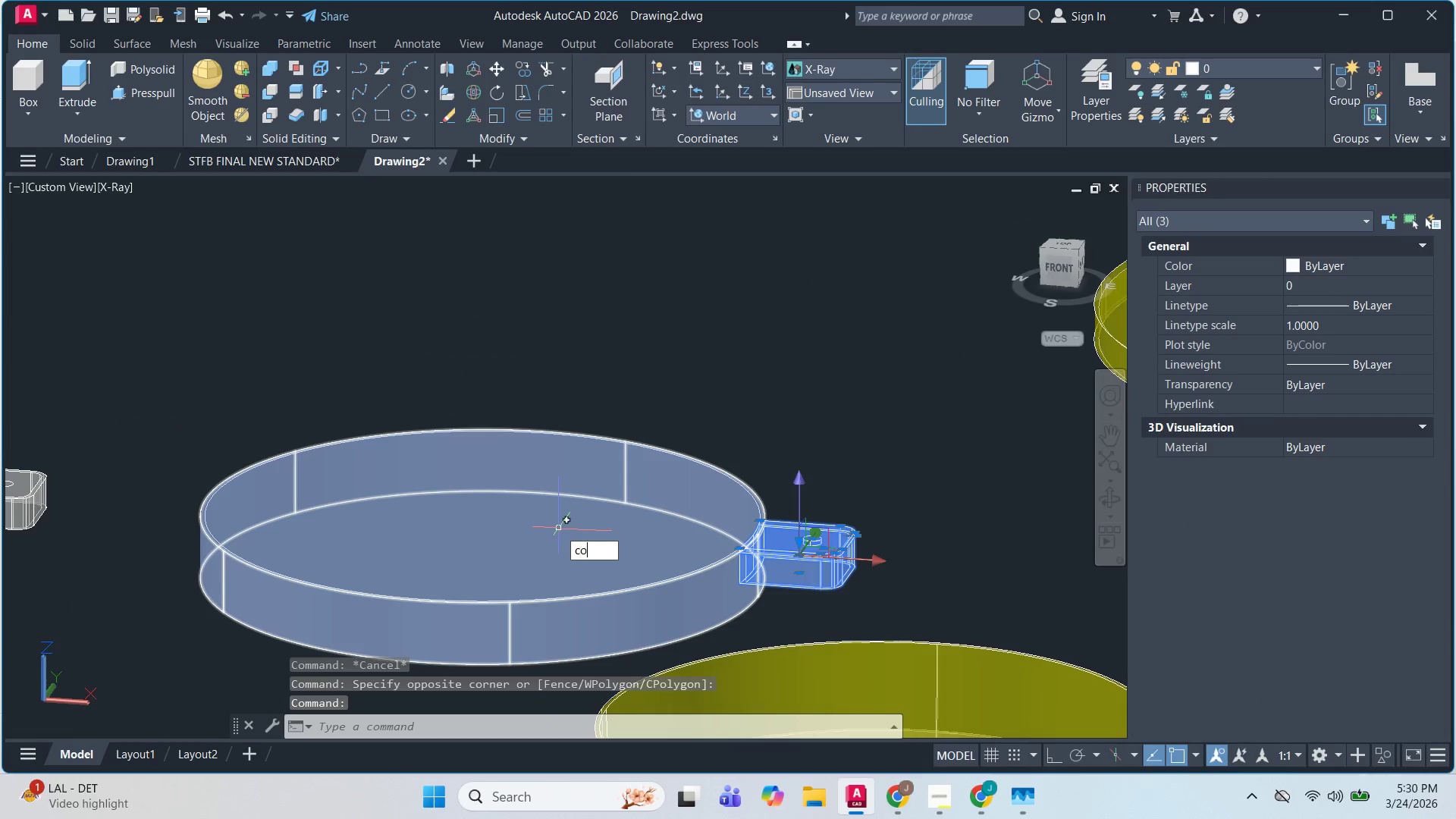 
scroll: coordinate [560, 420], scroll_direction: up, amount: 1.0
 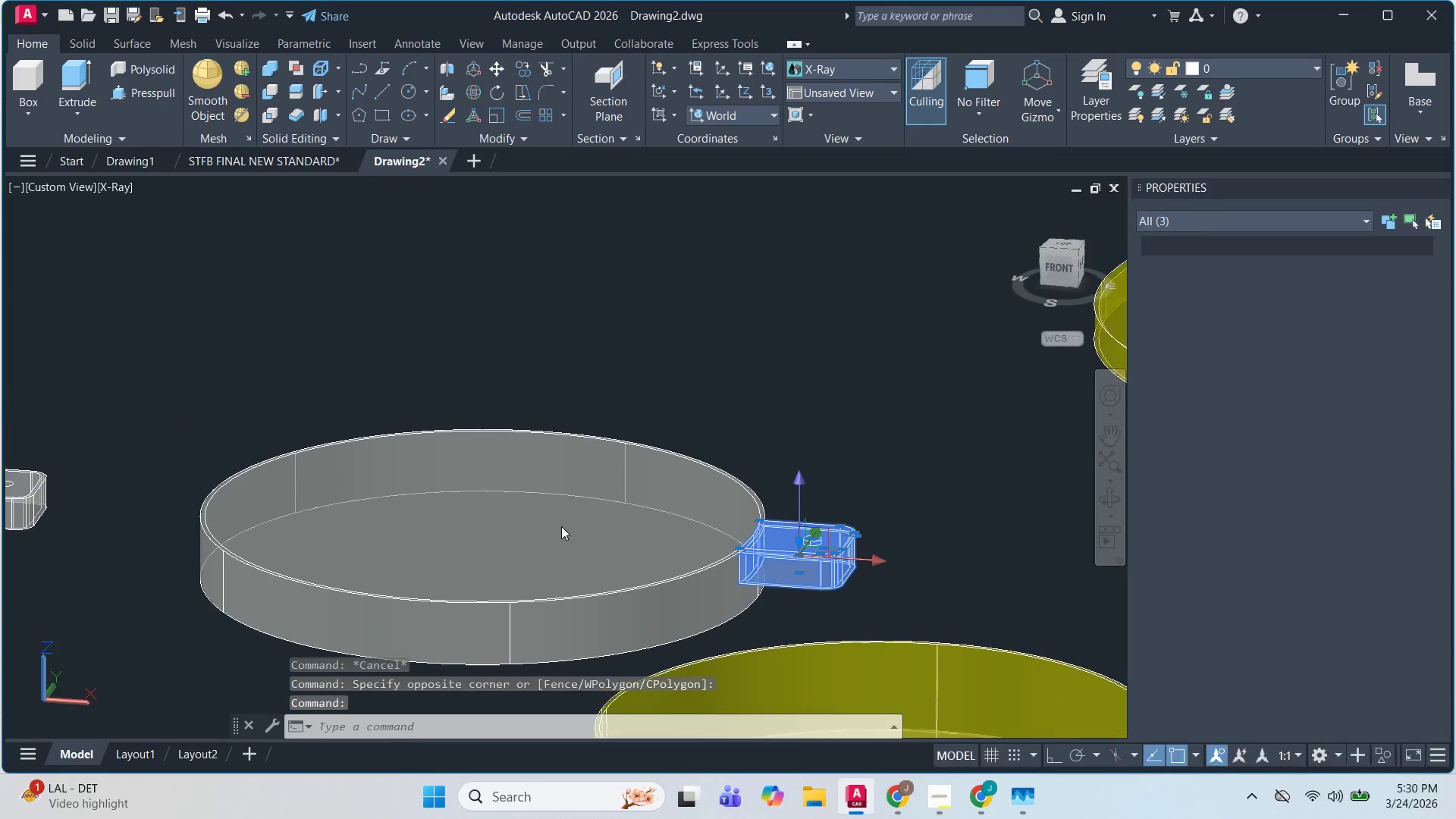 
key(O)
 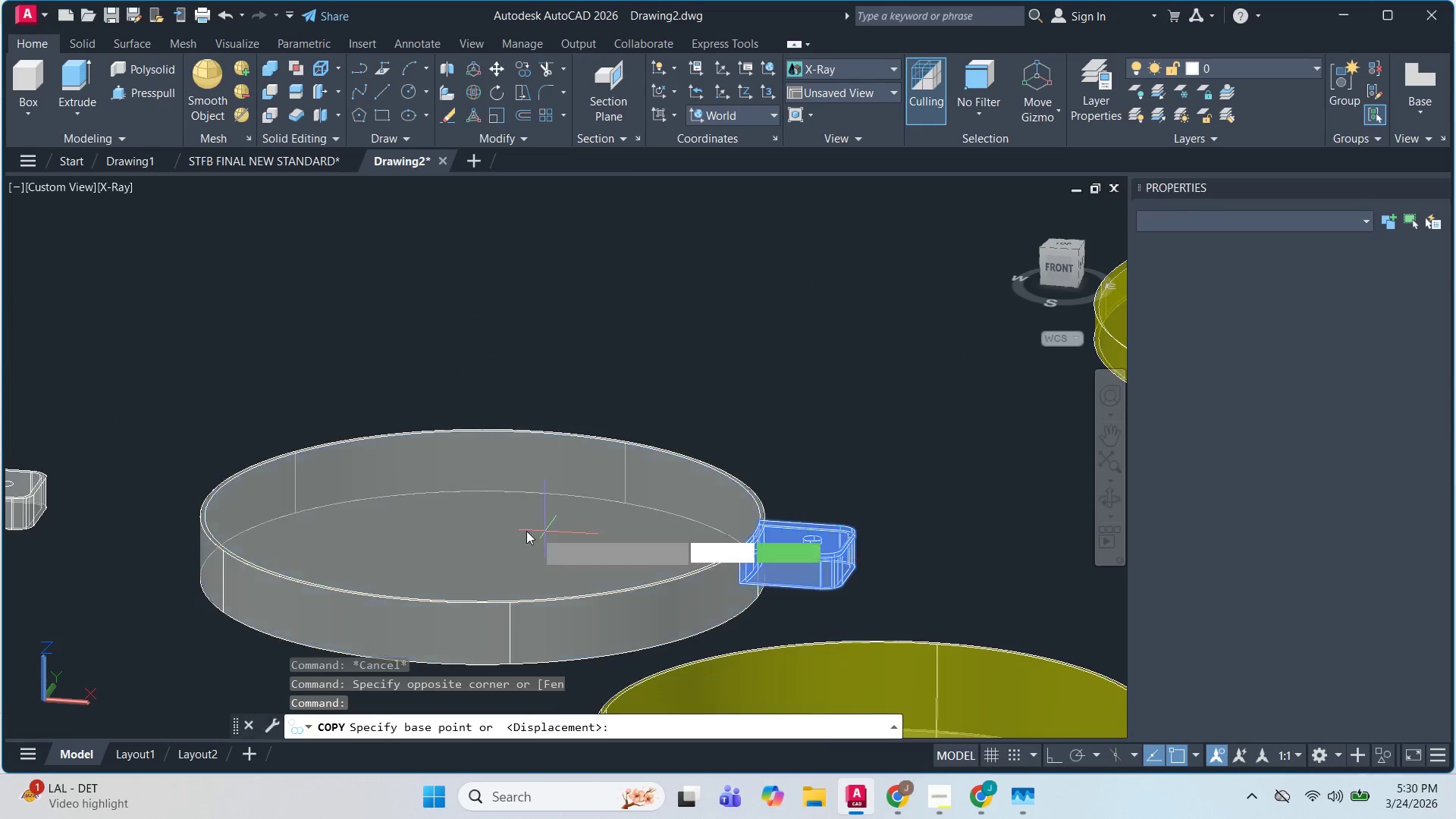 
key(Space)
 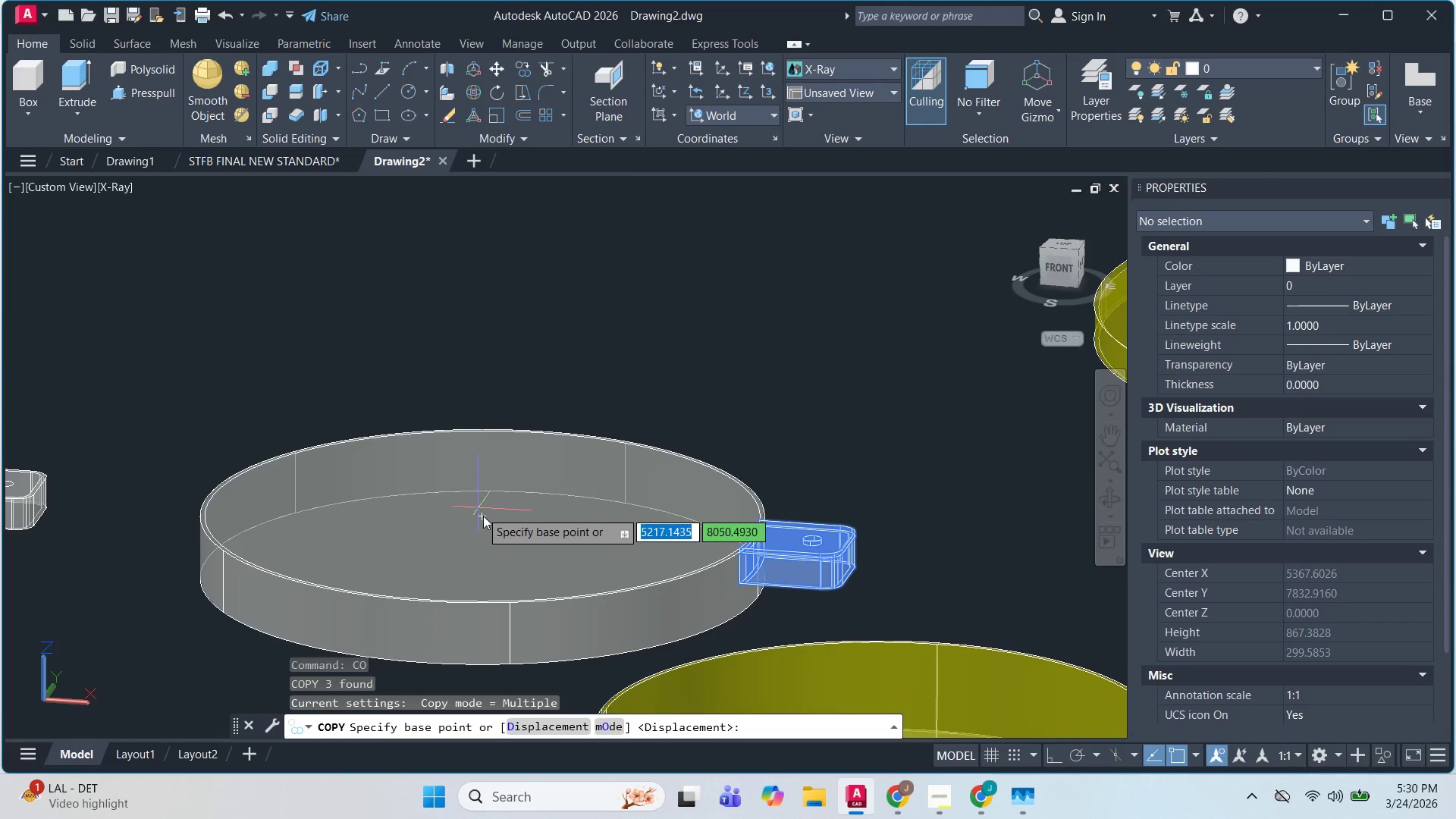 
left_click([484, 517])
 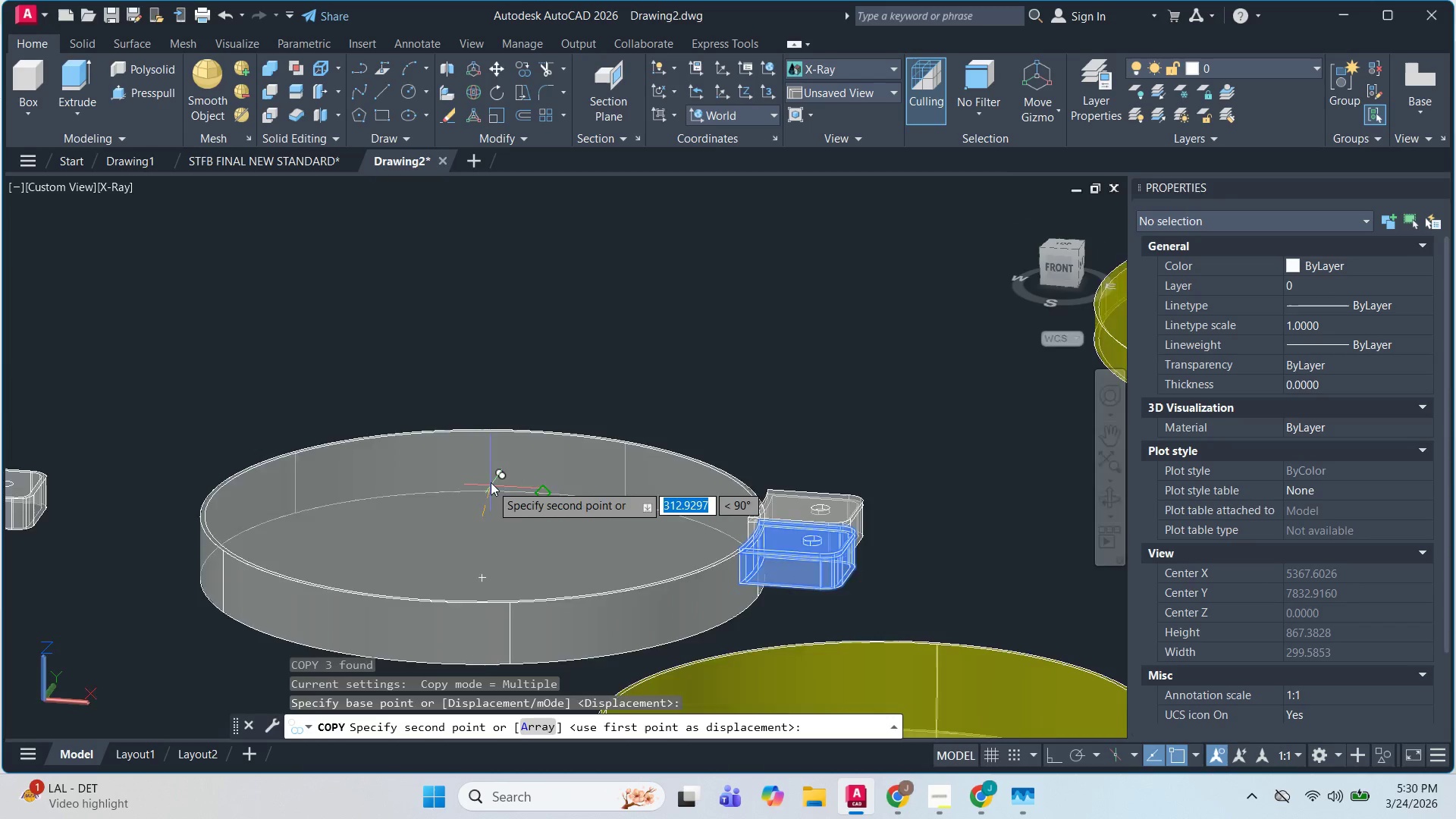 
scroll: coordinate [731, 433], scroll_direction: up, amount: 1.0
 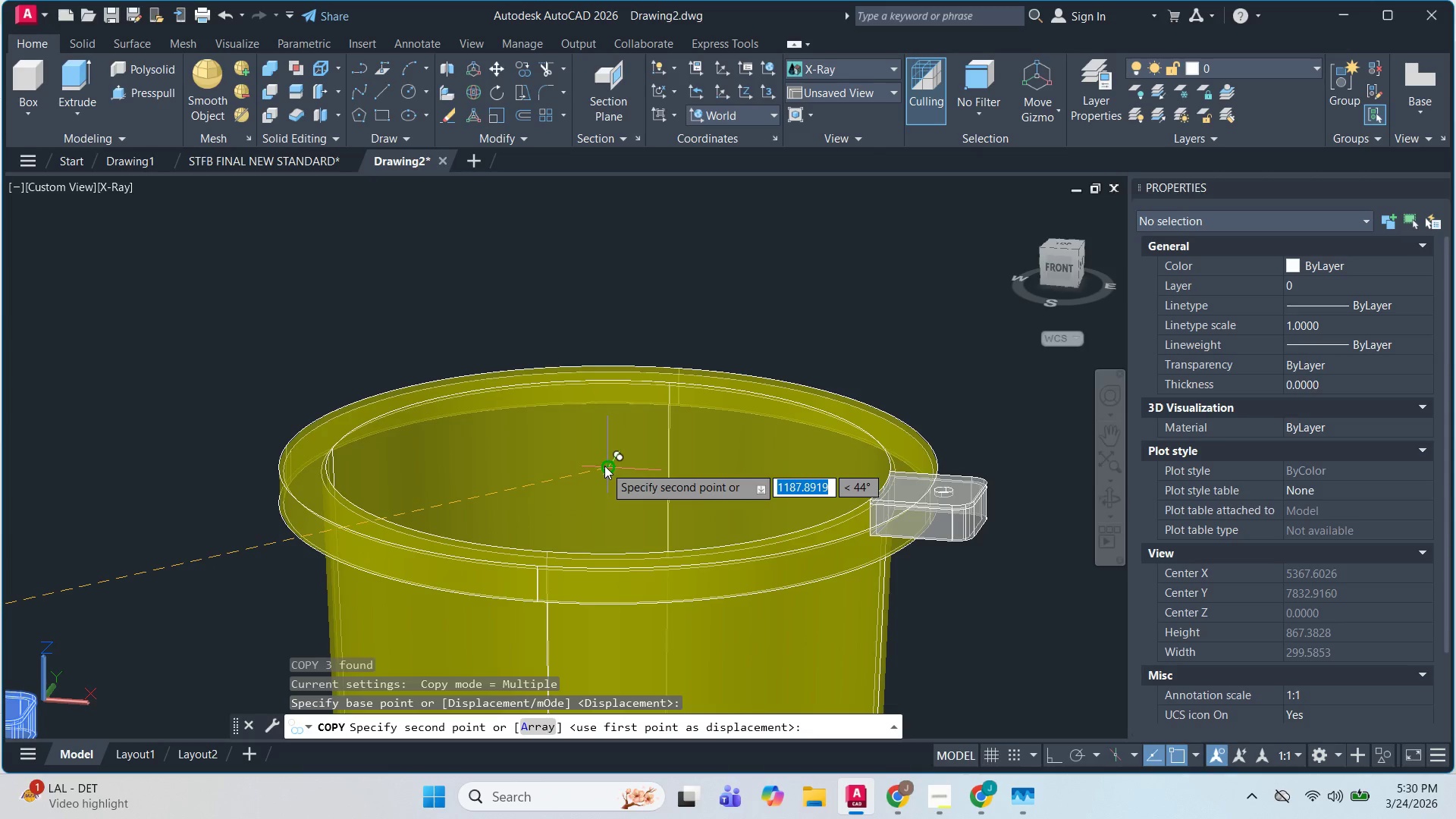 
key(Escape)
 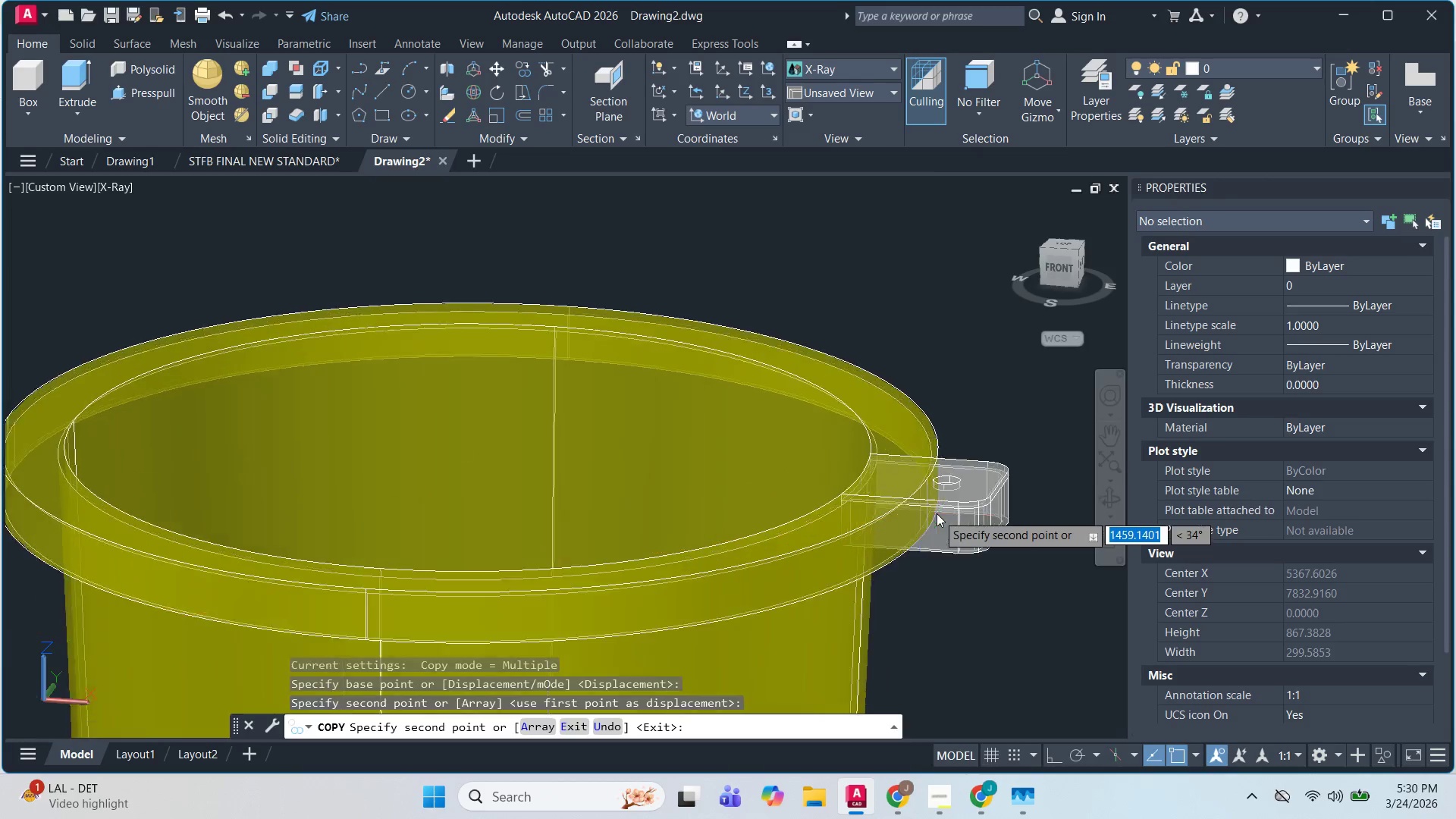 
key(Escape)
 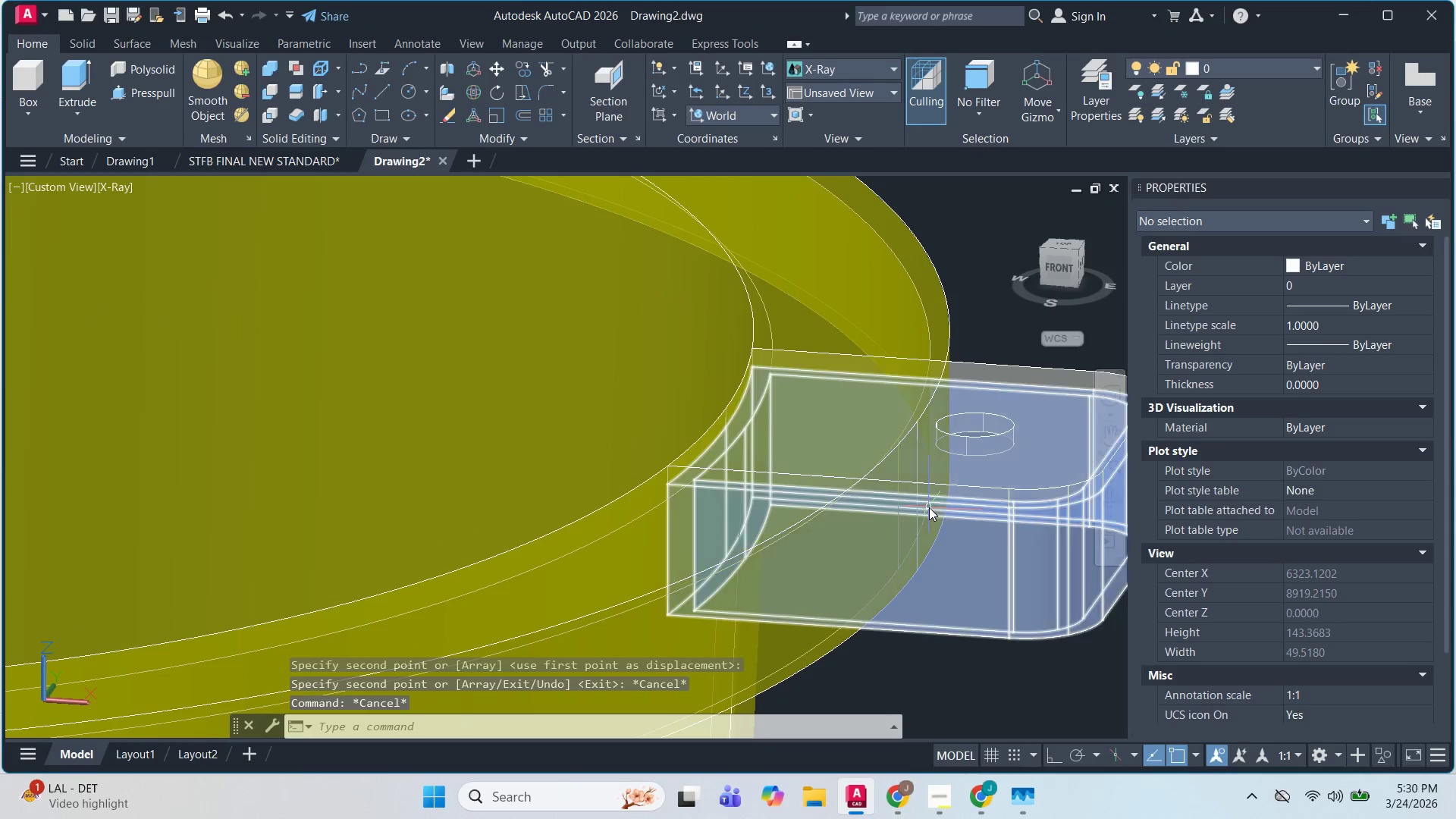 
hold_key(key=ShiftLeft, duration=1.52)
 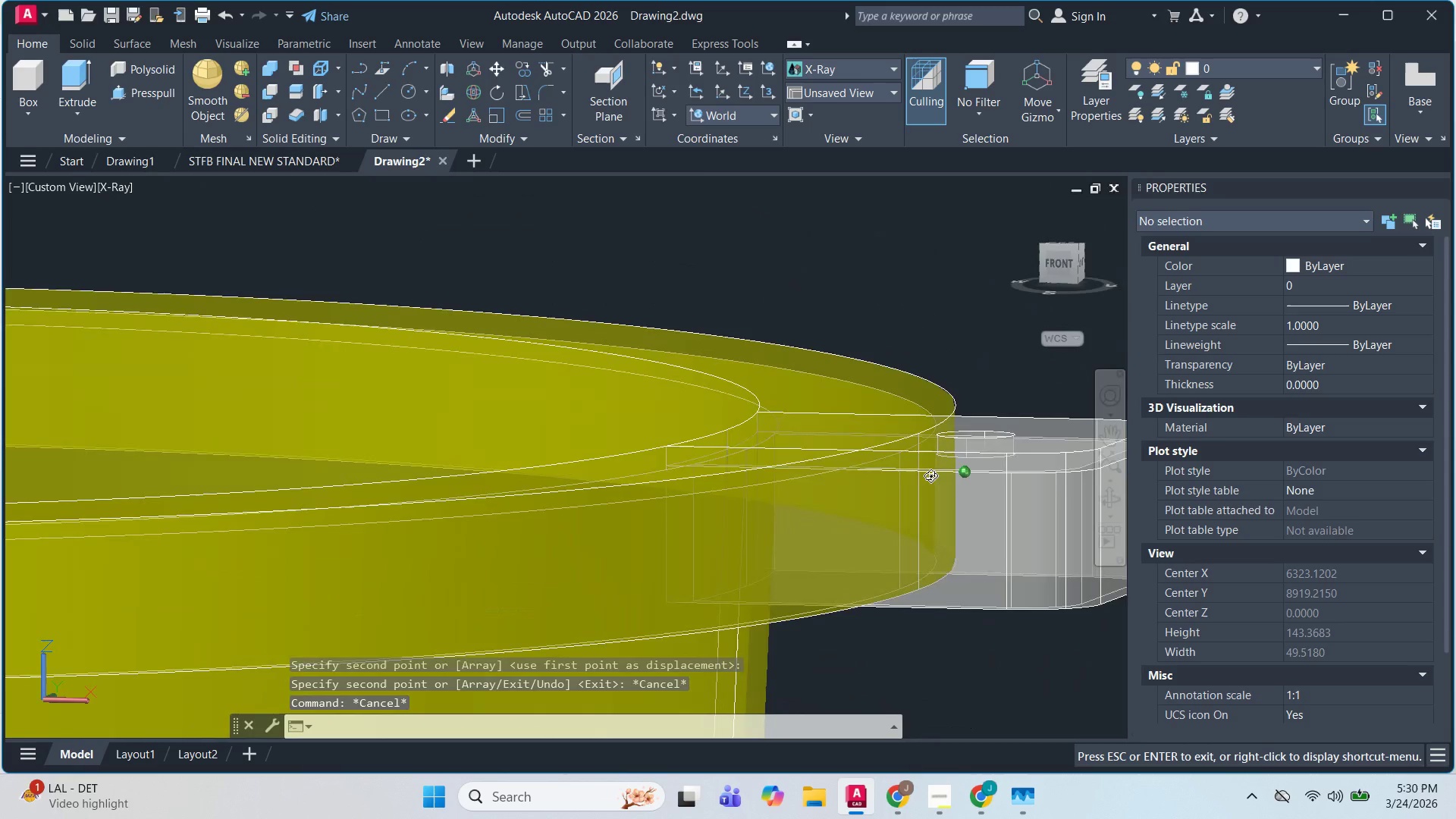 
scroll: coordinate [929, 507], scroll_direction: up, amount: 4.0
 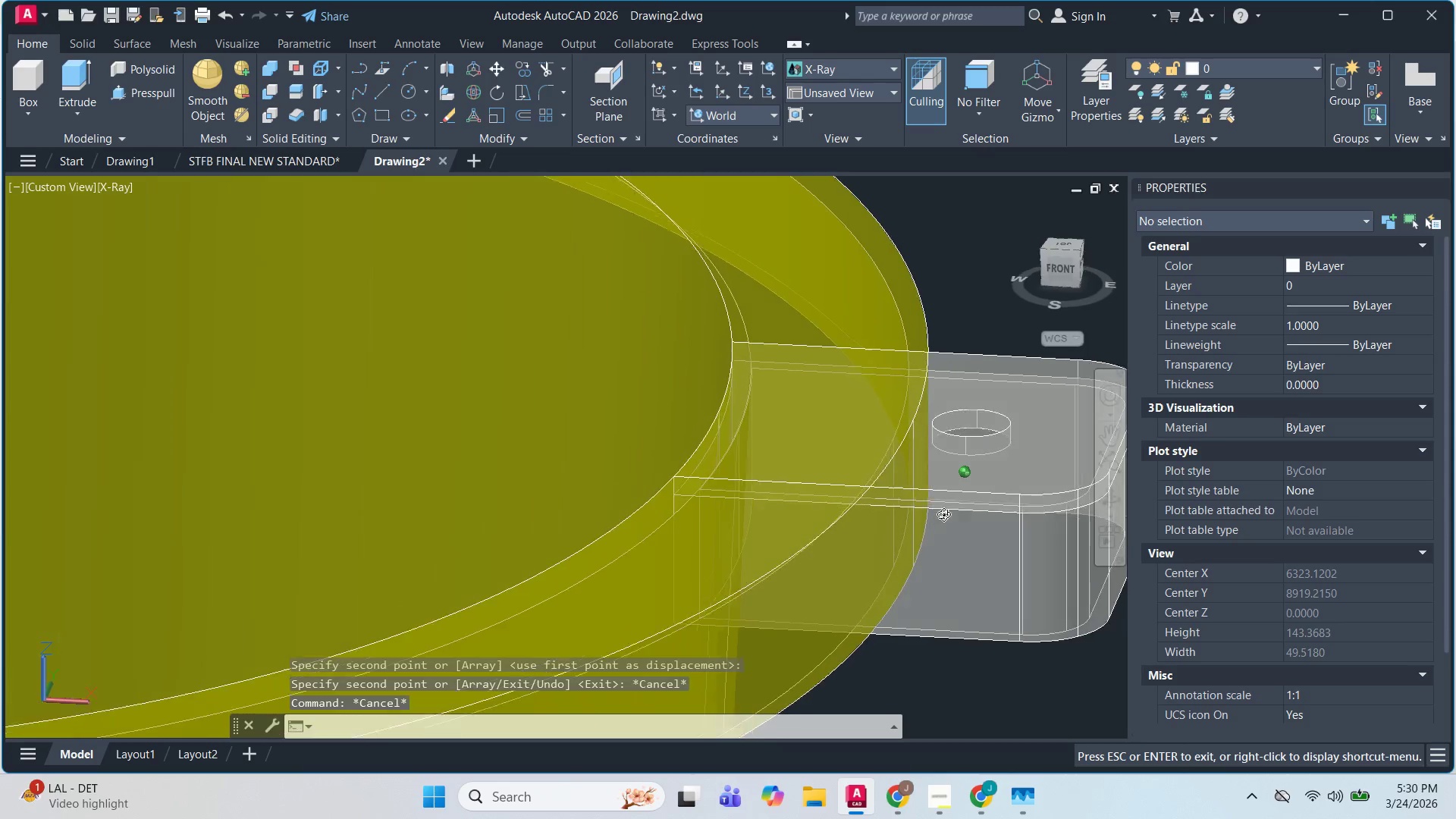 
hold_key(key=ShiftLeft, duration=1.51)
 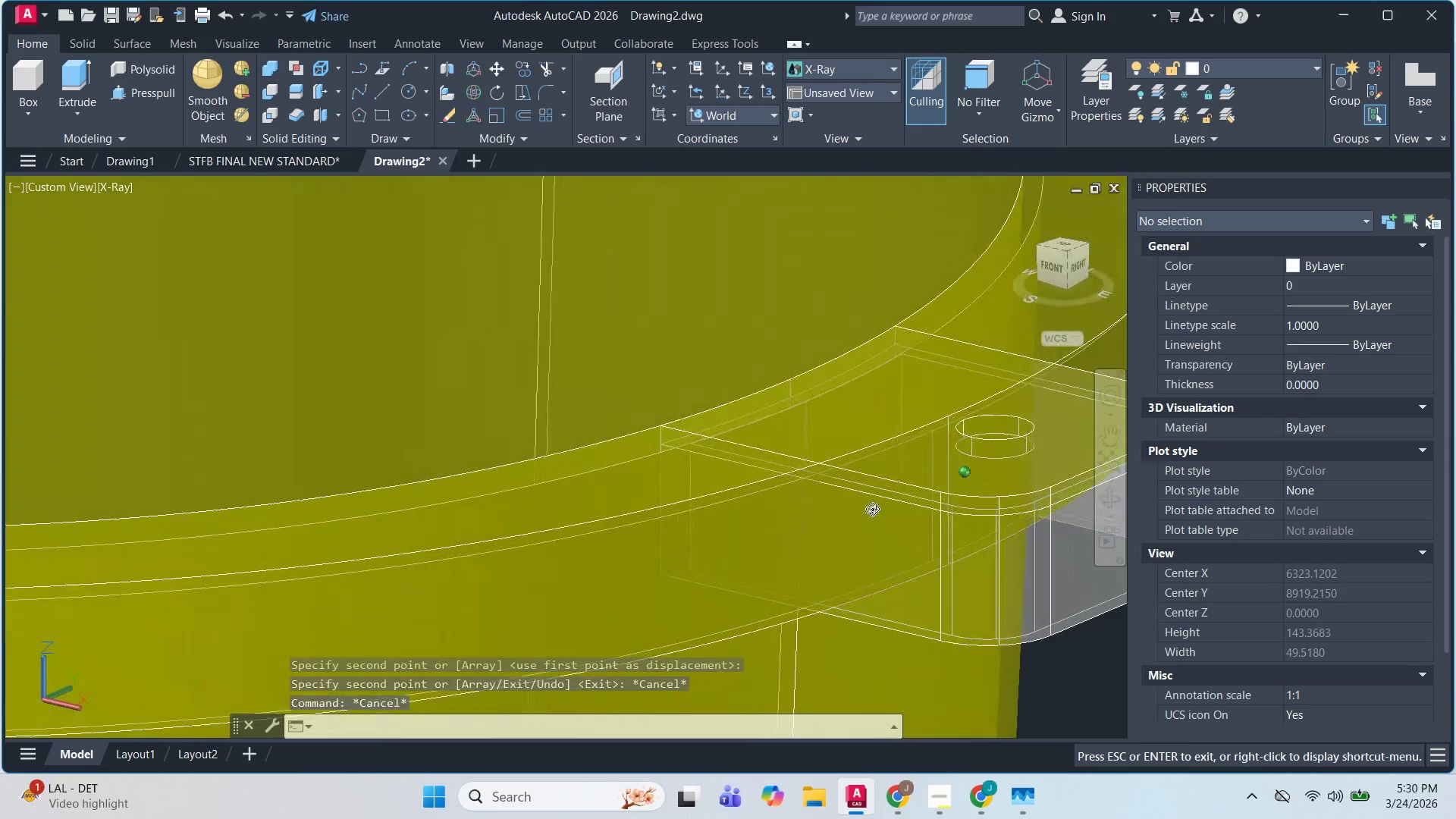 
hold_key(key=ShiftLeft, duration=1.52)
 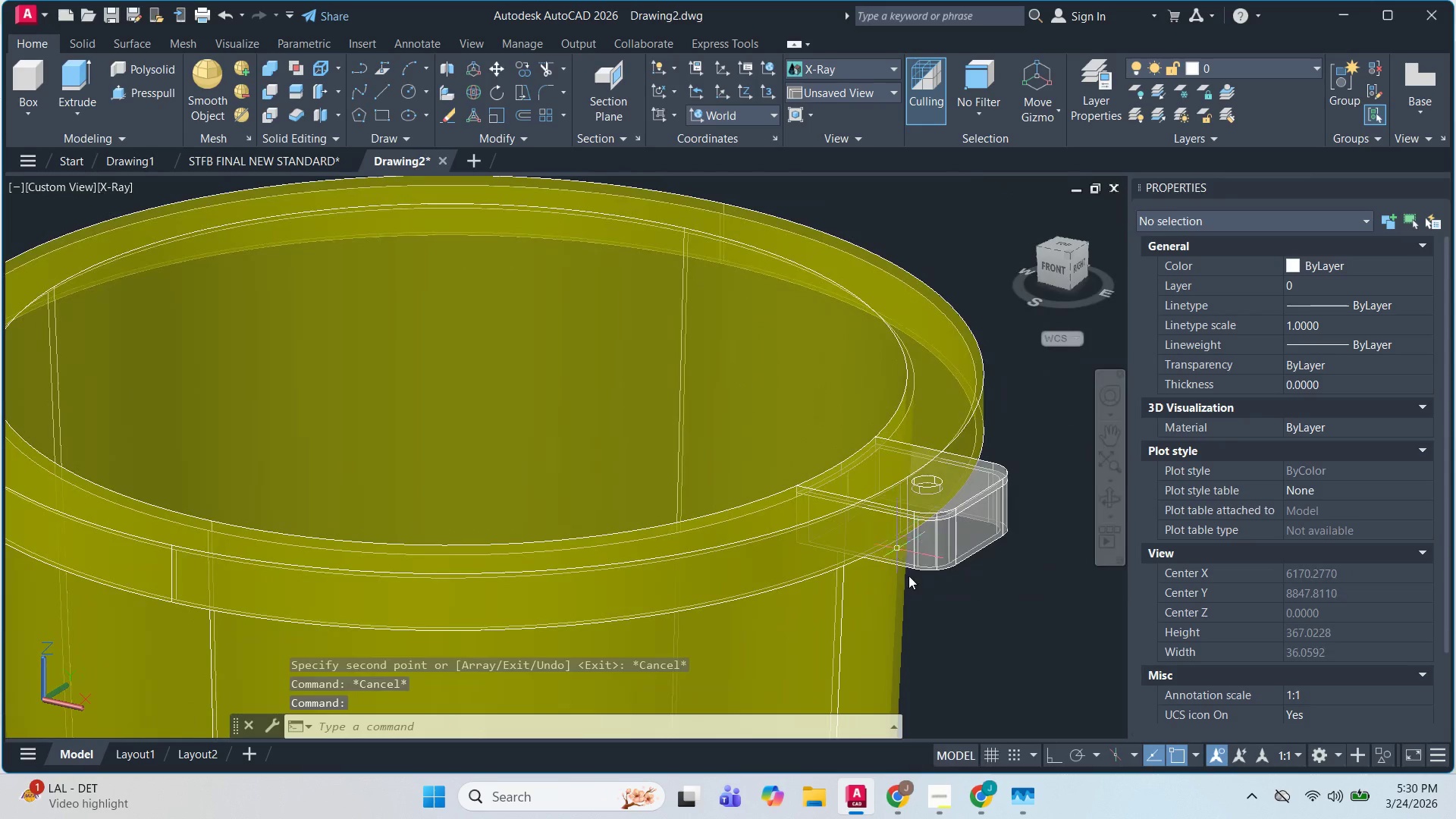 
key(Shift+ShiftLeft)
 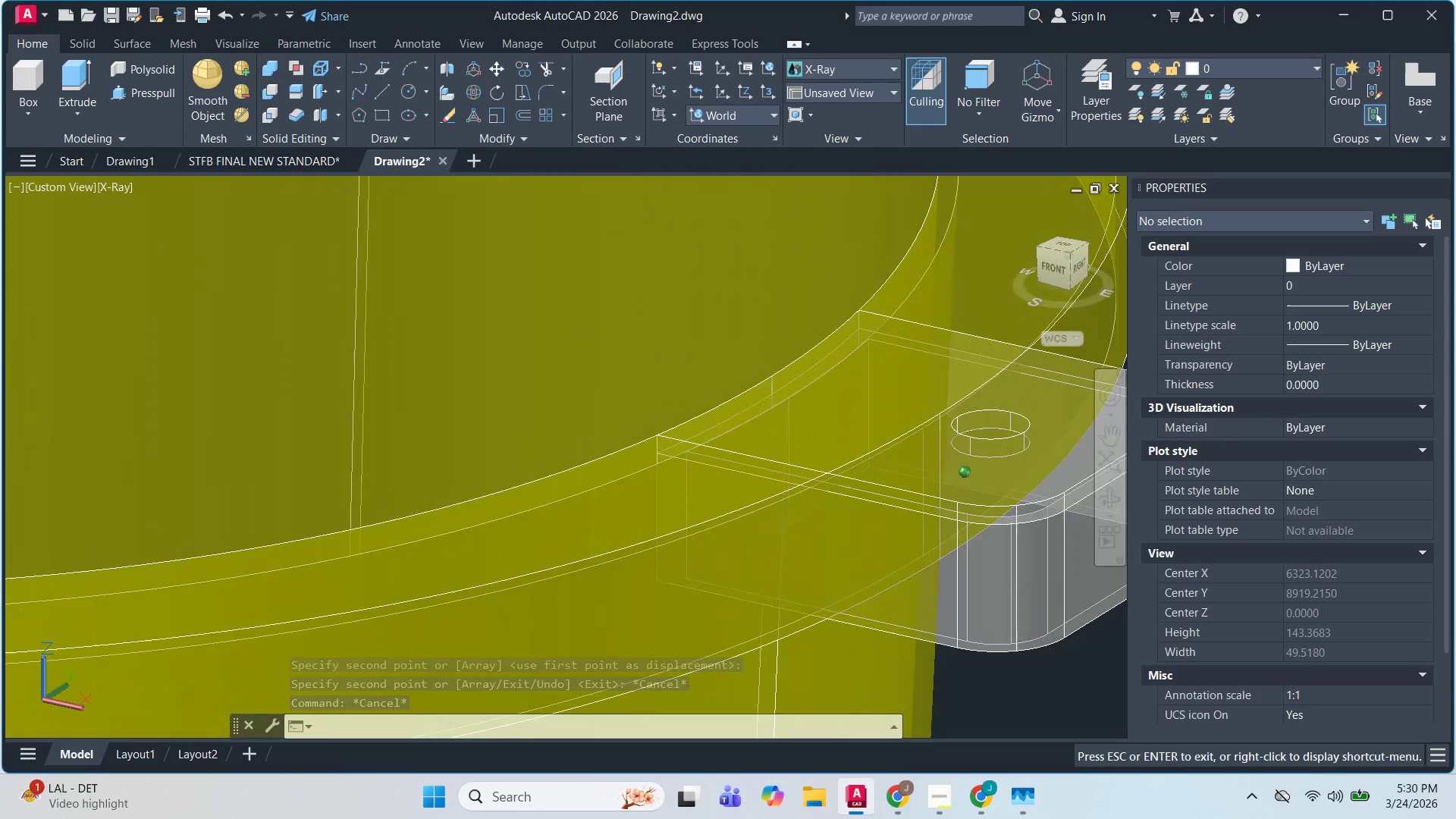 
key(Shift+ShiftLeft)
 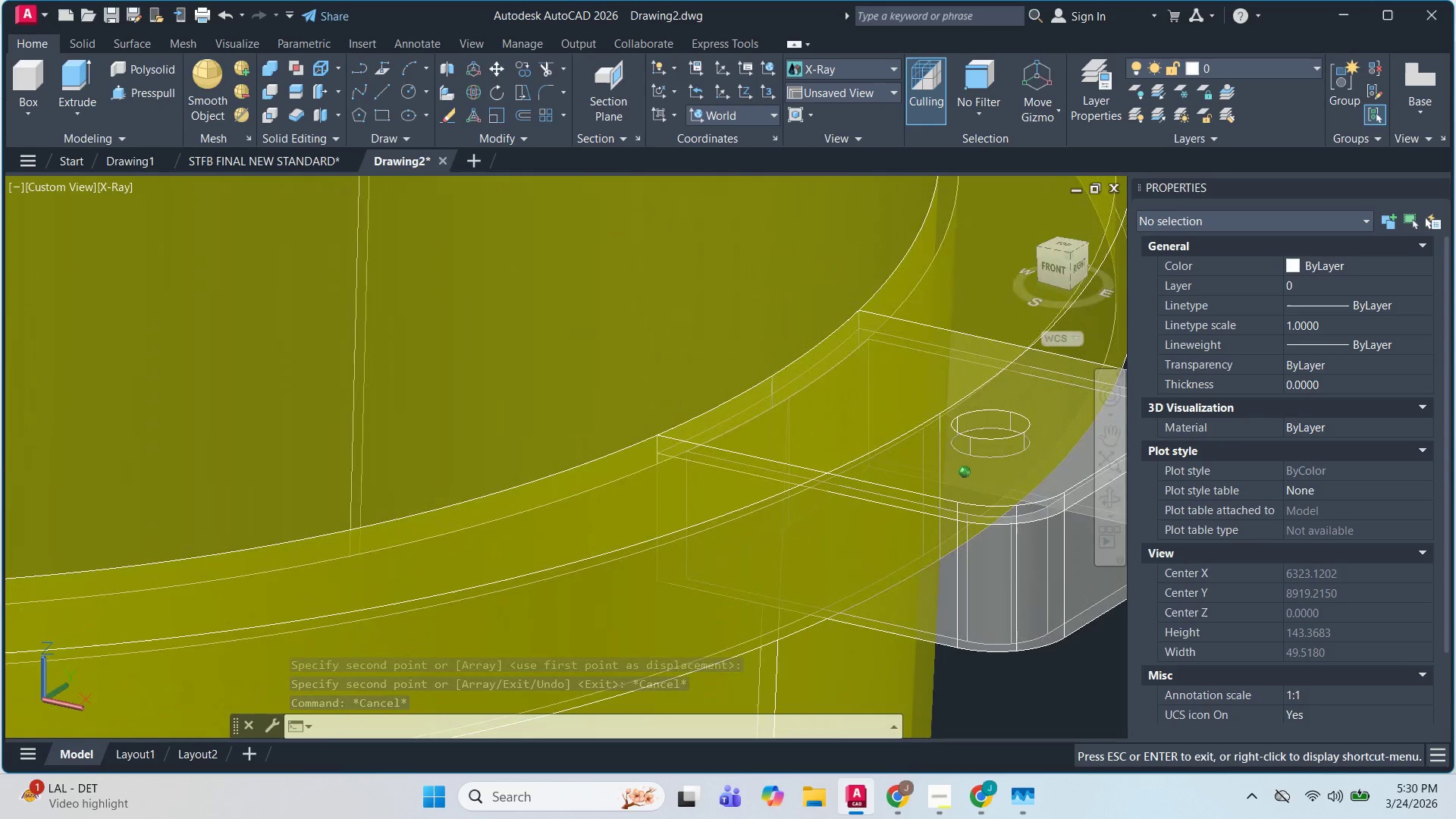 
key(Shift+ShiftLeft)
 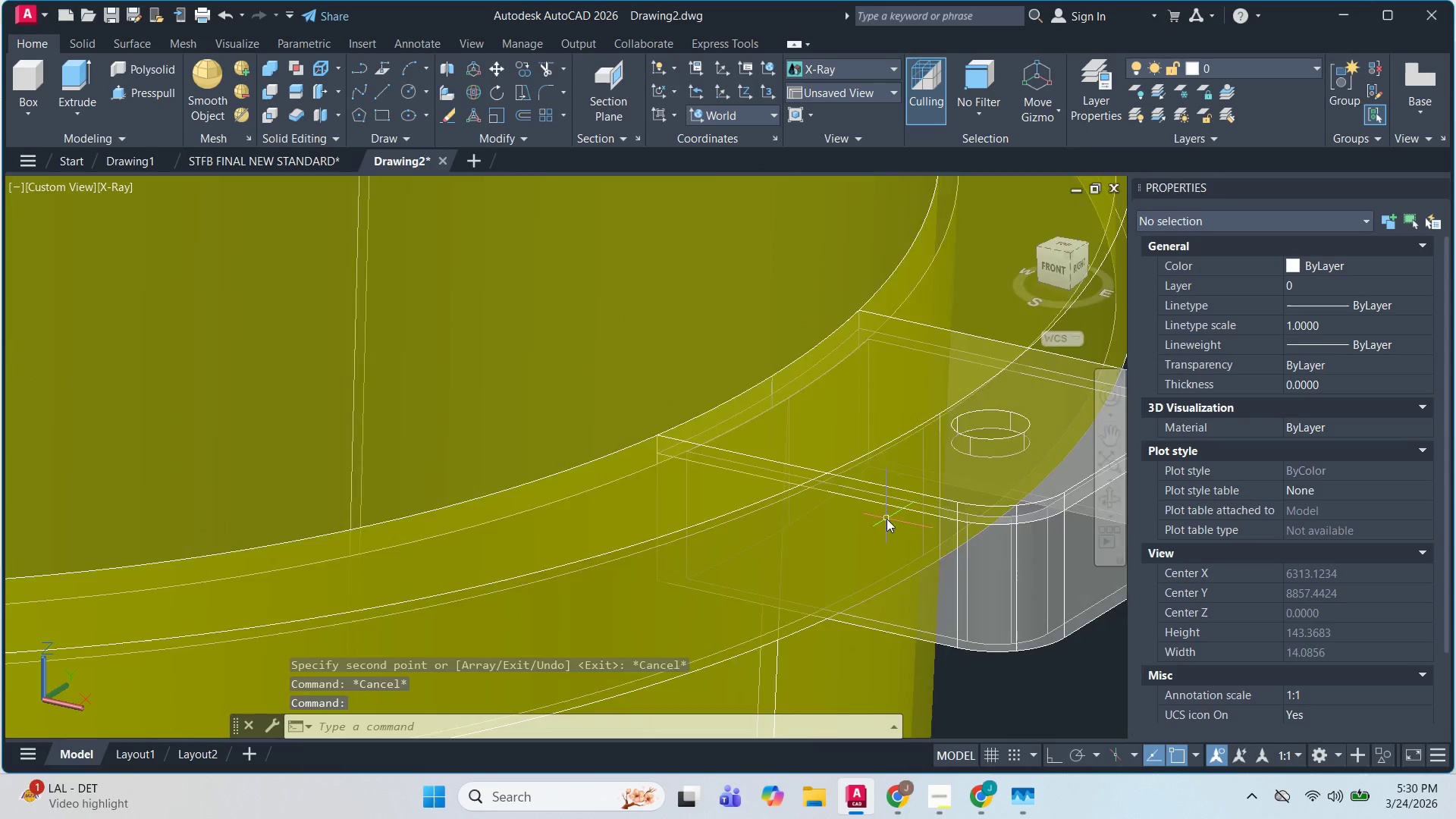 
scroll: coordinate [926, 621], scroll_direction: none, amount: 0.0
 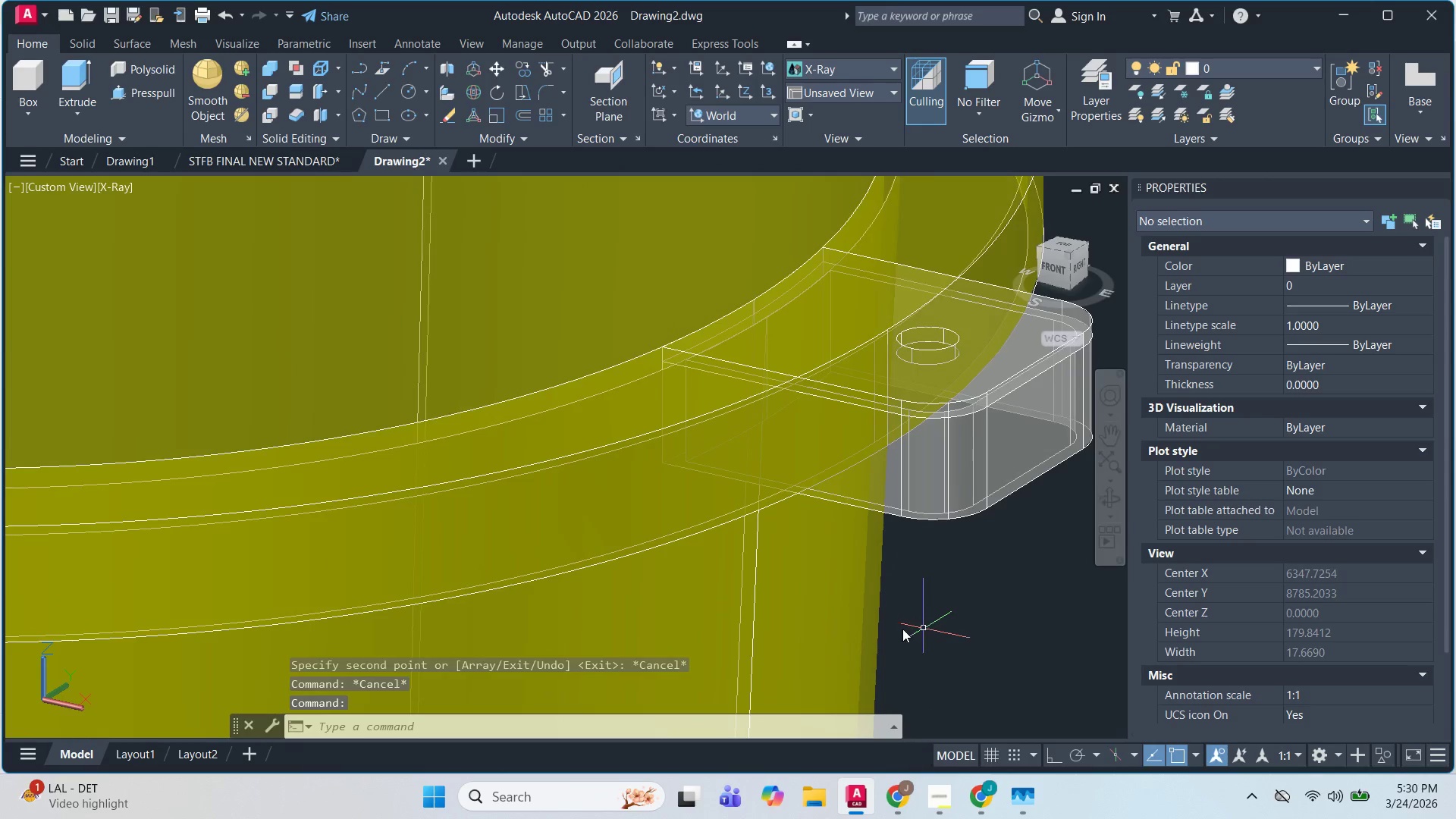 
scroll: coordinate [901, 625], scroll_direction: down, amount: 3.0
 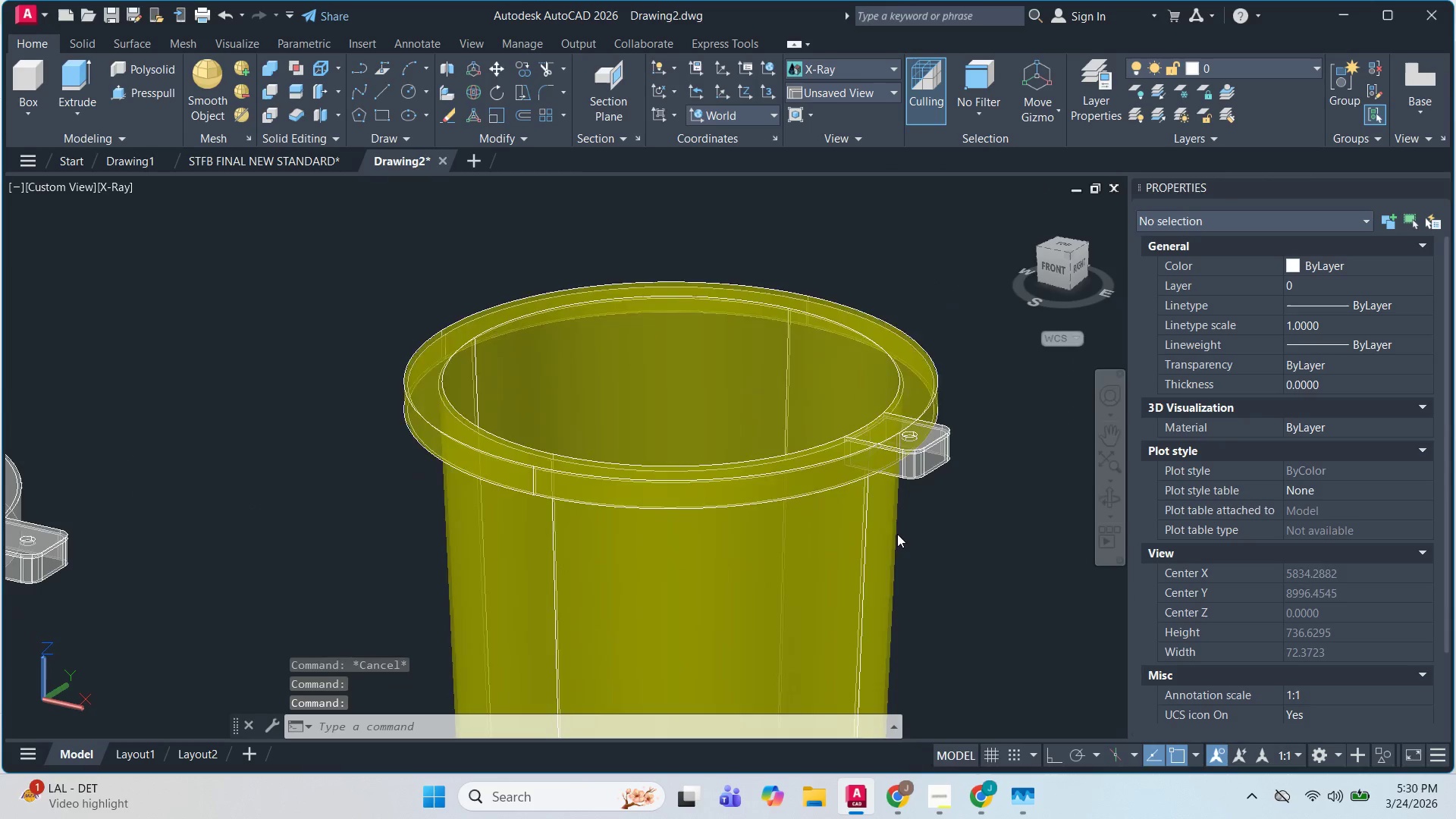 
scroll: coordinate [894, 464], scroll_direction: up, amount: 3.0
 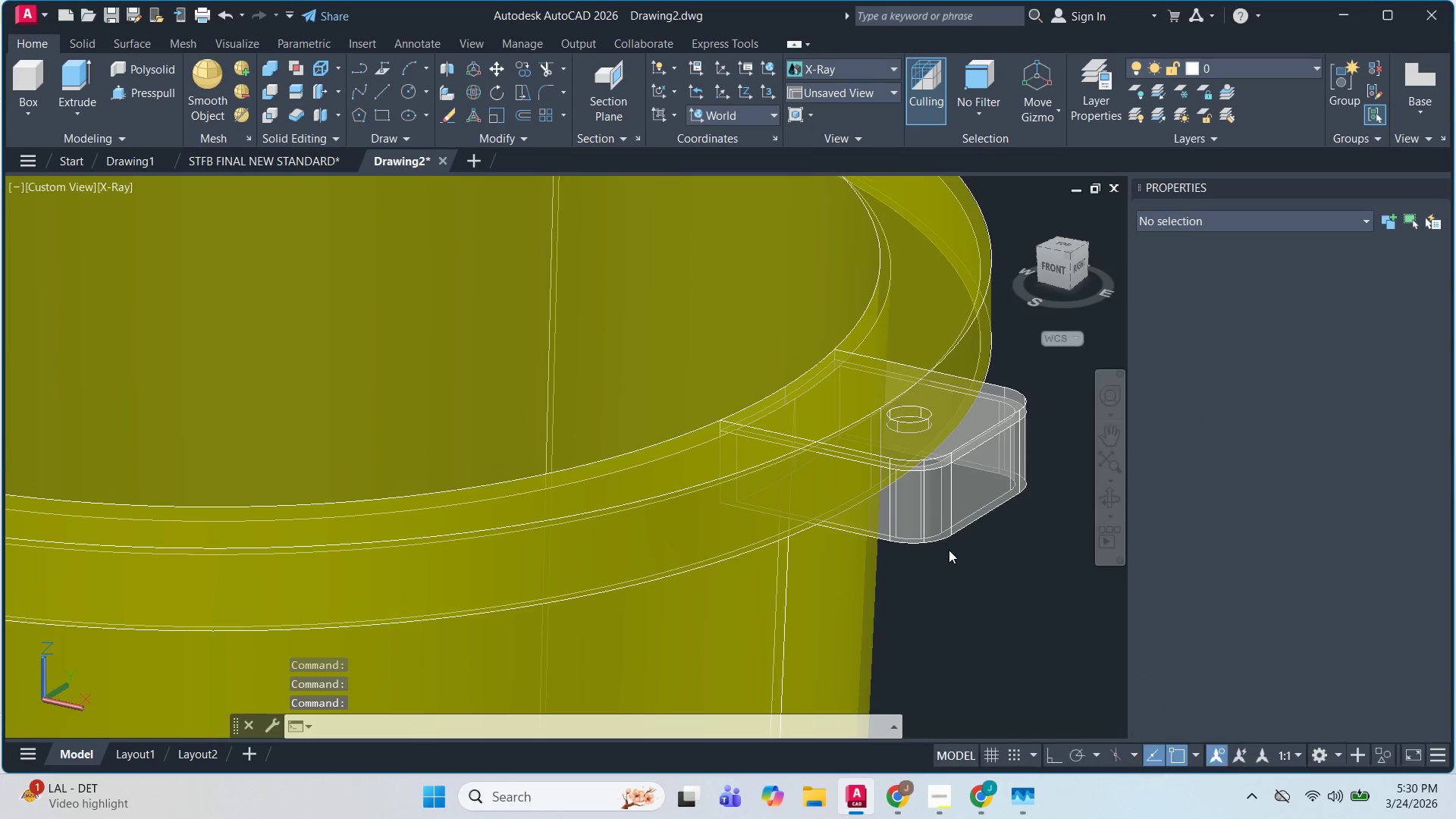 
hold_key(key=ShiftLeft, duration=1.51)
 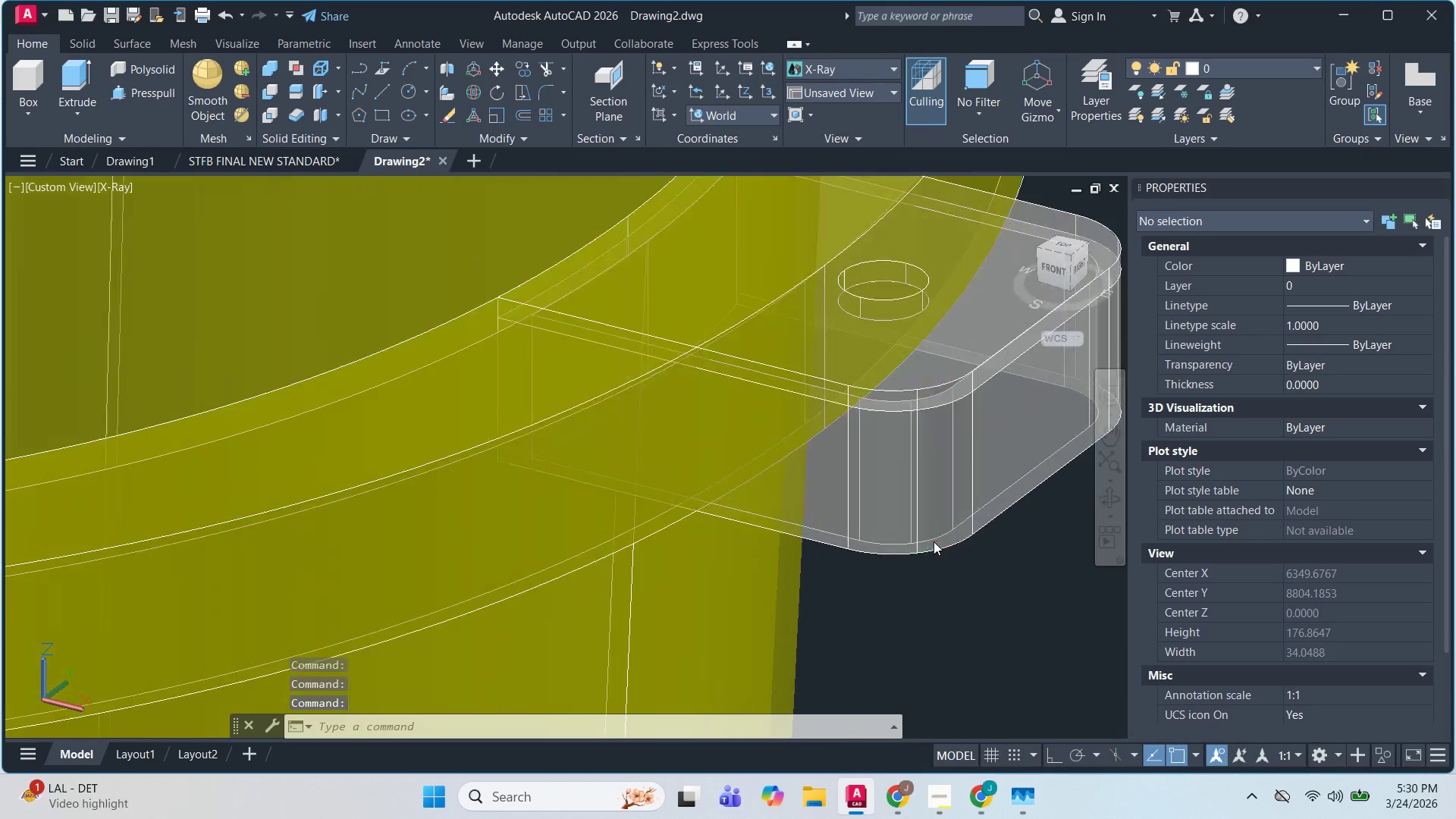 
key(Shift+ShiftLeft)
 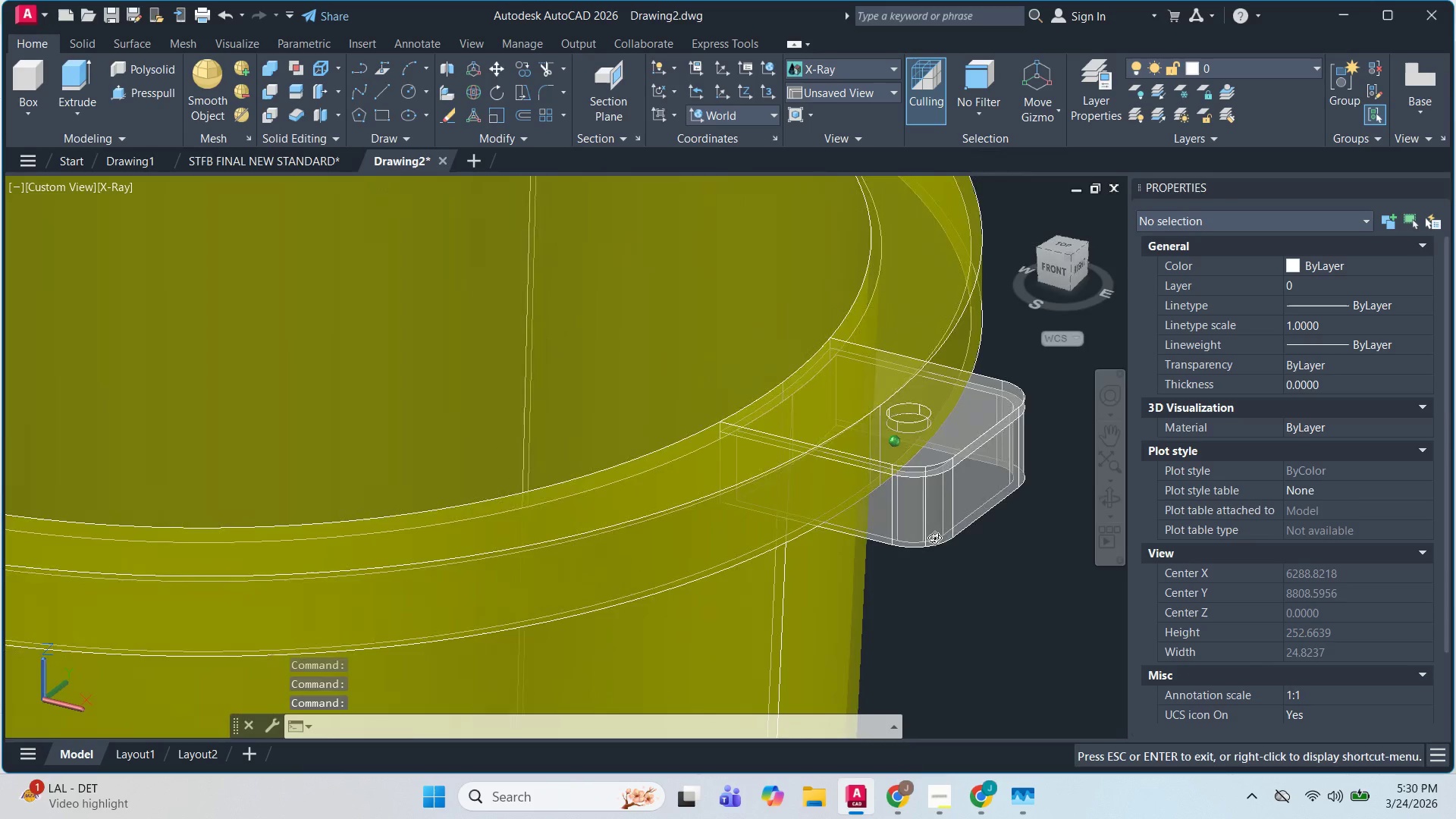 
key(Shift+ShiftLeft)
 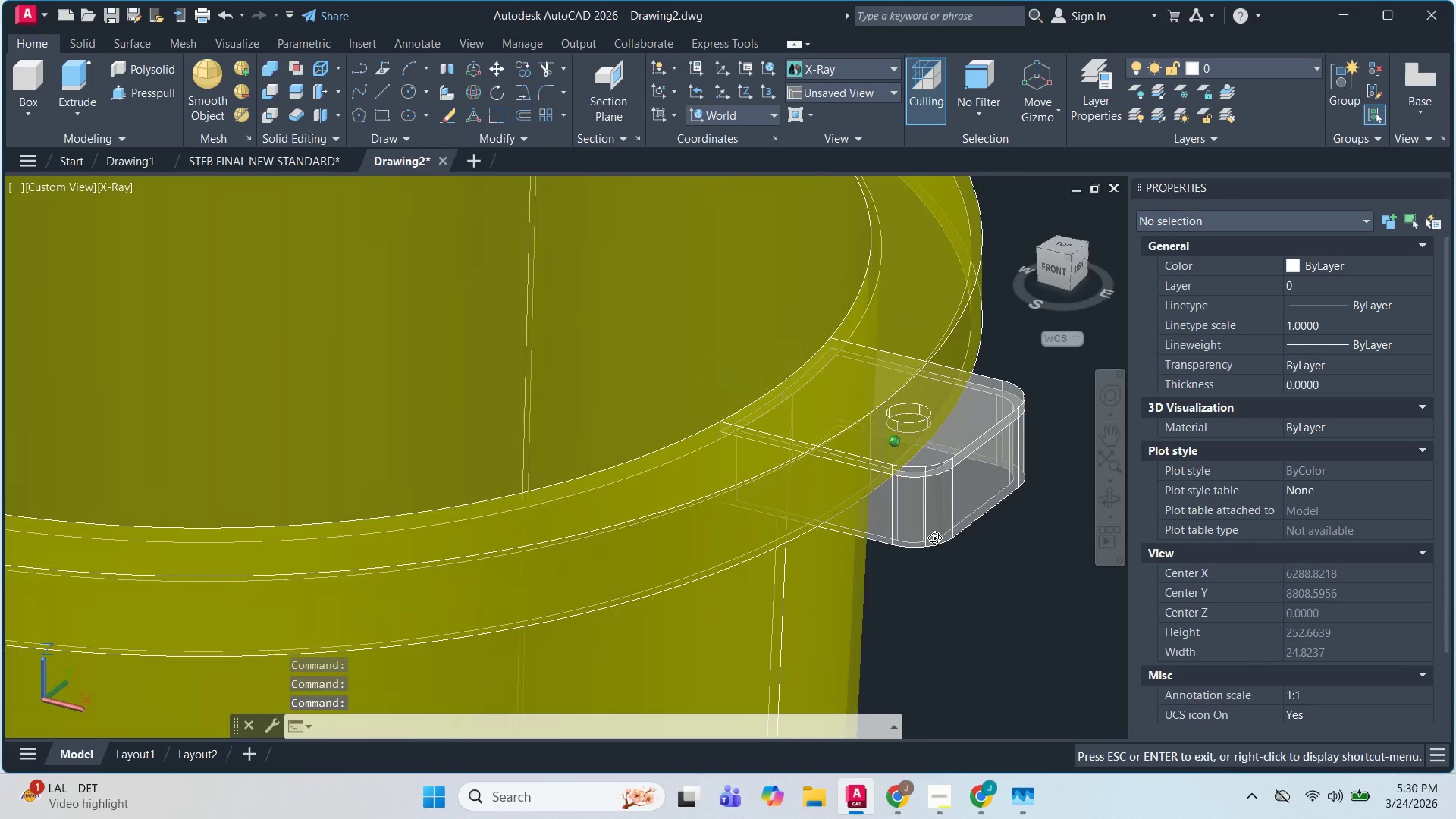 
key(Shift+ShiftLeft)
 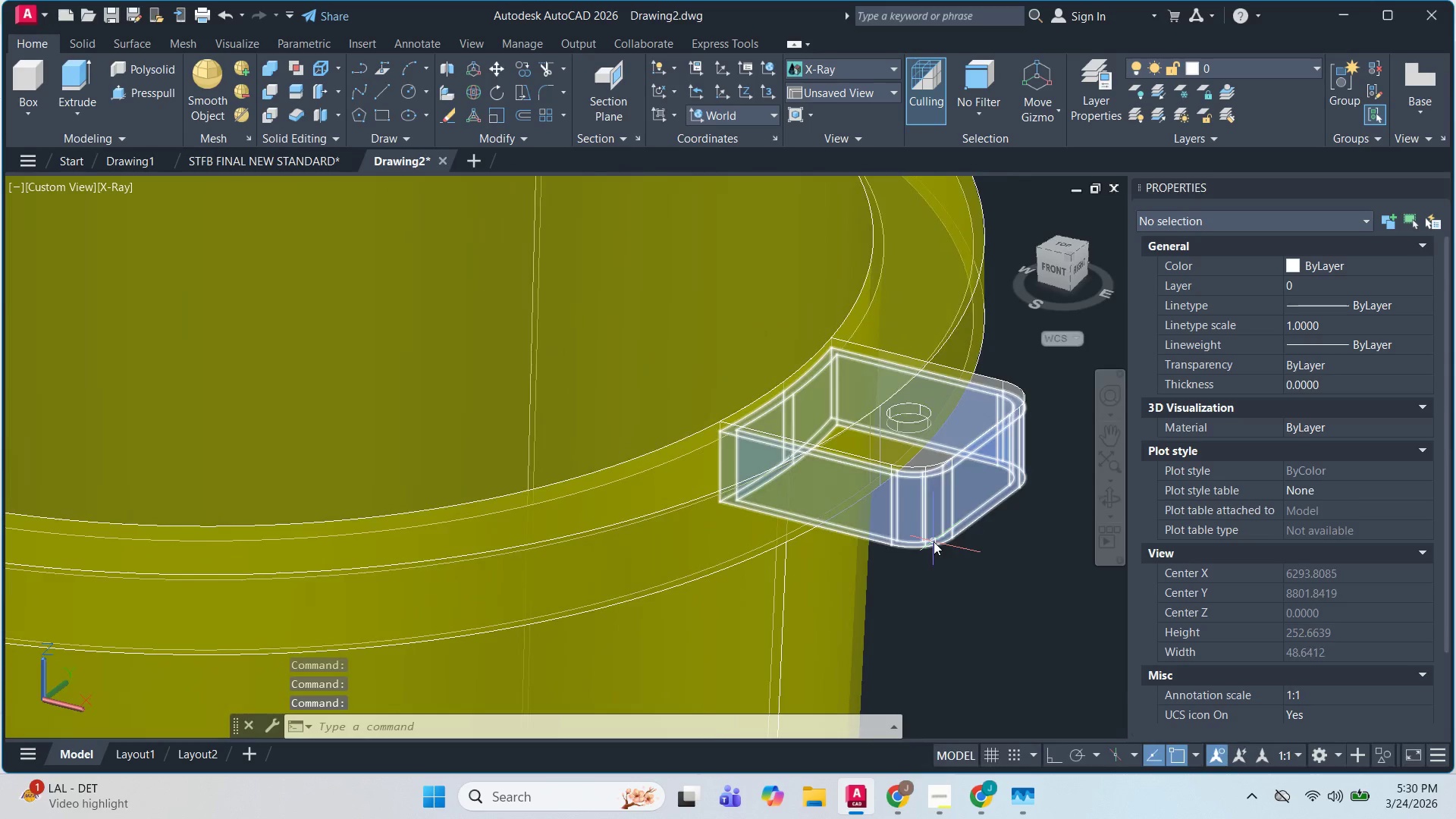 
hold_key(key=ShiftLeft, duration=1.52)
 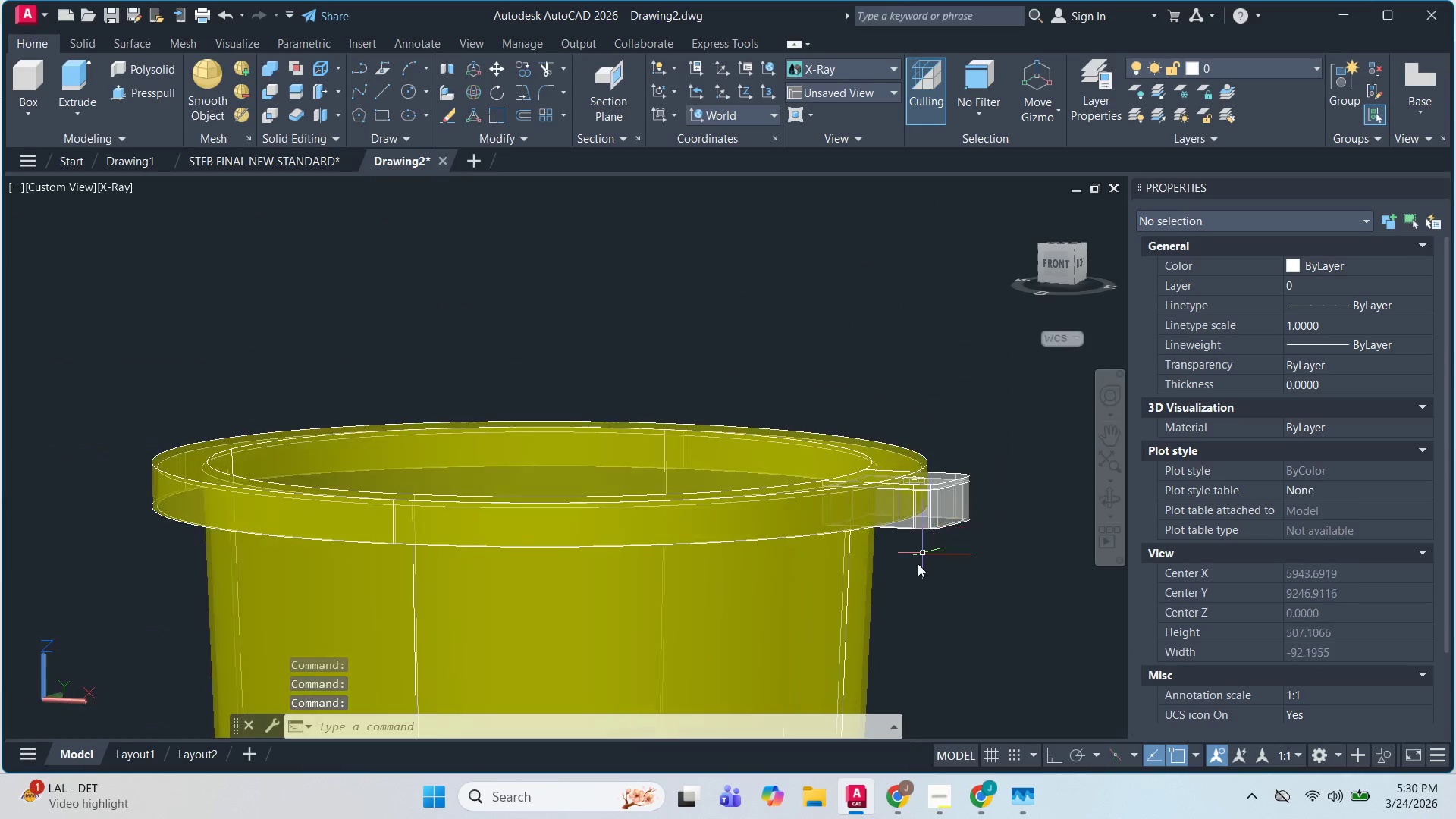 
scroll: coordinate [934, 541], scroll_direction: up, amount: 2.0
 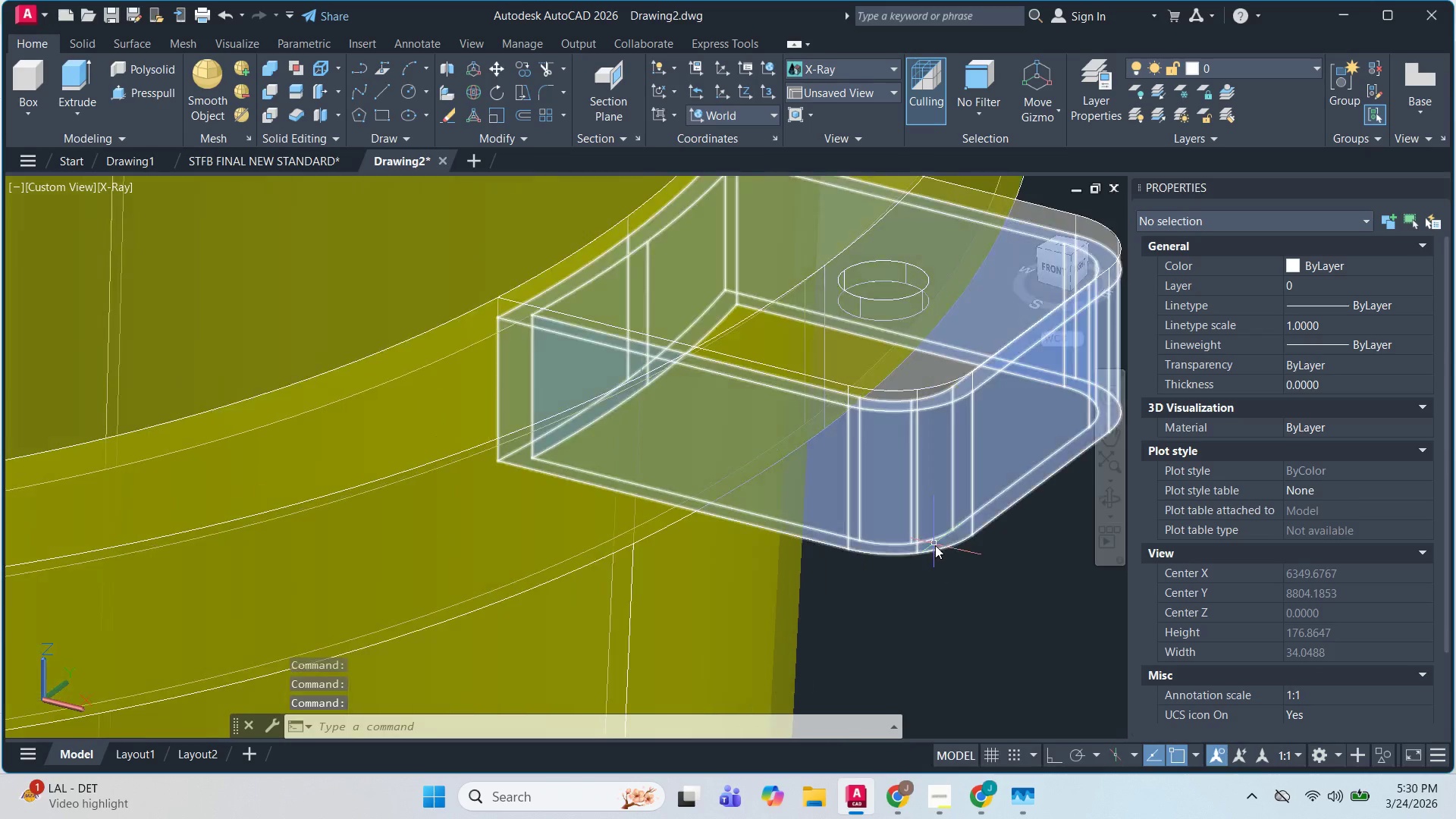 
key(Shift+ShiftLeft)
 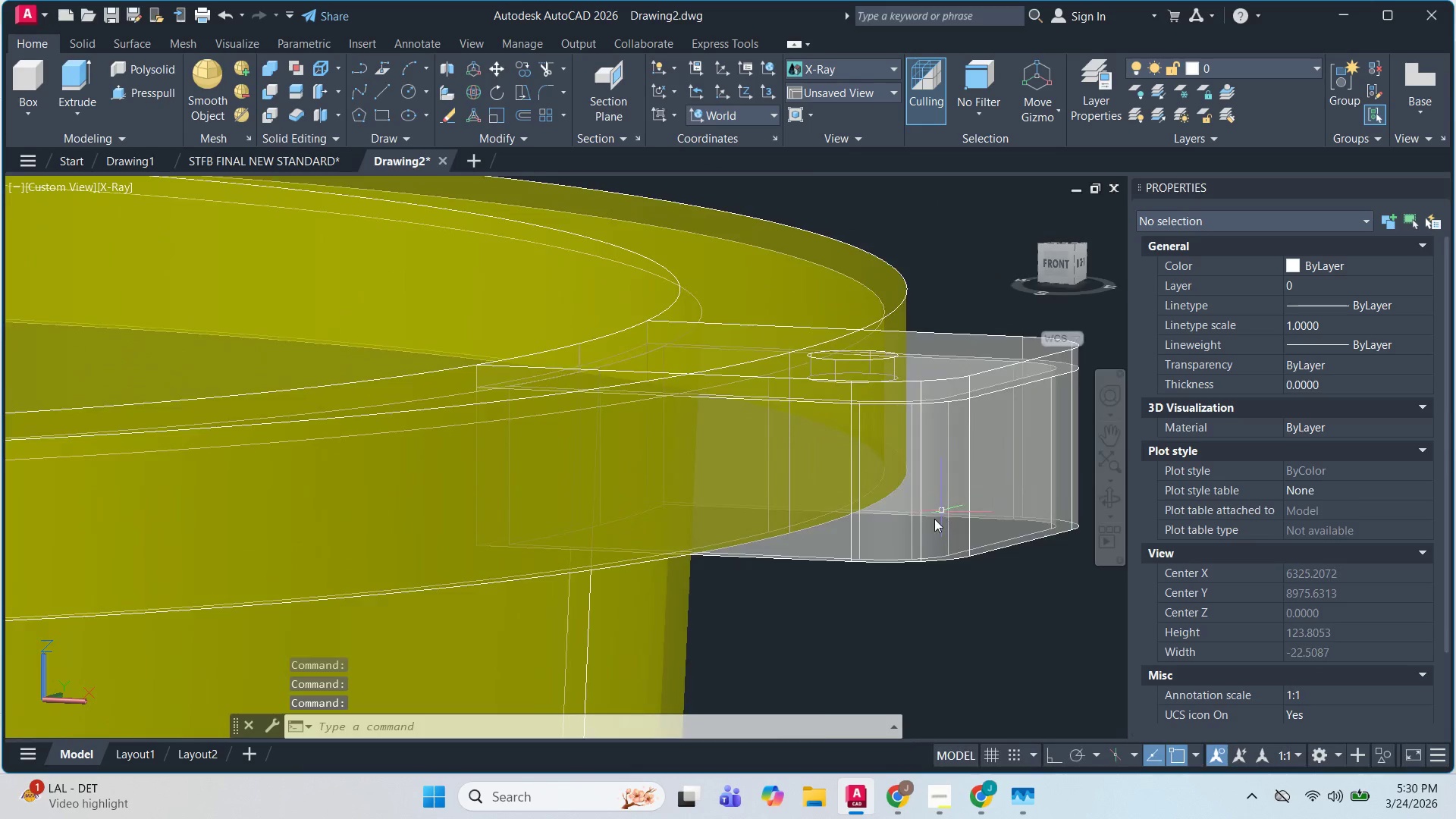 
hold_key(key=ShiftLeft, duration=0.44)
 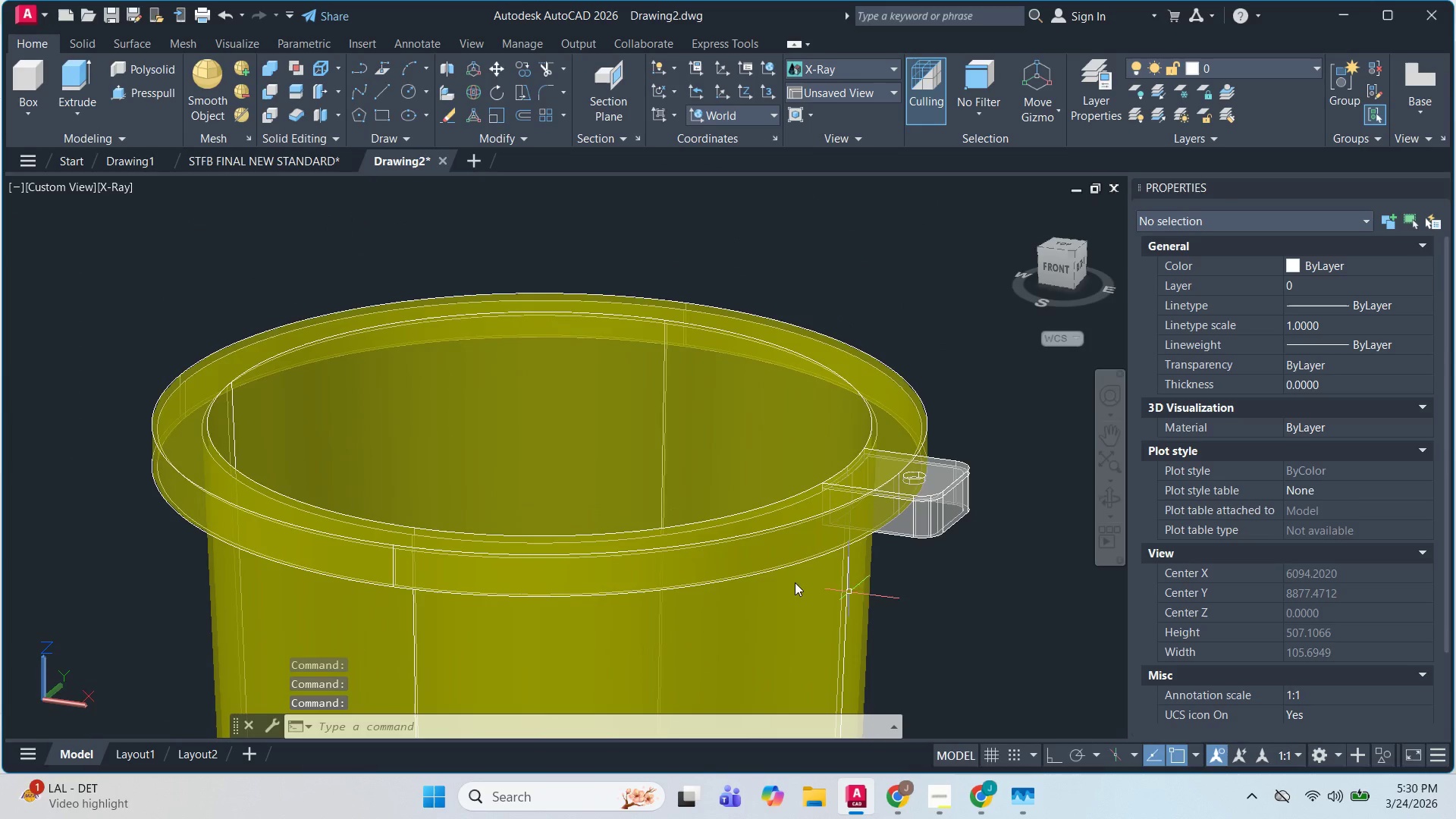 
scroll: coordinate [934, 519], scroll_direction: down, amount: 2.0
 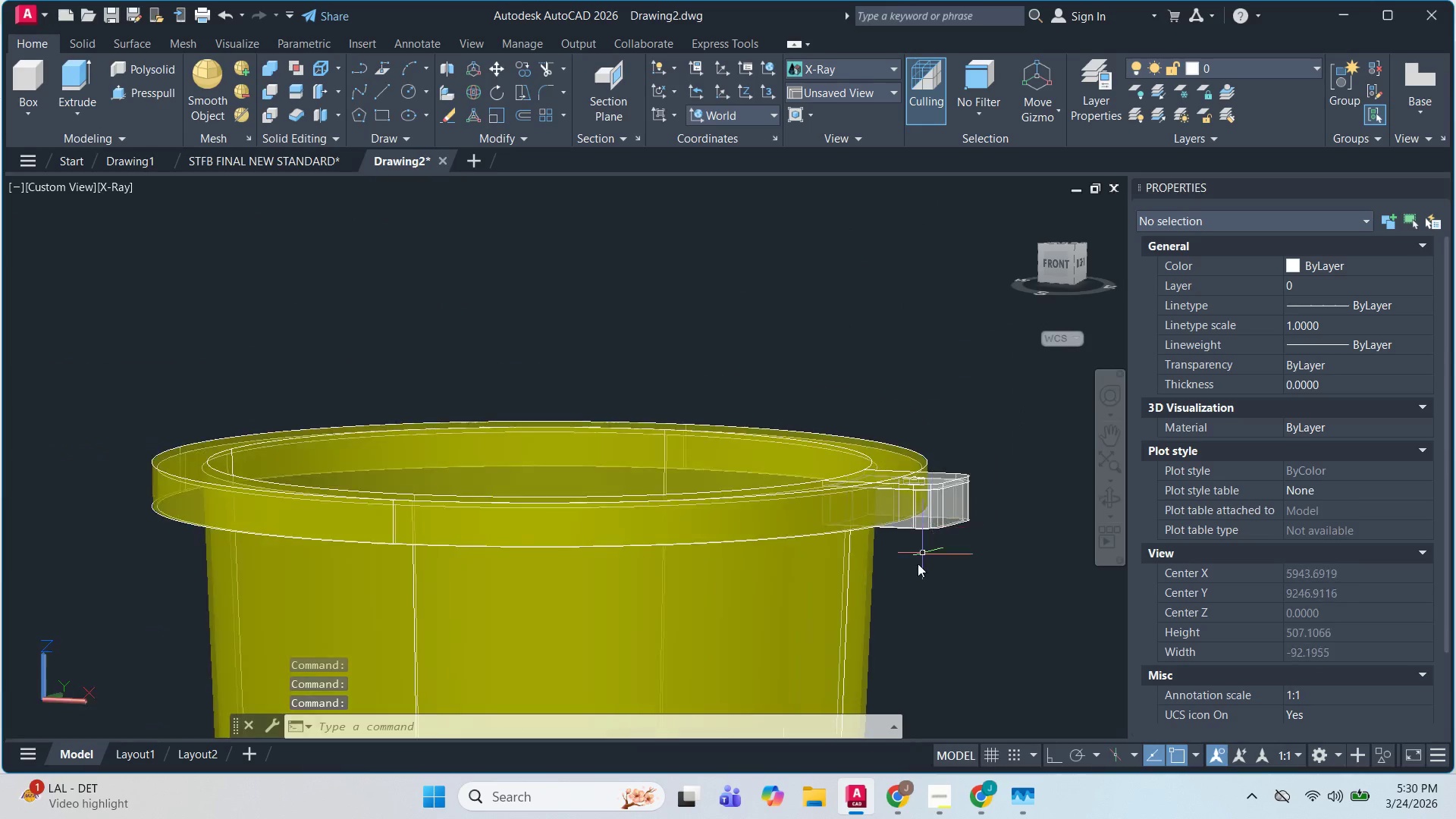 
key(Escape)
 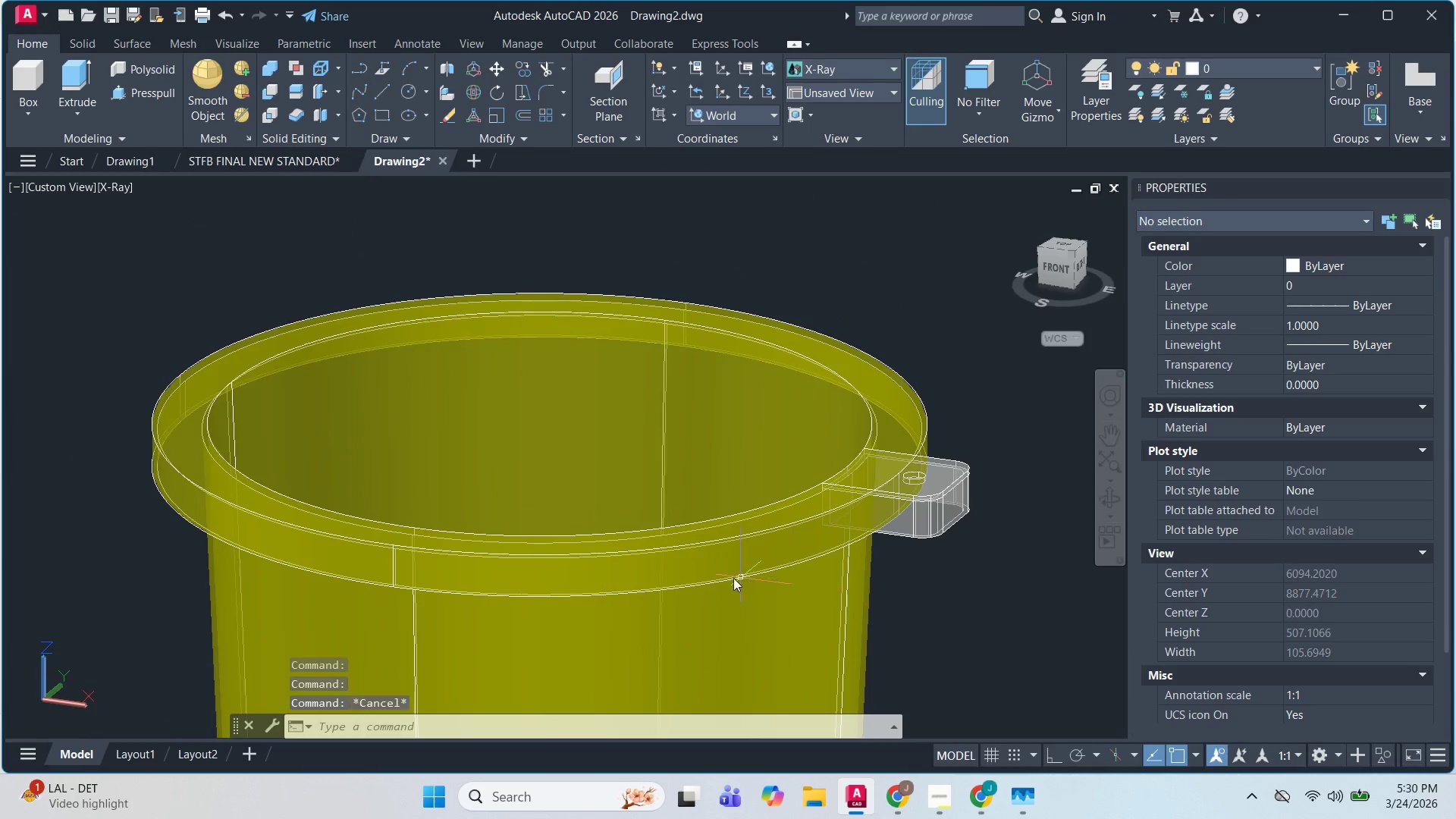 
key(Escape)
 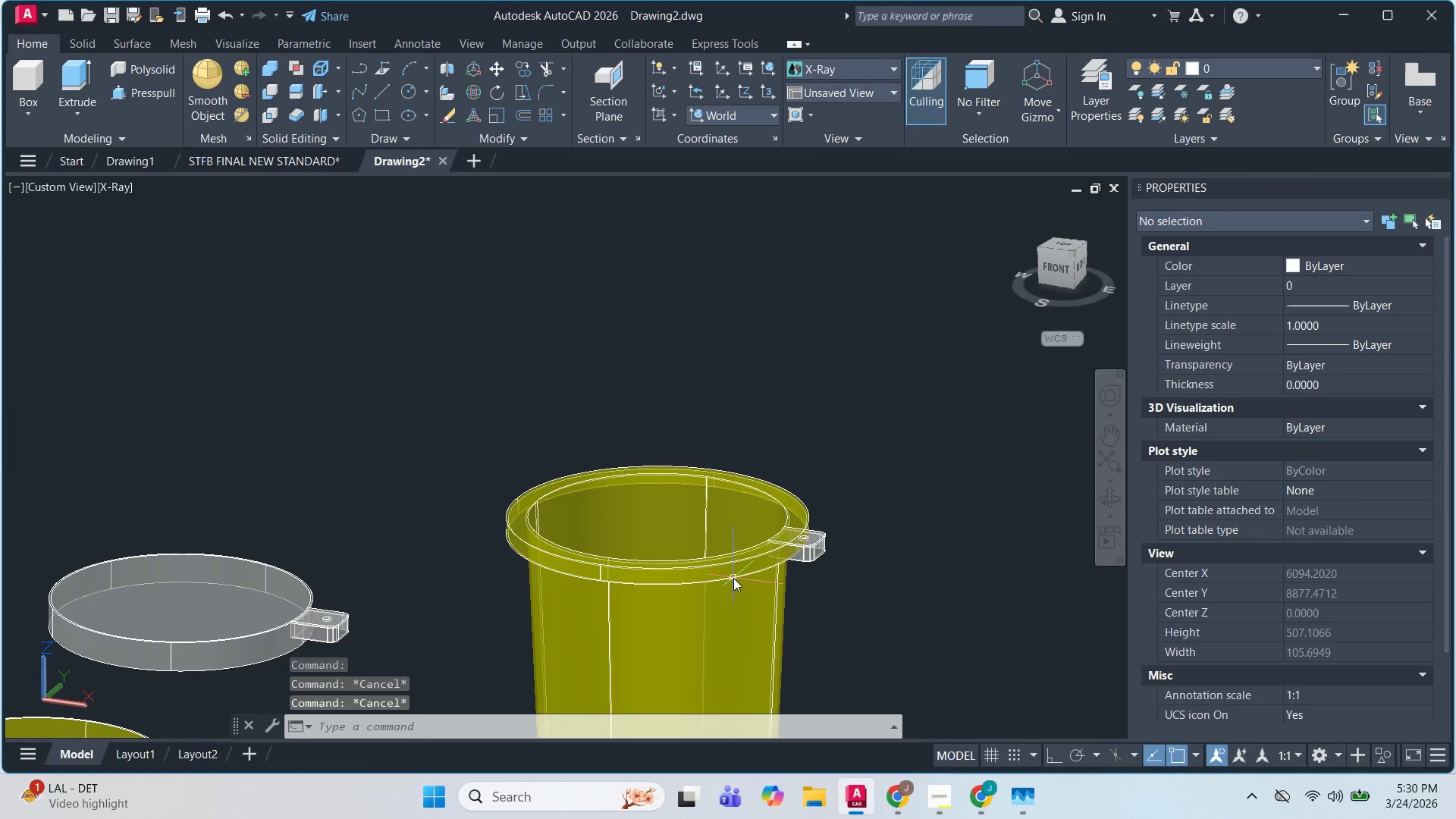 
scroll: coordinate [733, 578], scroll_direction: down, amount: 2.0
 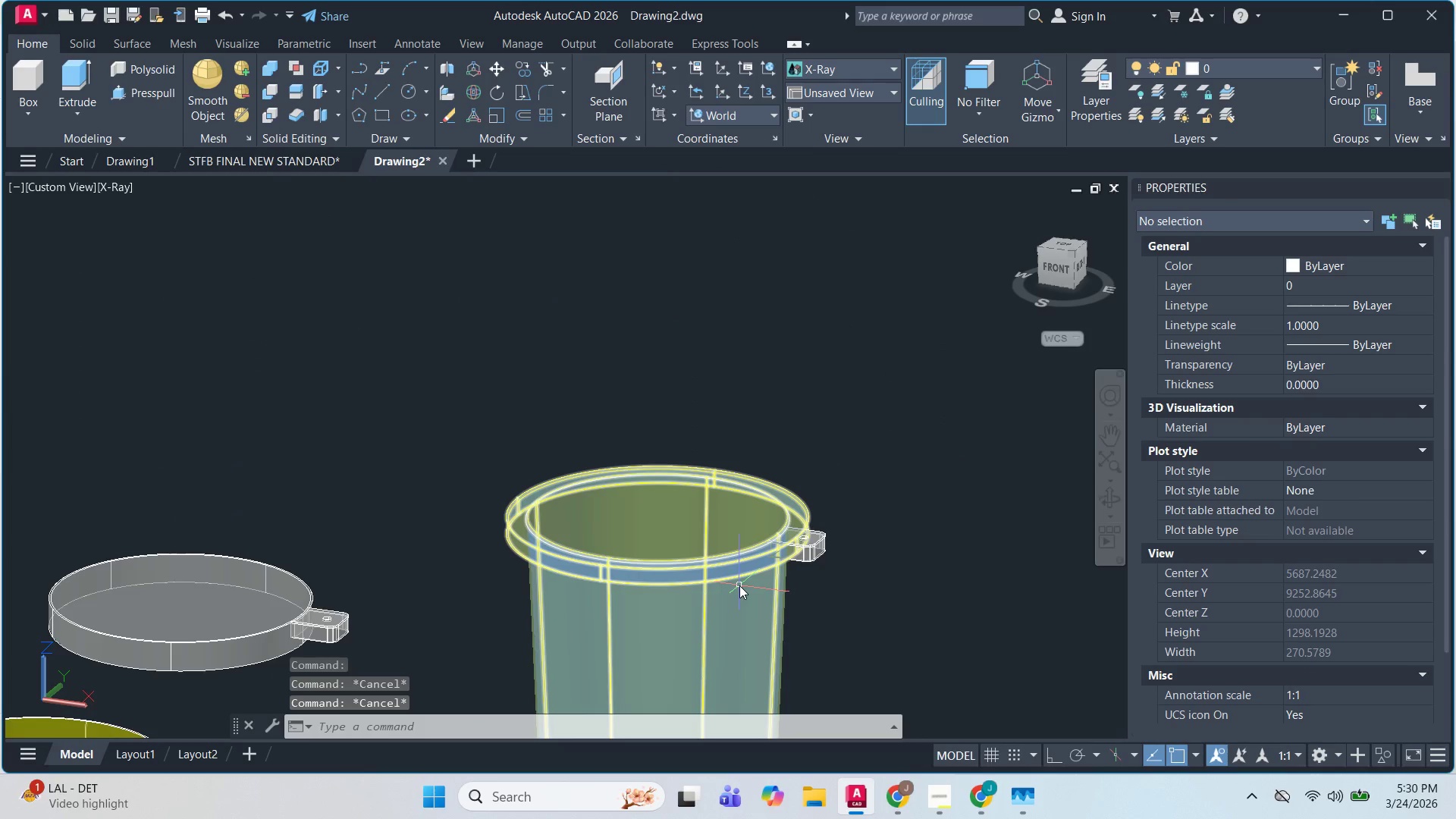 
scroll: coordinate [739, 585], scroll_direction: up, amount: 2.0
 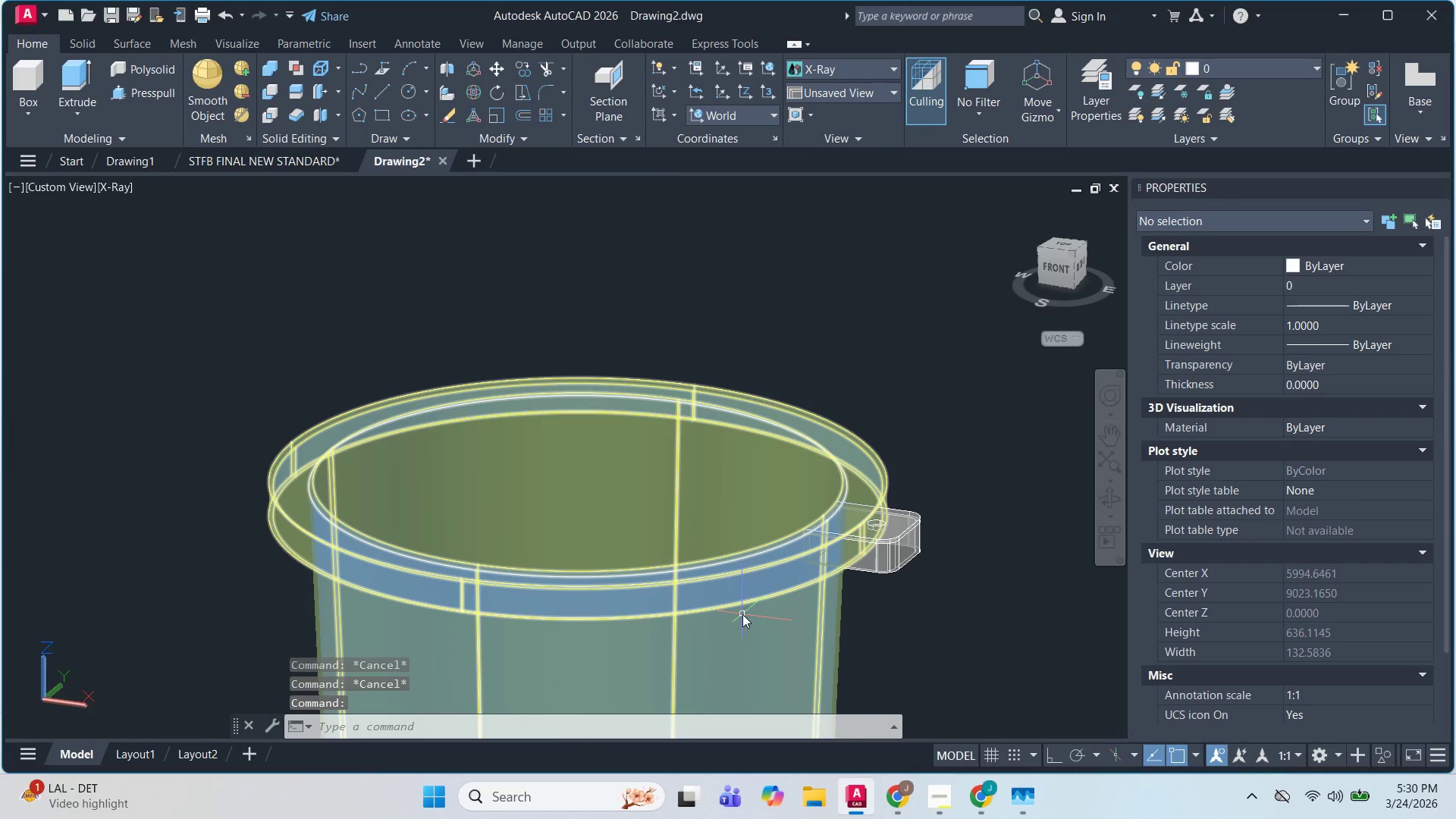 
type(CO )
 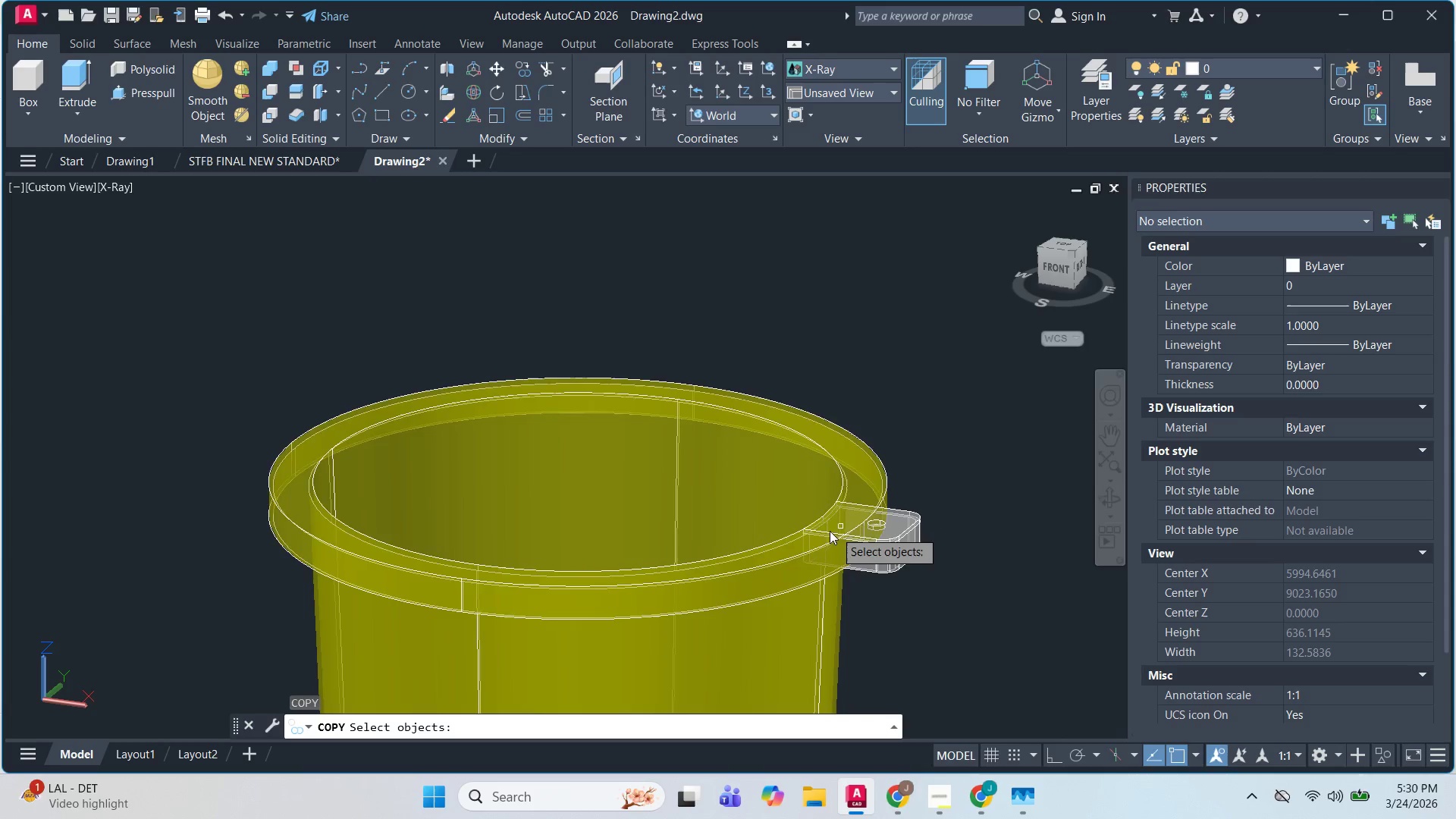 
key(Escape)
key(Escape)
type(CO )
 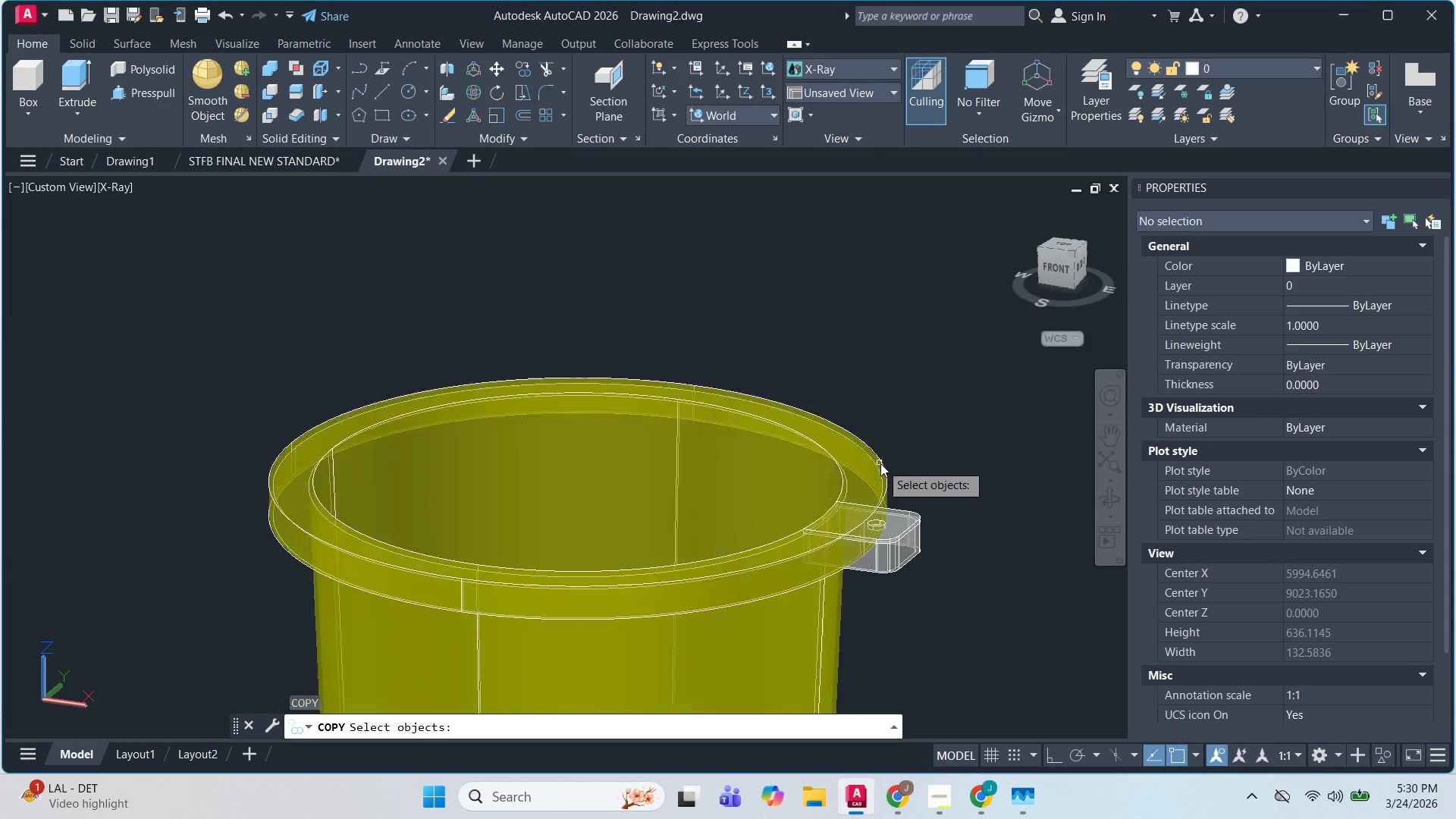 
key(Escape)
 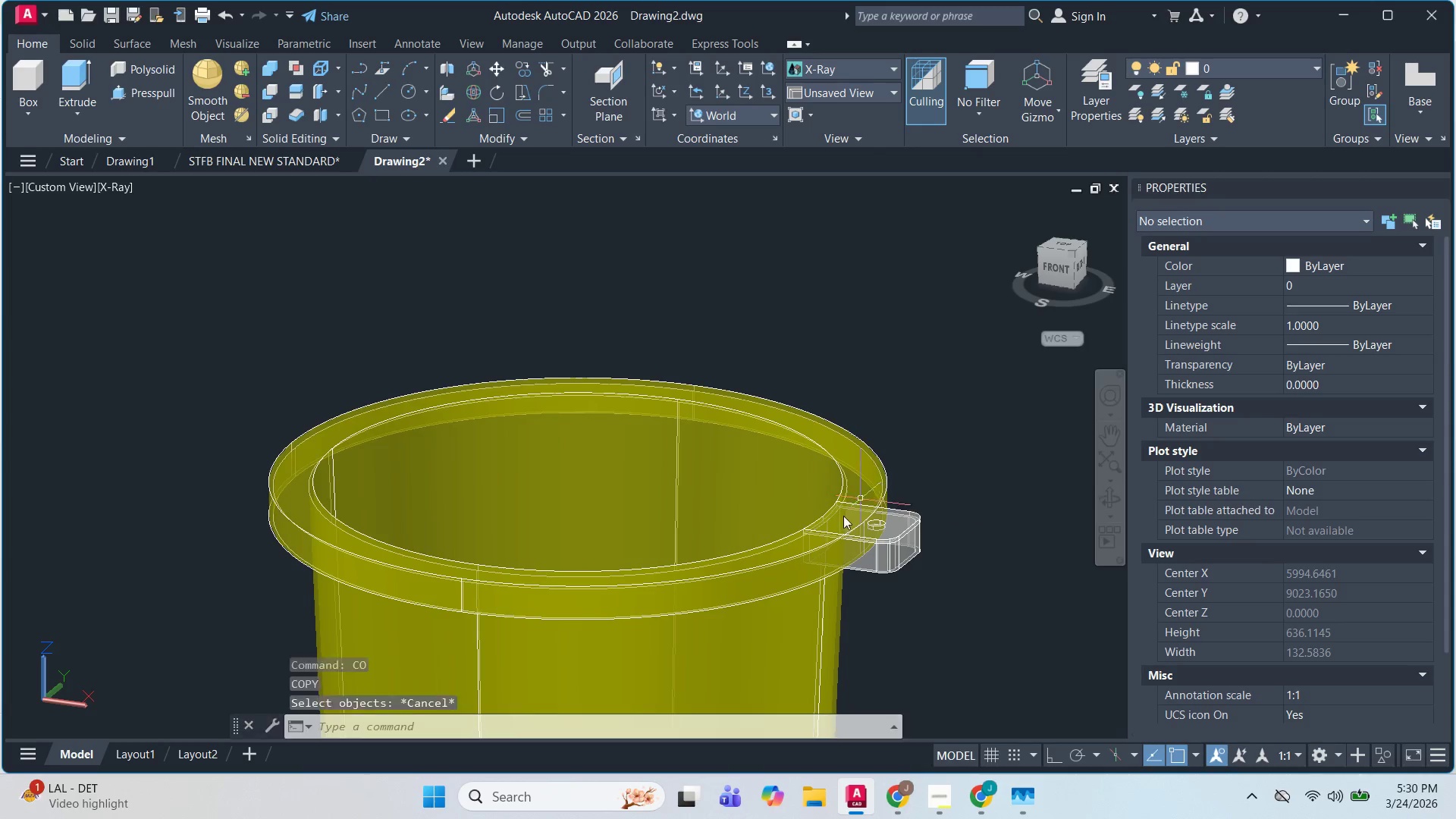 
key(Escape)
 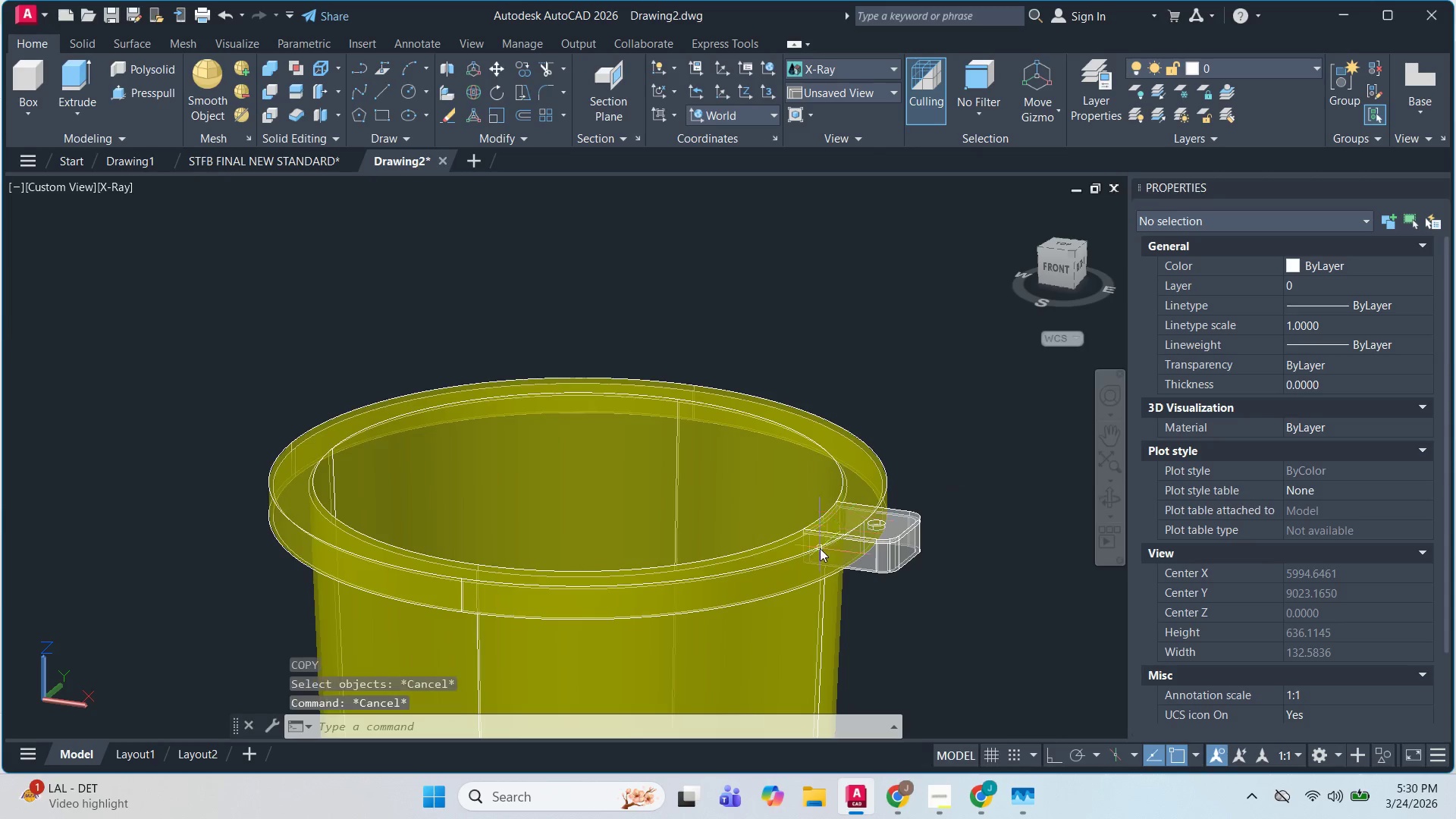 
hold_key(key=ShiftLeft, duration=1.51)
 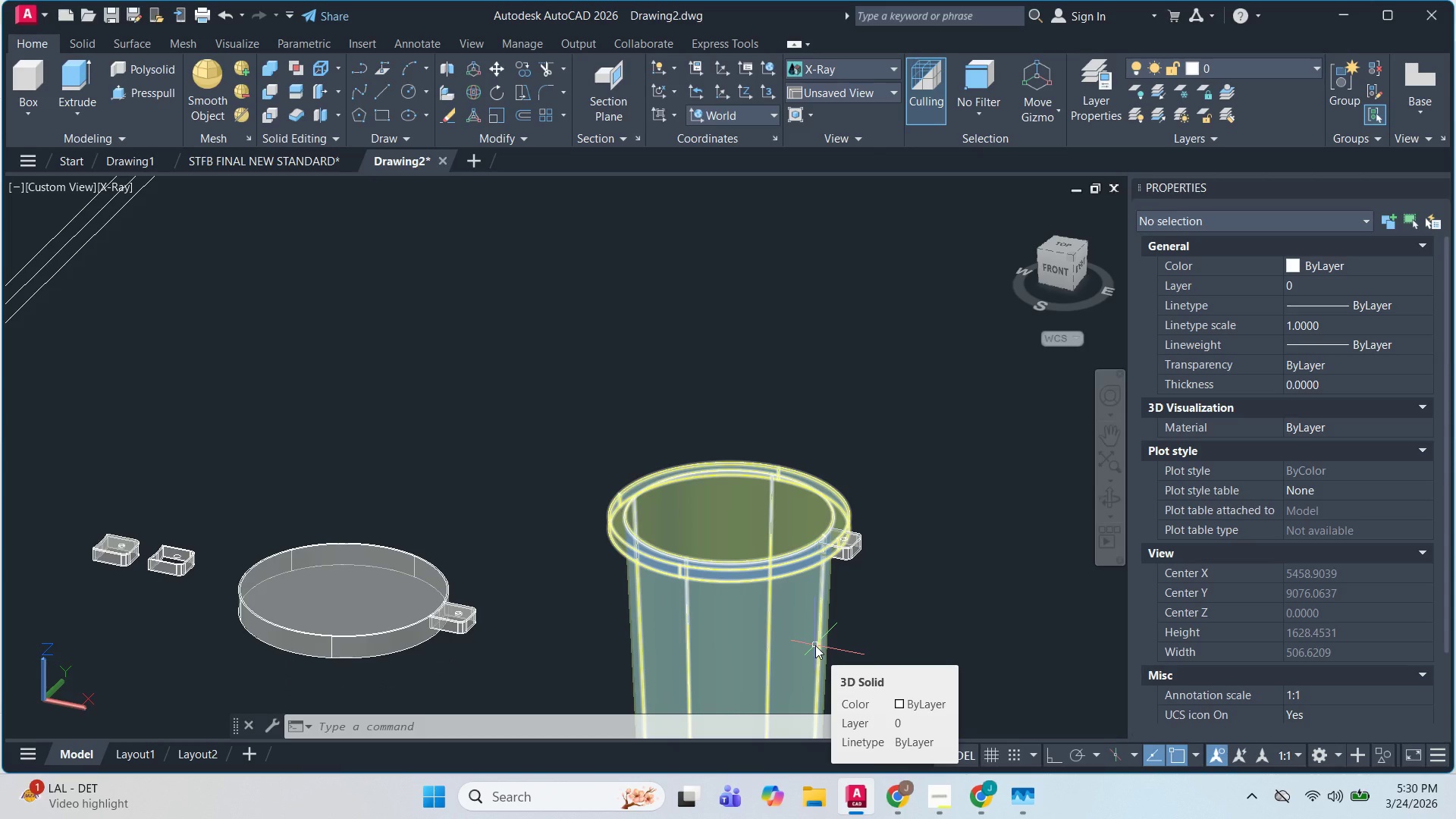 
scroll: coordinate [820, 548], scroll_direction: down, amount: 2.0
 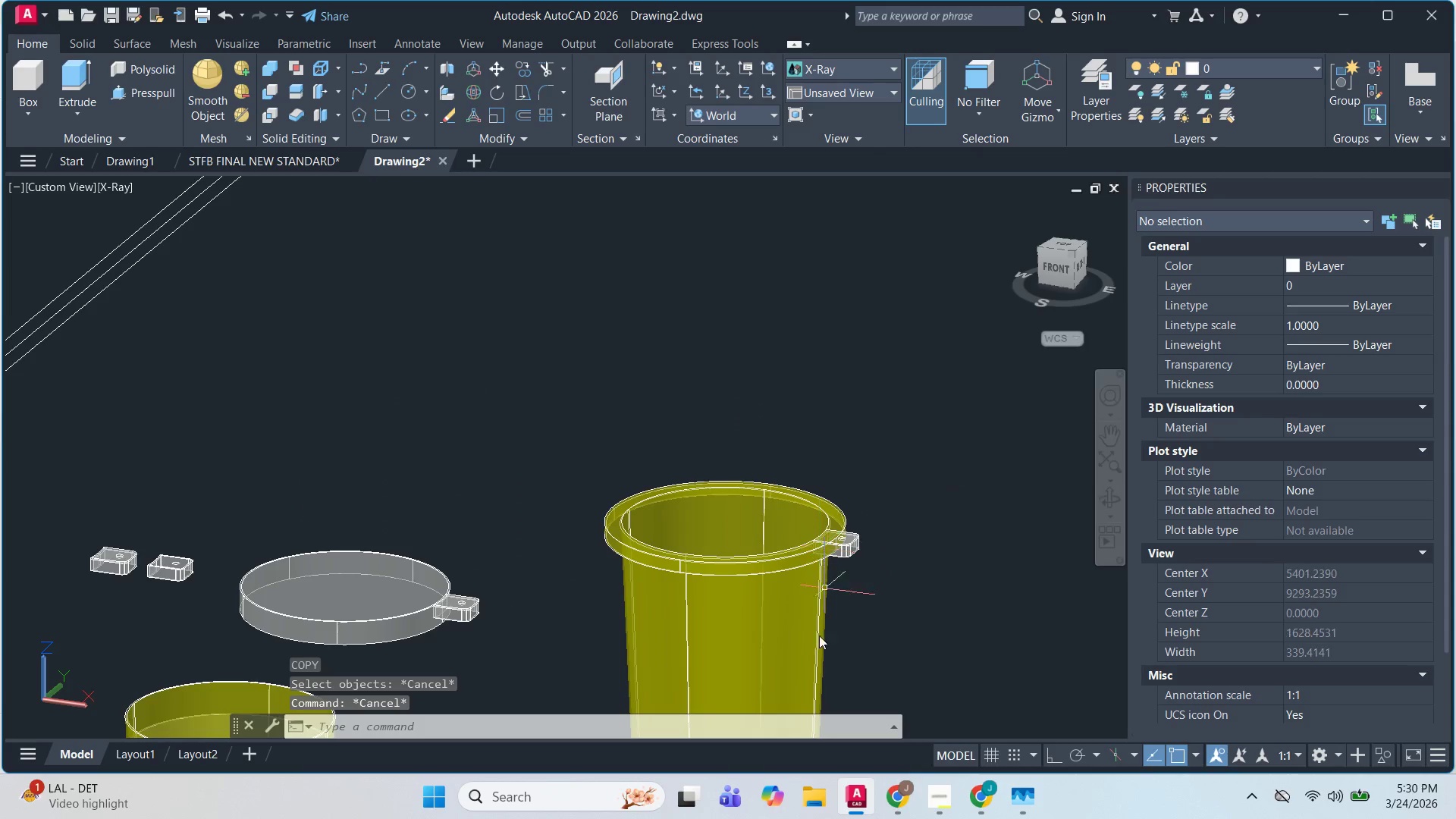 
wait(16.06)
 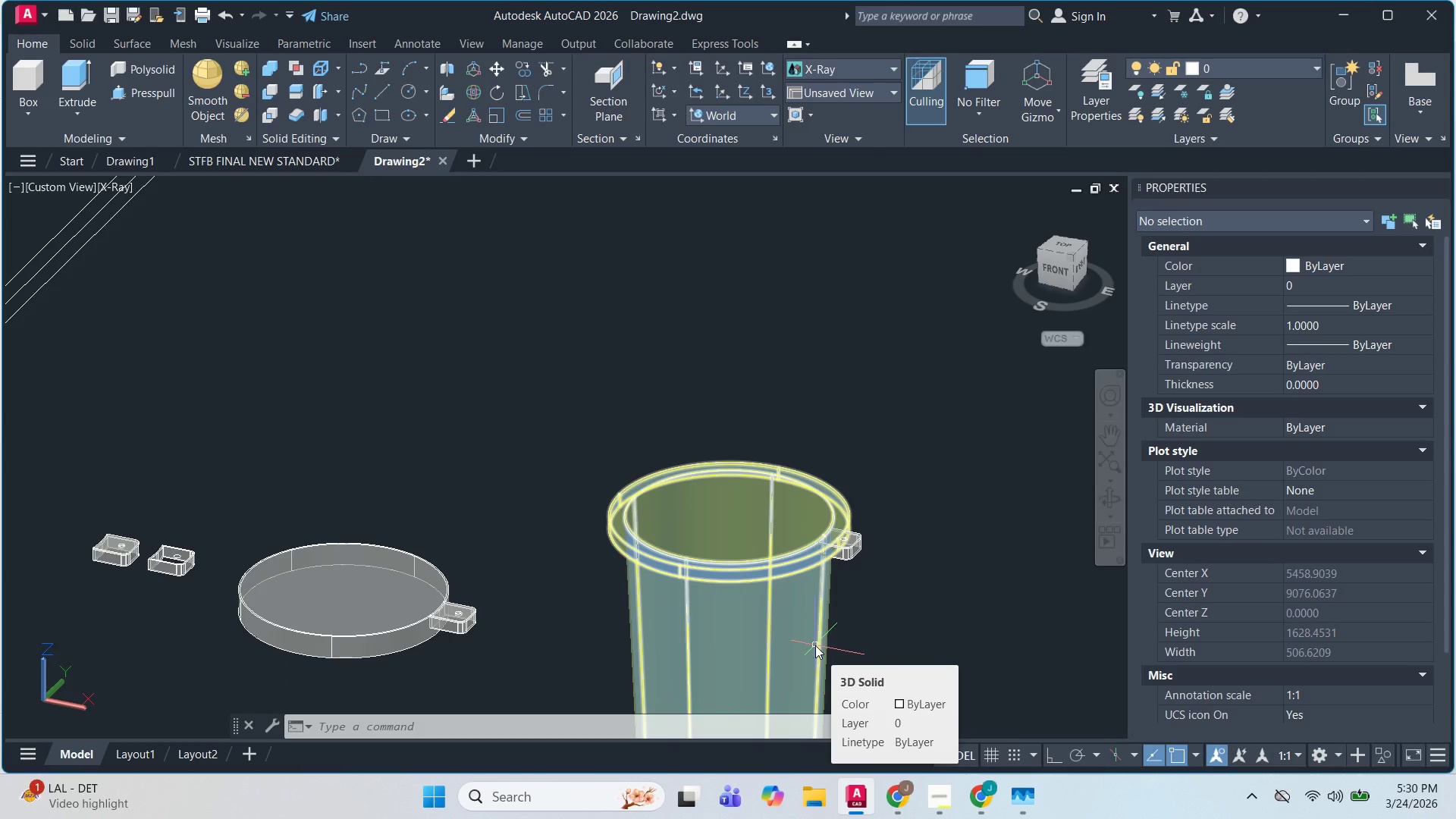 
key(Escape)
 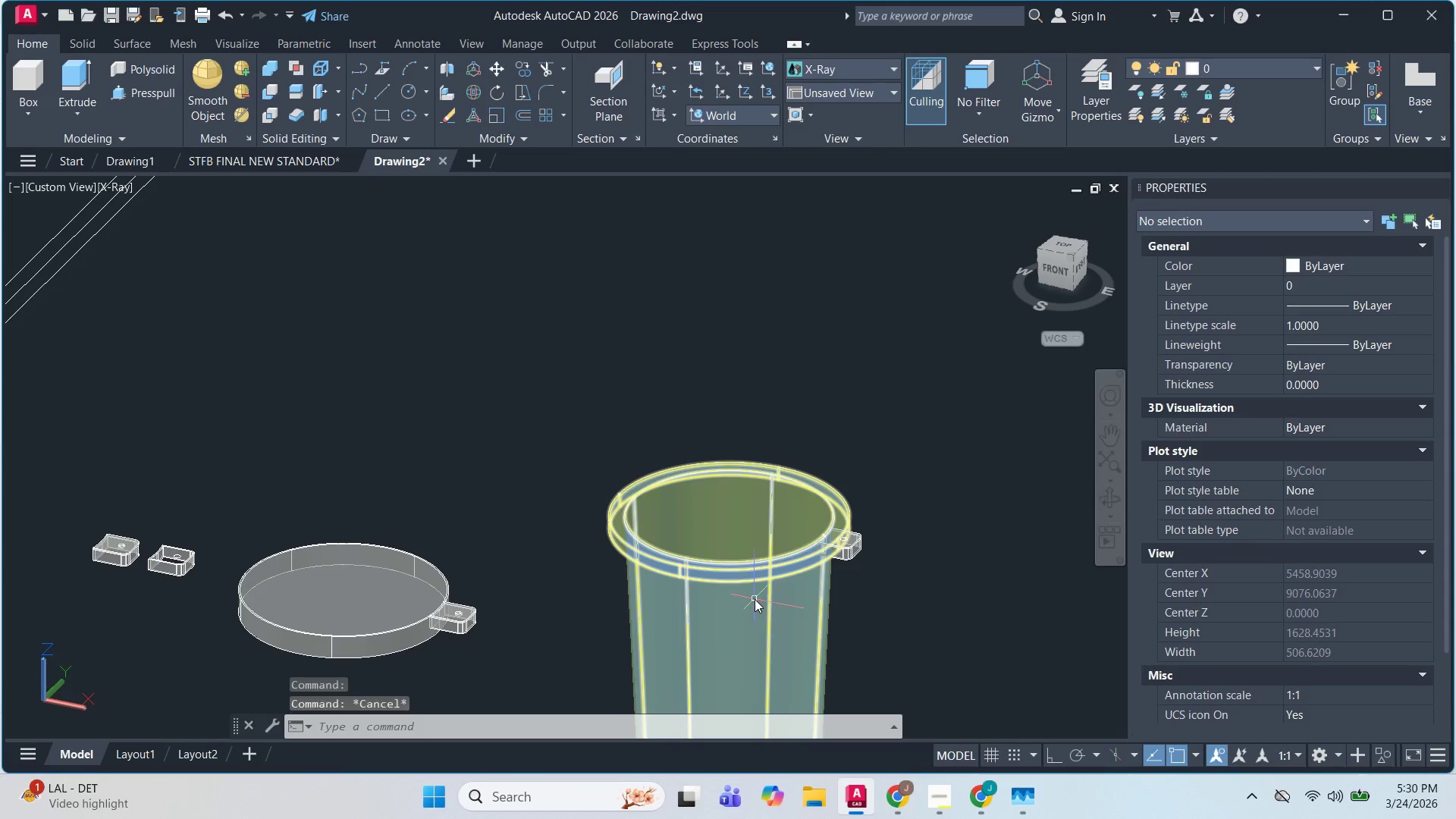 
key(Escape)
 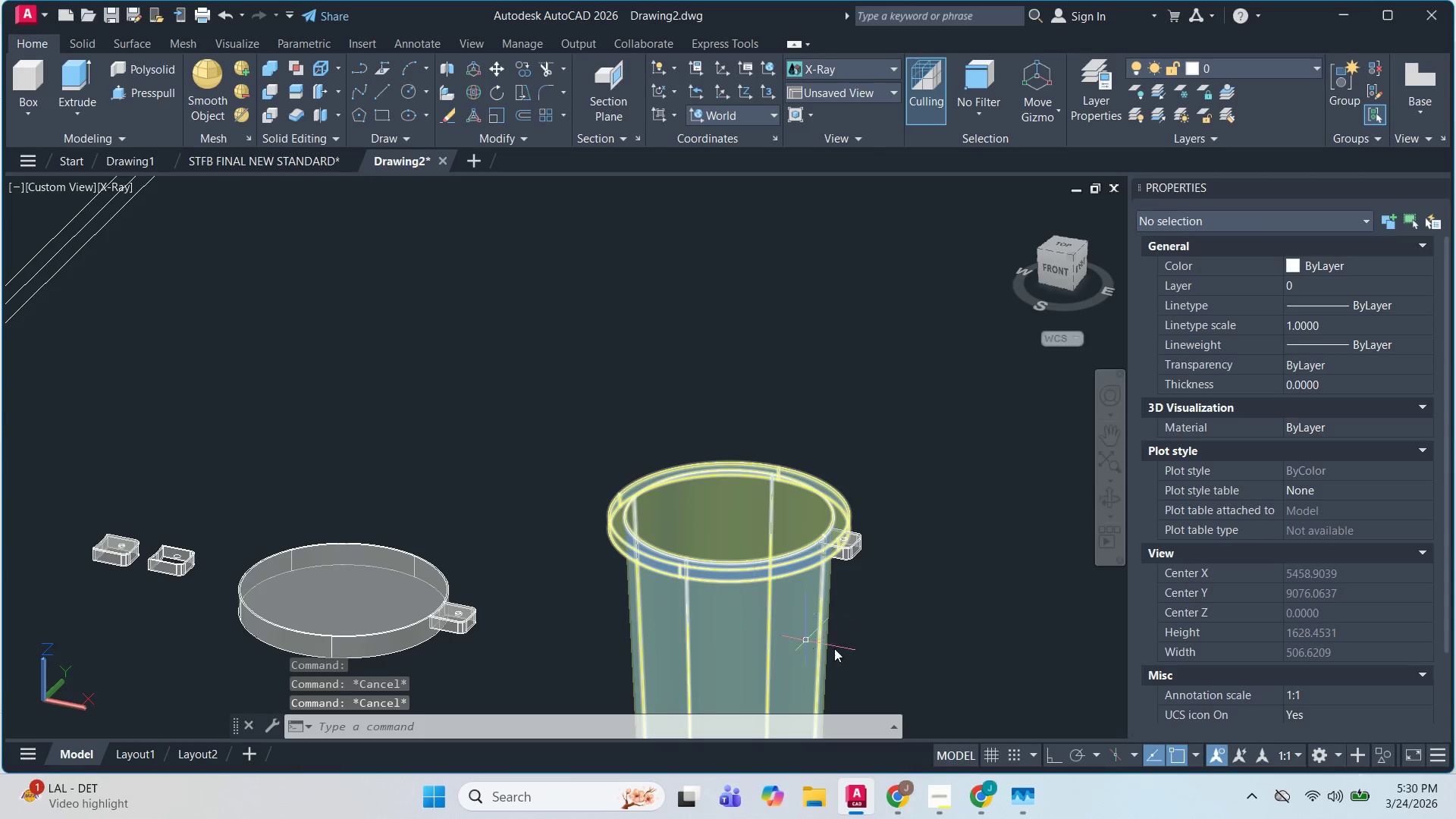 
left_click_drag(start_coordinate=[965, 550], to_coordinate=[968, 544])
 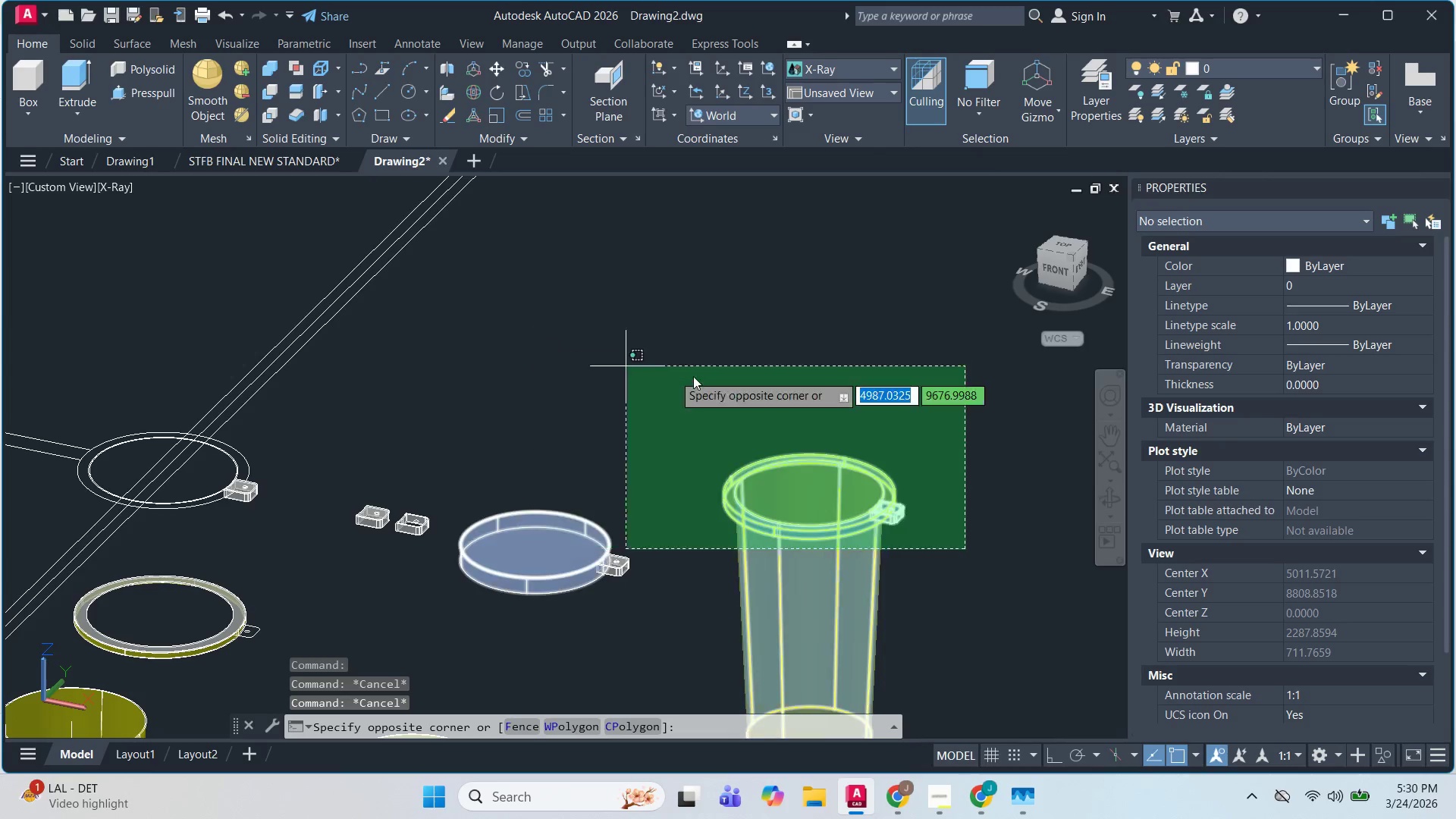 
scroll: coordinate [931, 557], scroll_direction: none, amount: 0.0
 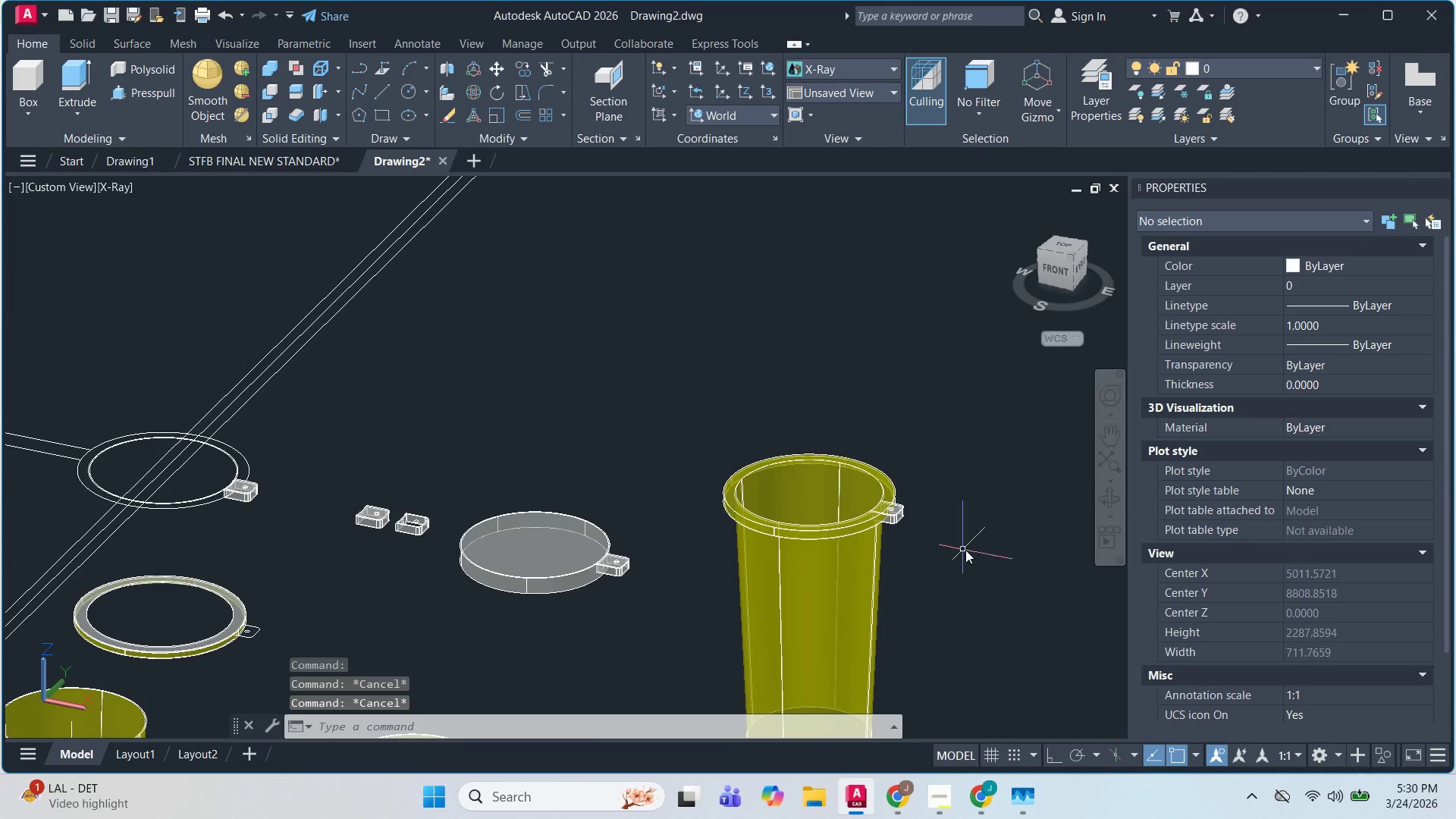 
left_click([687, 383])
 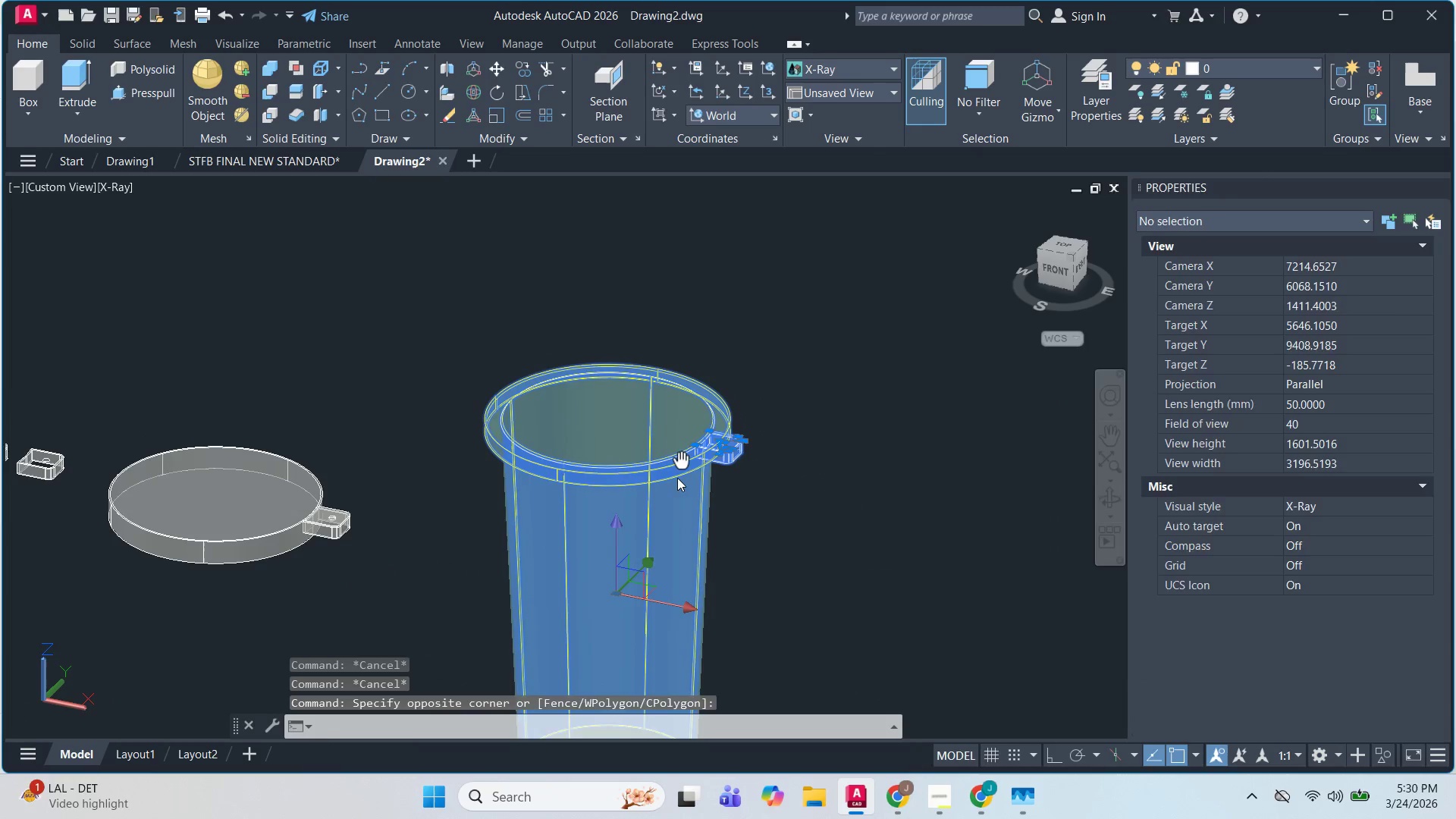 
scroll: coordinate [755, 392], scroll_direction: up, amount: 1.0
 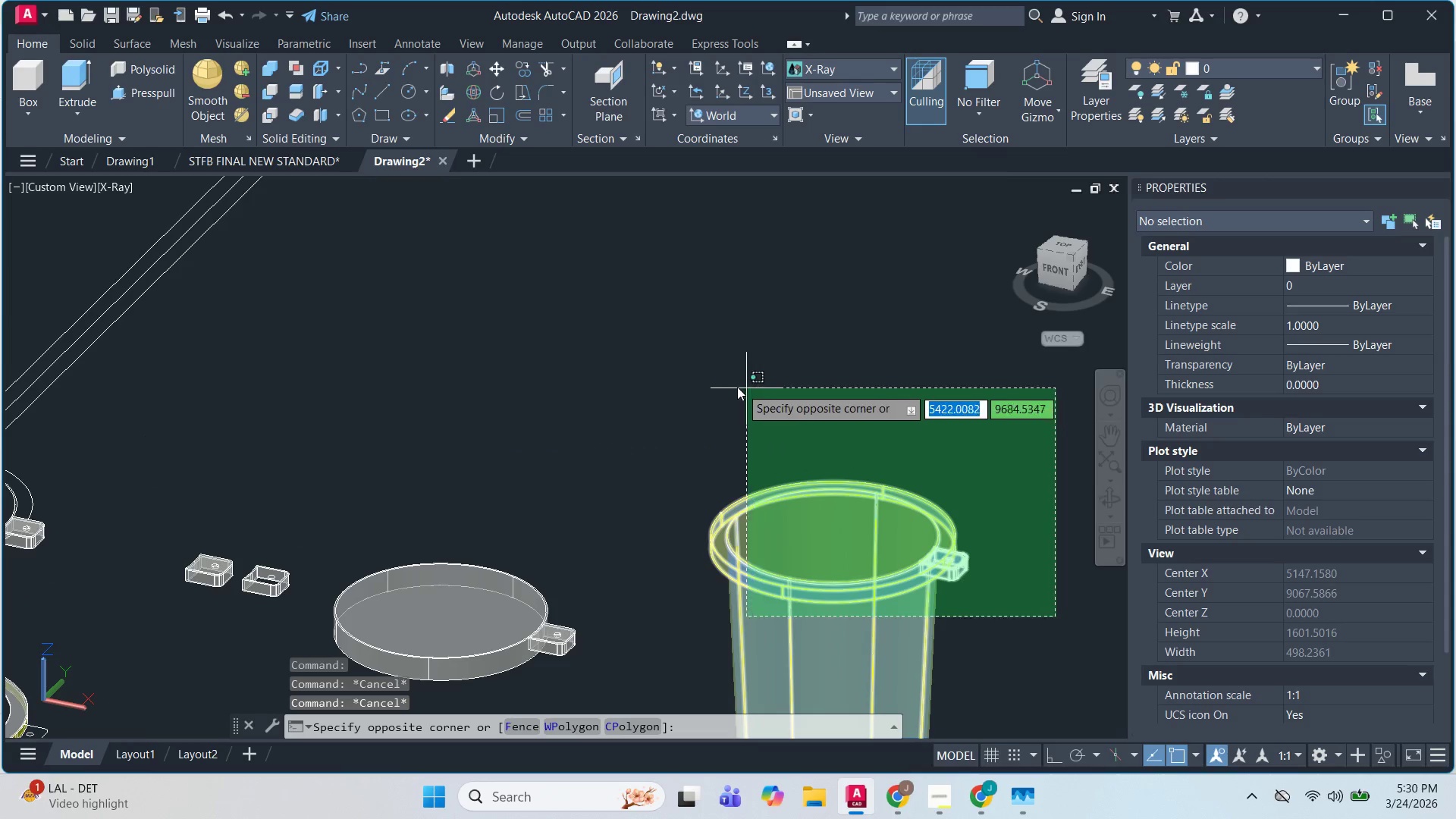 
type(CO )
 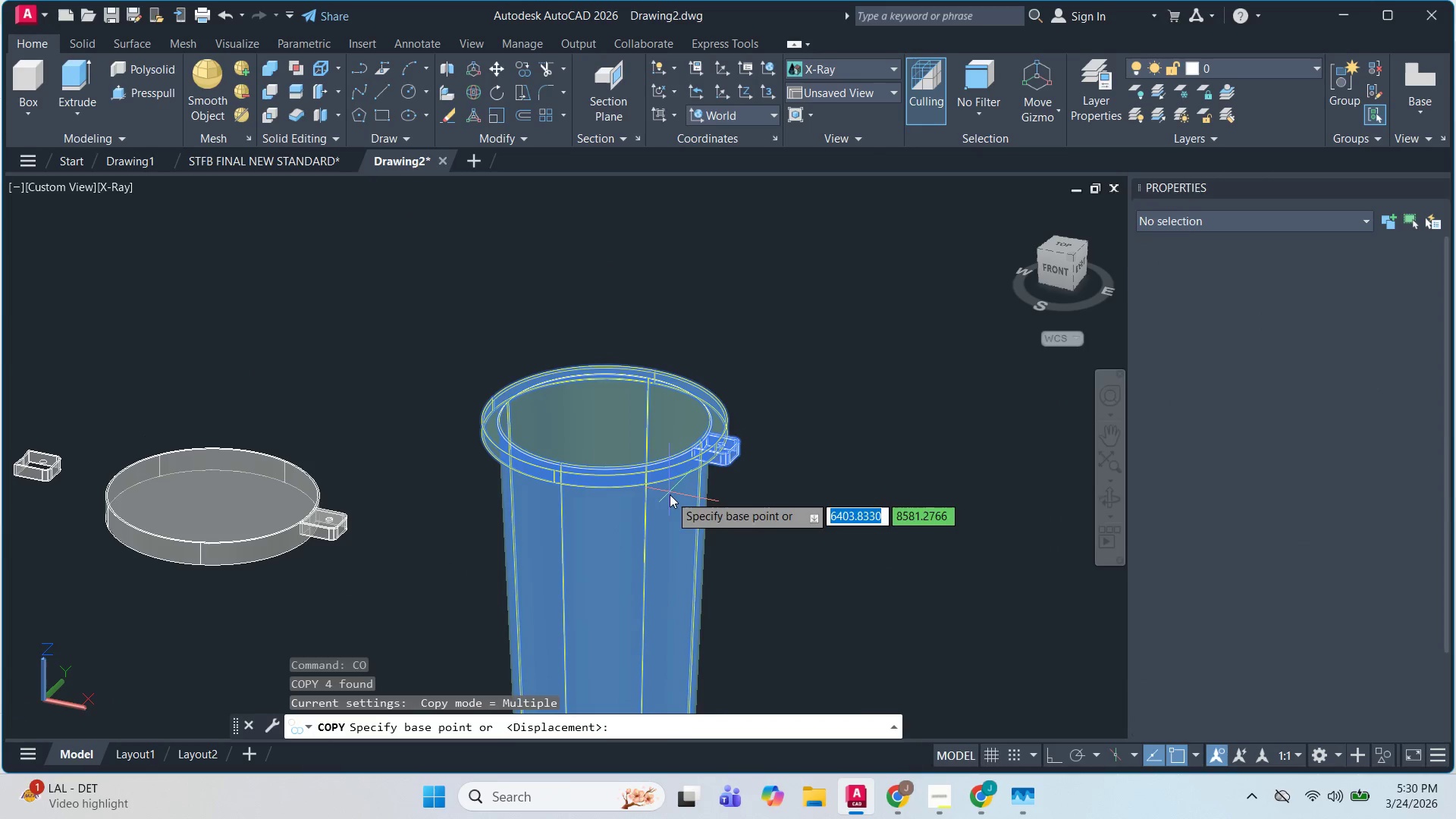 
left_click_drag(start_coordinate=[670, 494], to_coordinate=[722, 500])
 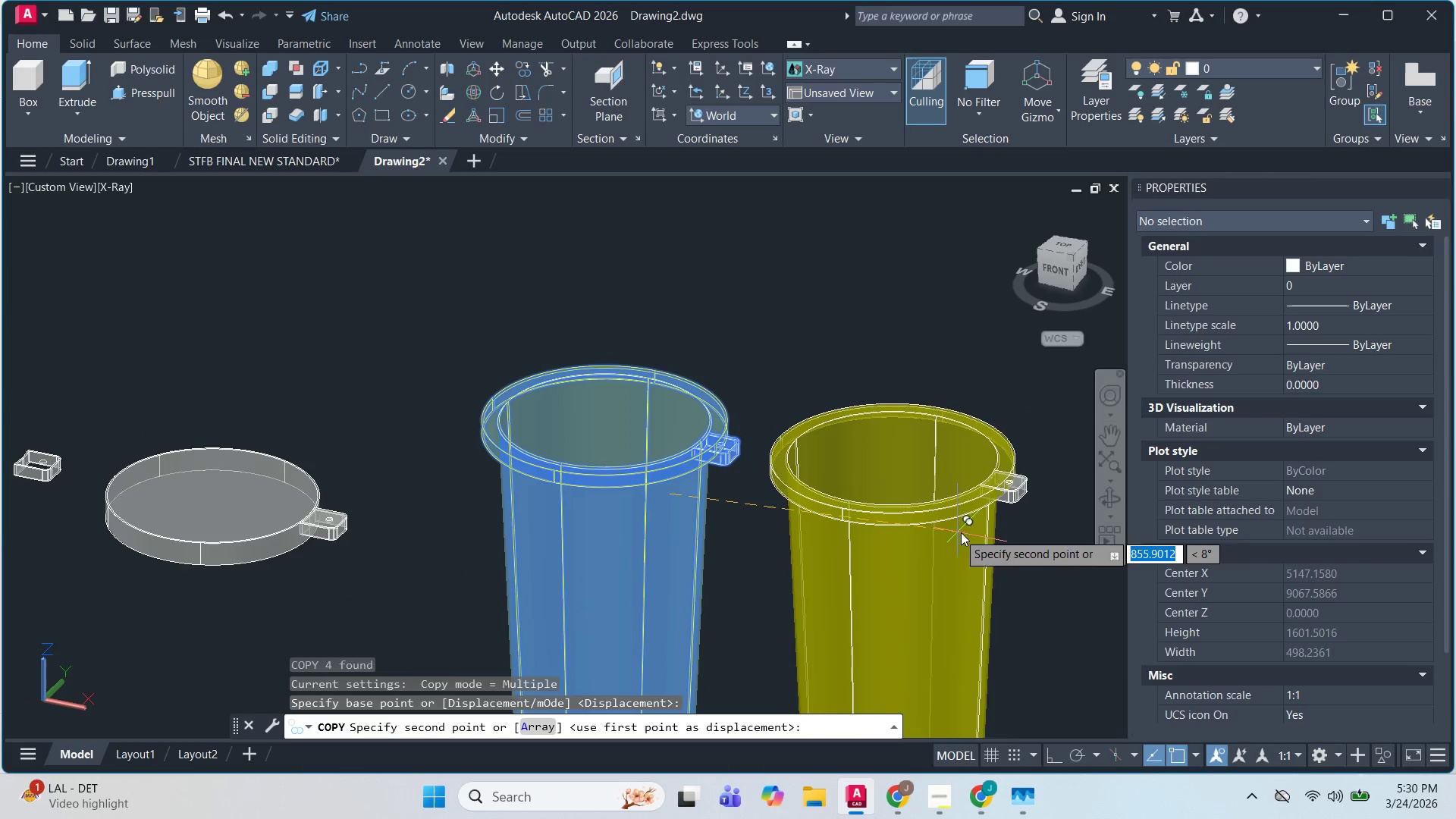 
left_click([1006, 529])
 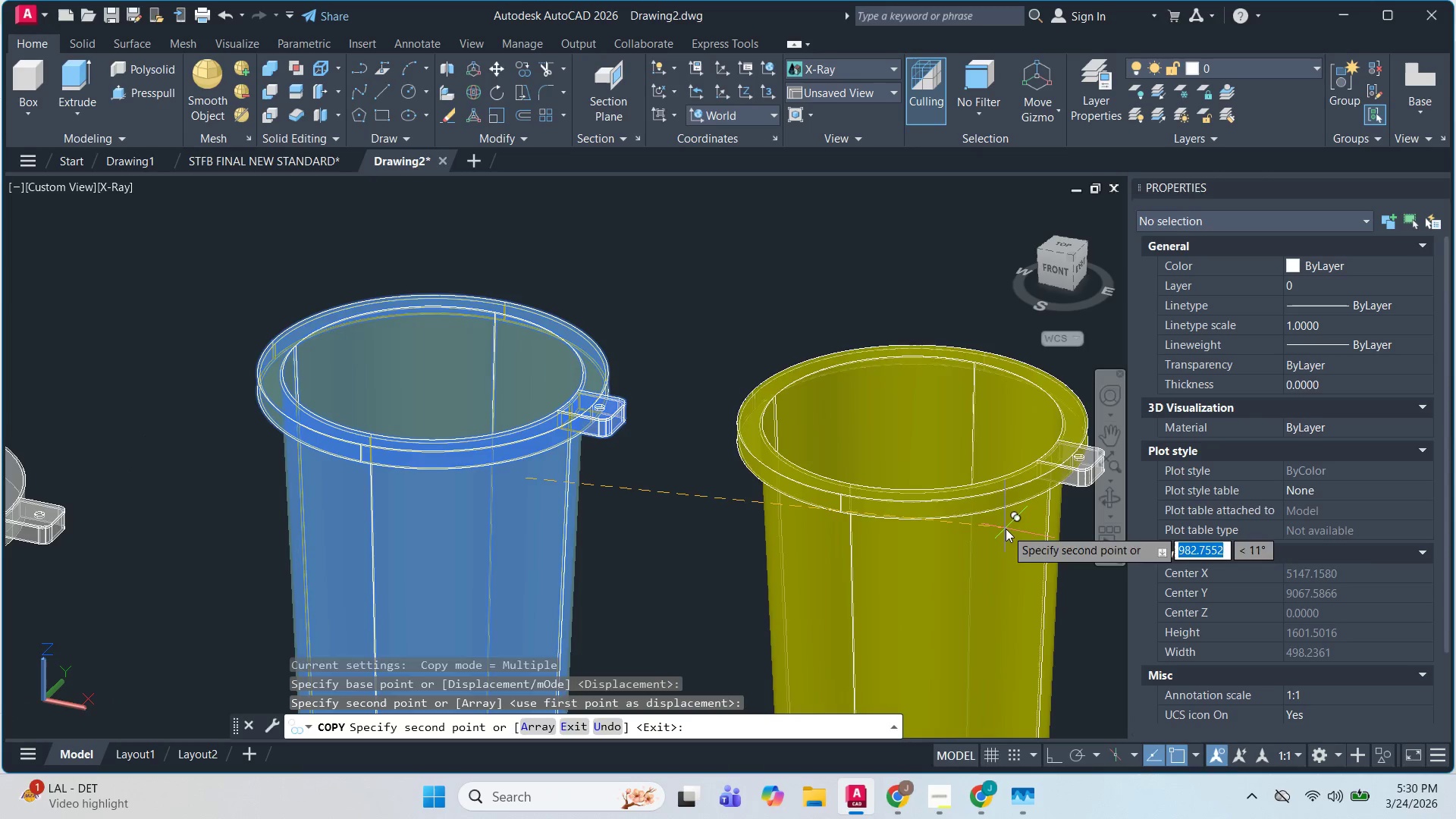 
key(Escape)
 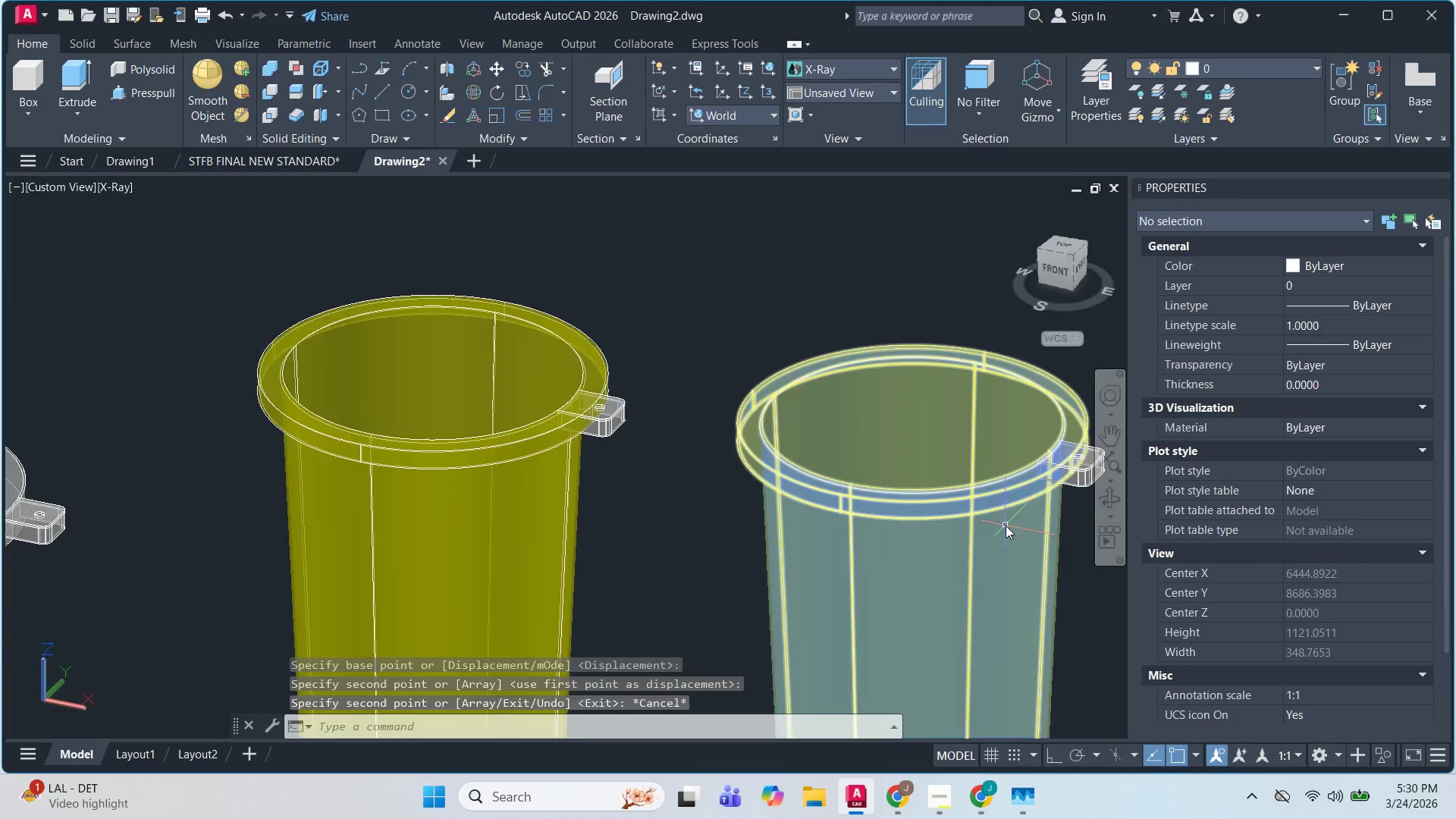 
scroll: coordinate [1006, 532], scroll_direction: up, amount: 1.0
 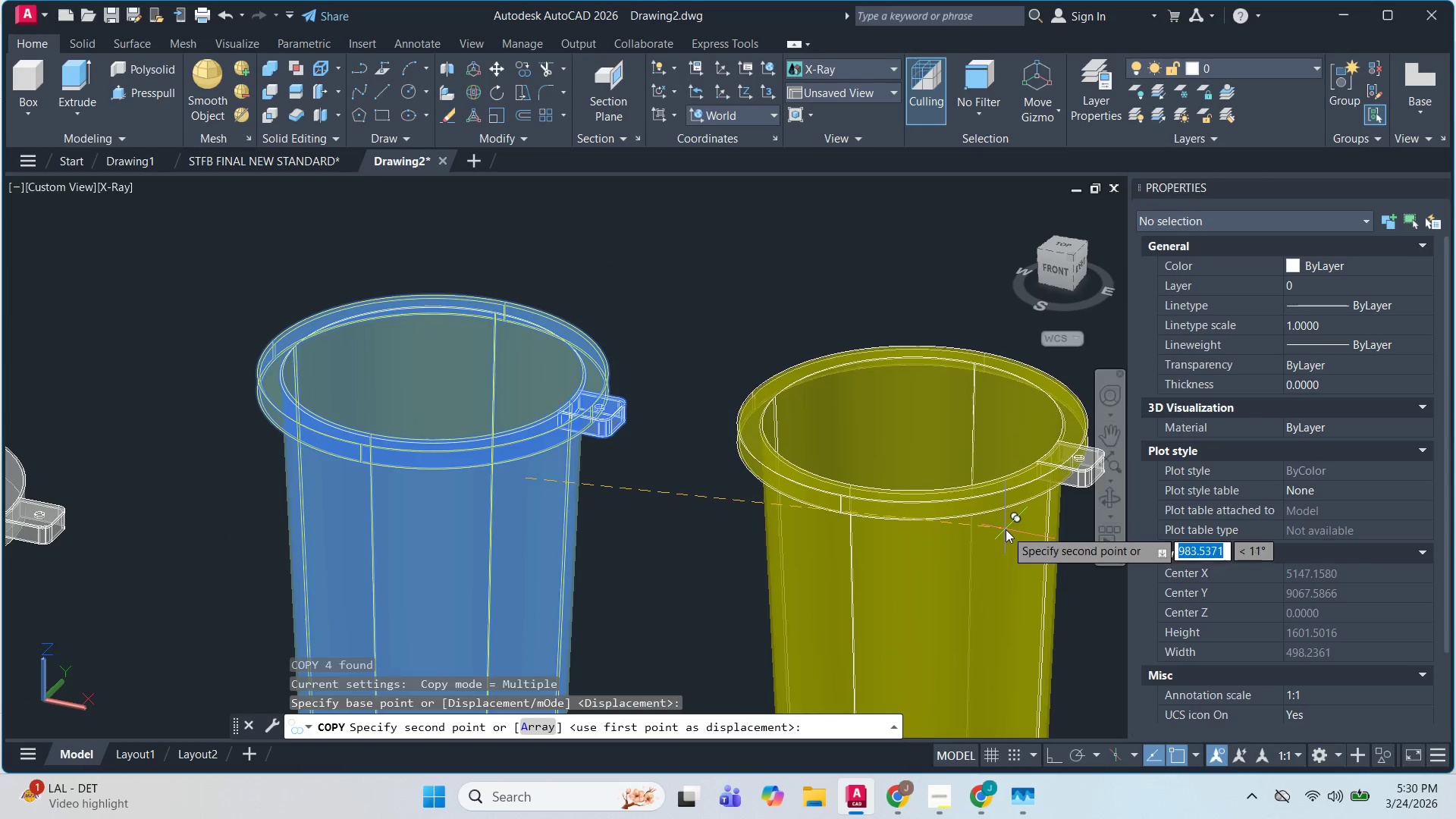 
key(Escape)
 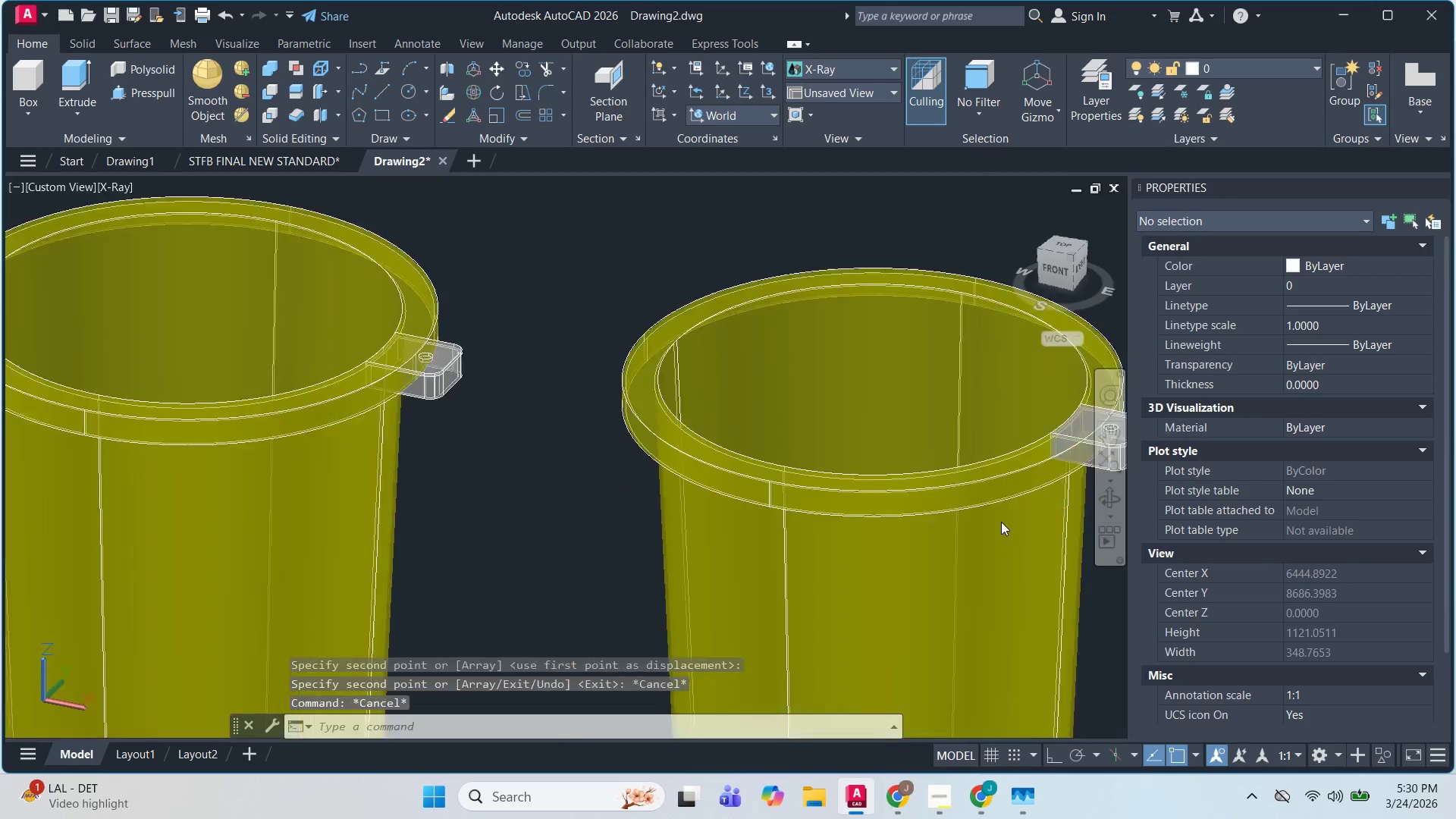 
key(Escape)
 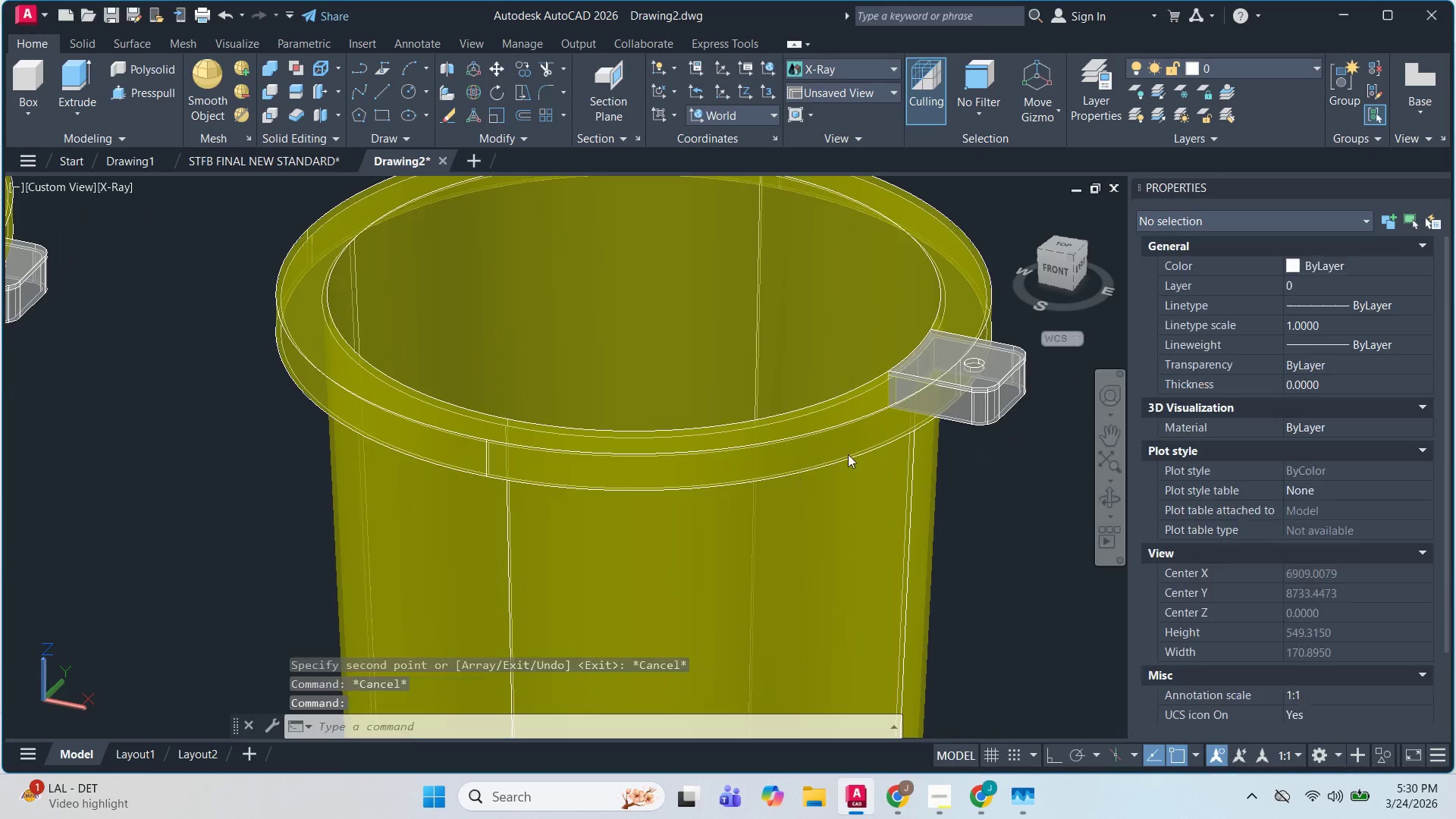 
key(Escape)
 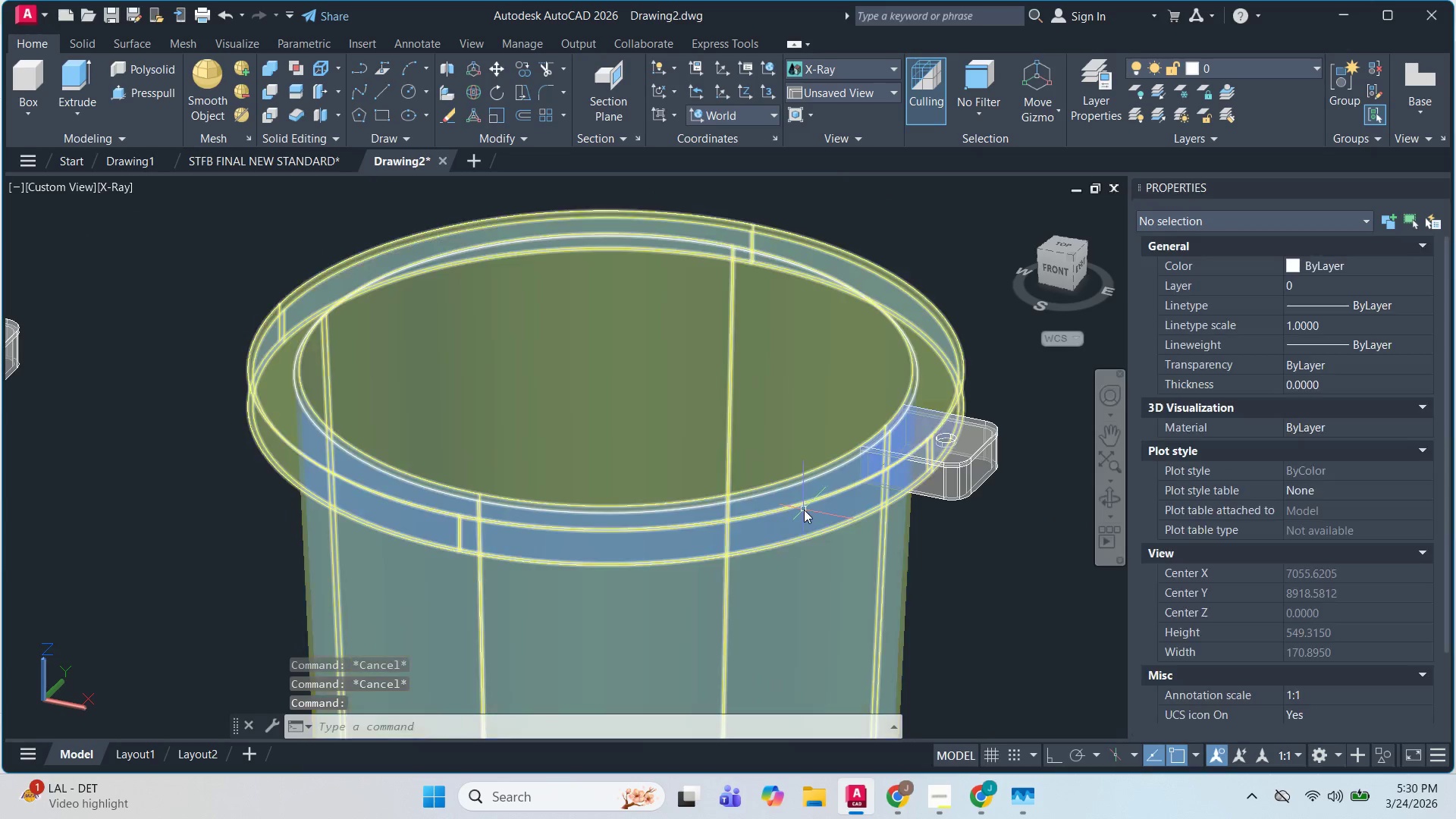 
scroll: coordinate [993, 516], scroll_direction: up, amount: 2.0
 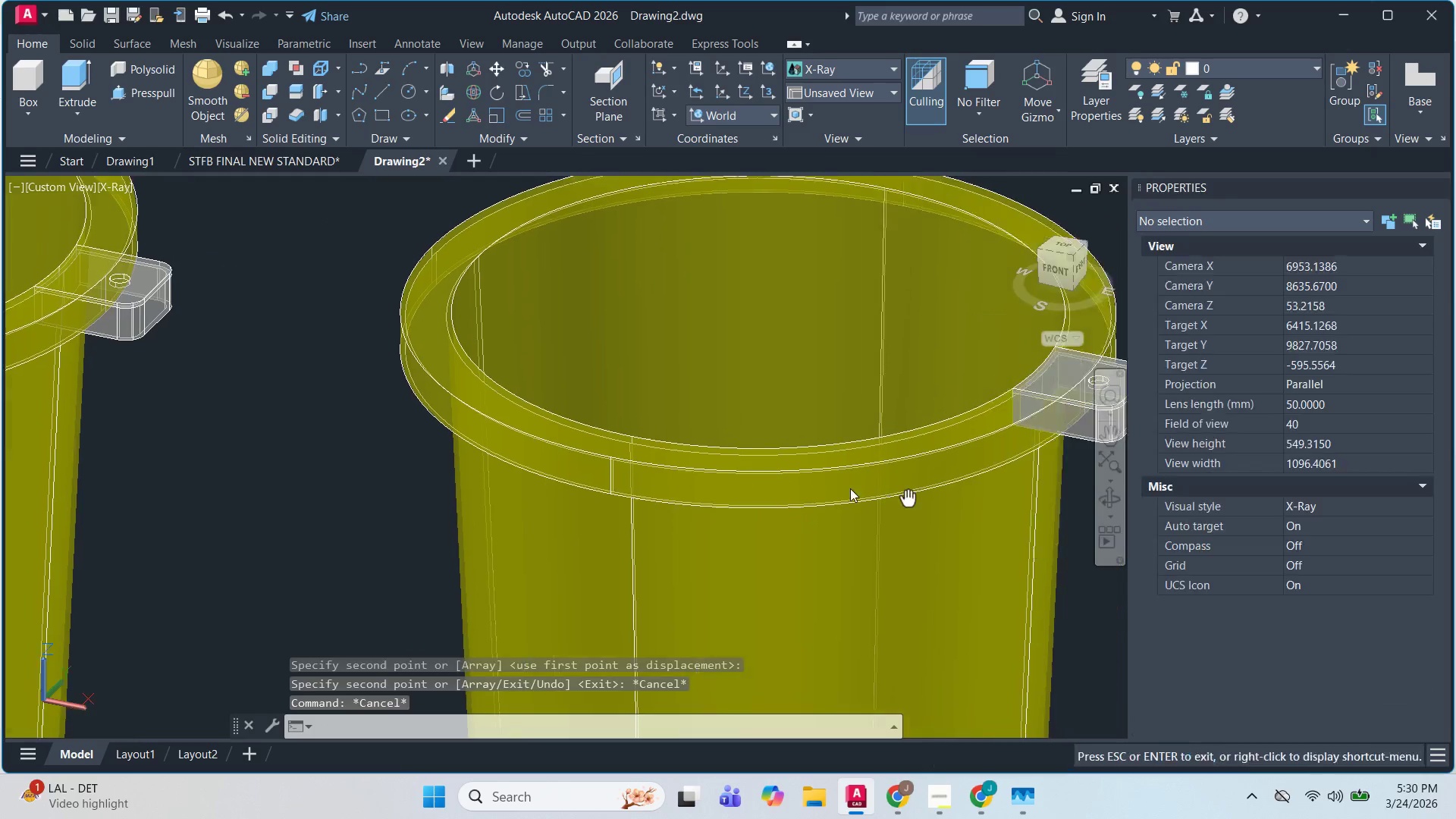 
key(C)
 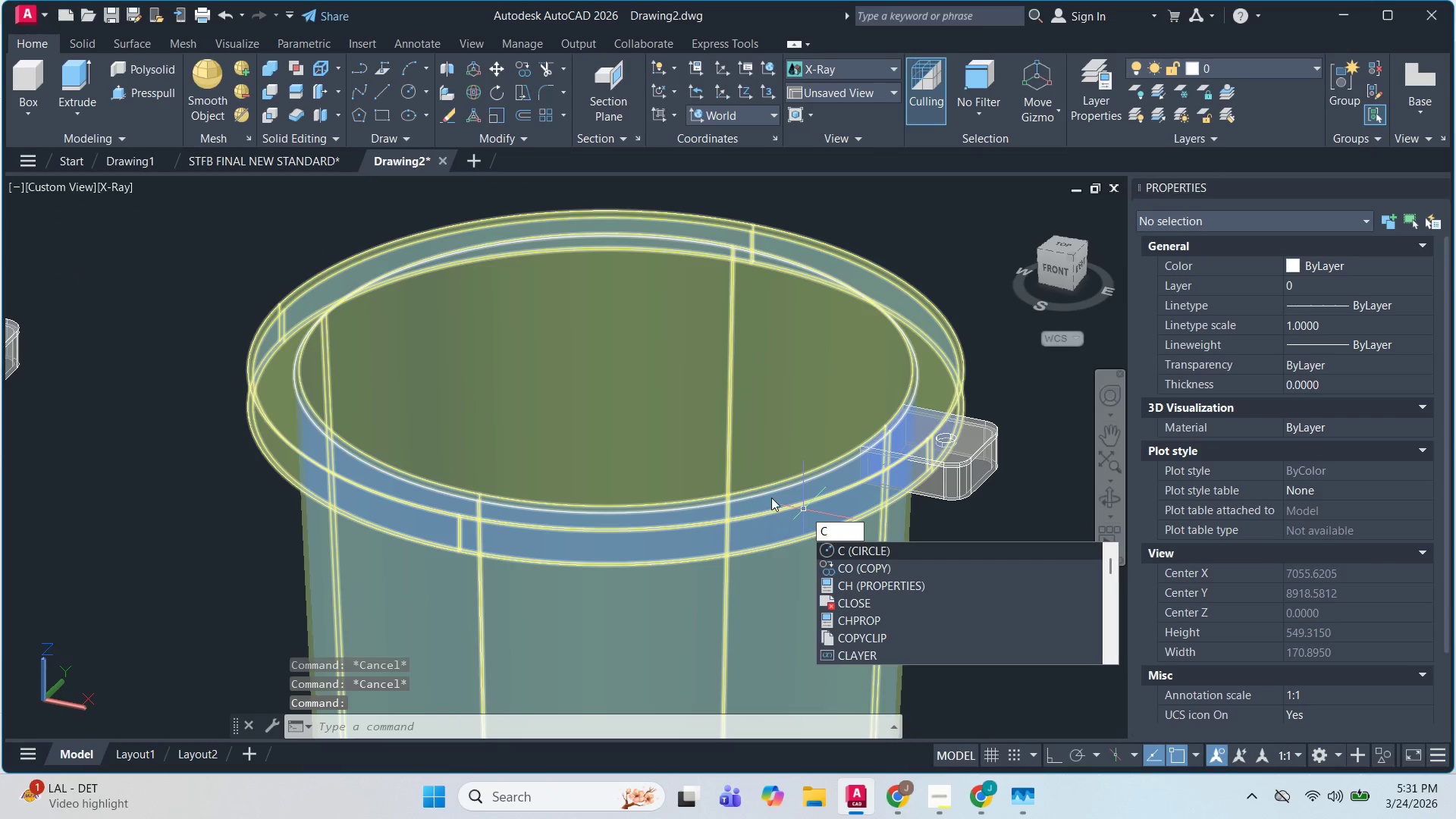 
key(Escape)
 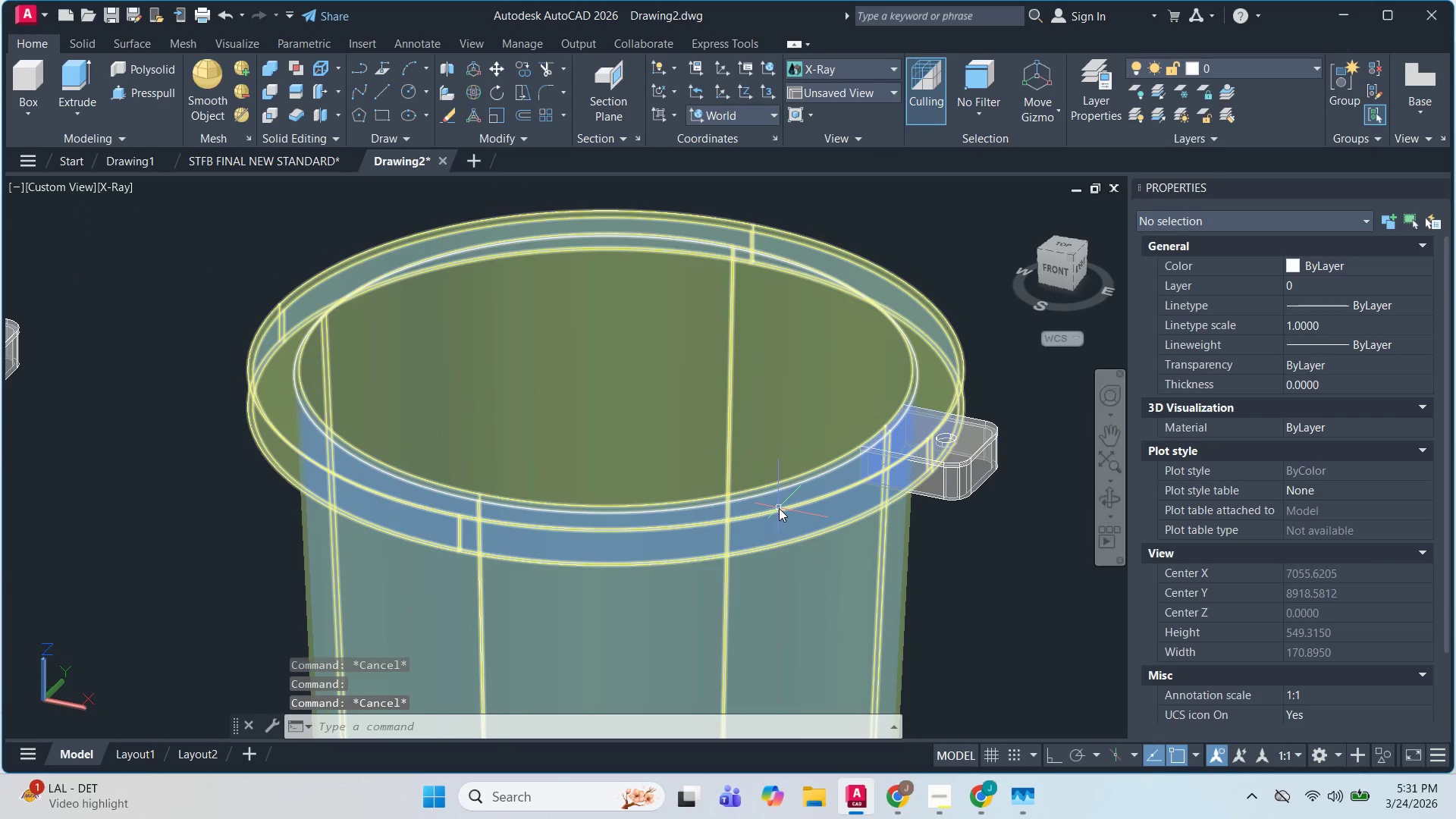 
key(Escape)
 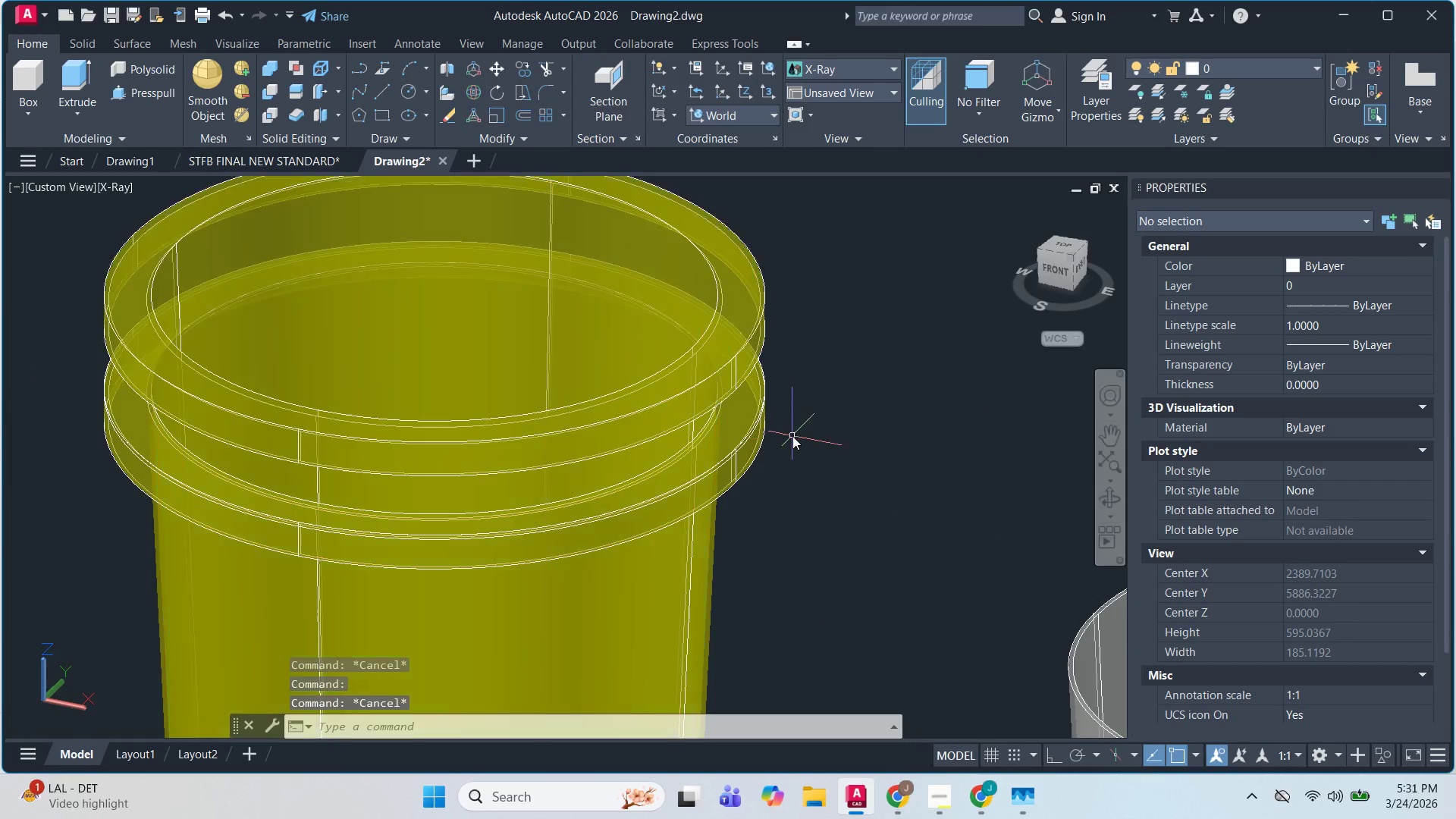 
scroll: coordinate [520, 440], scroll_direction: up, amount: 2.0
 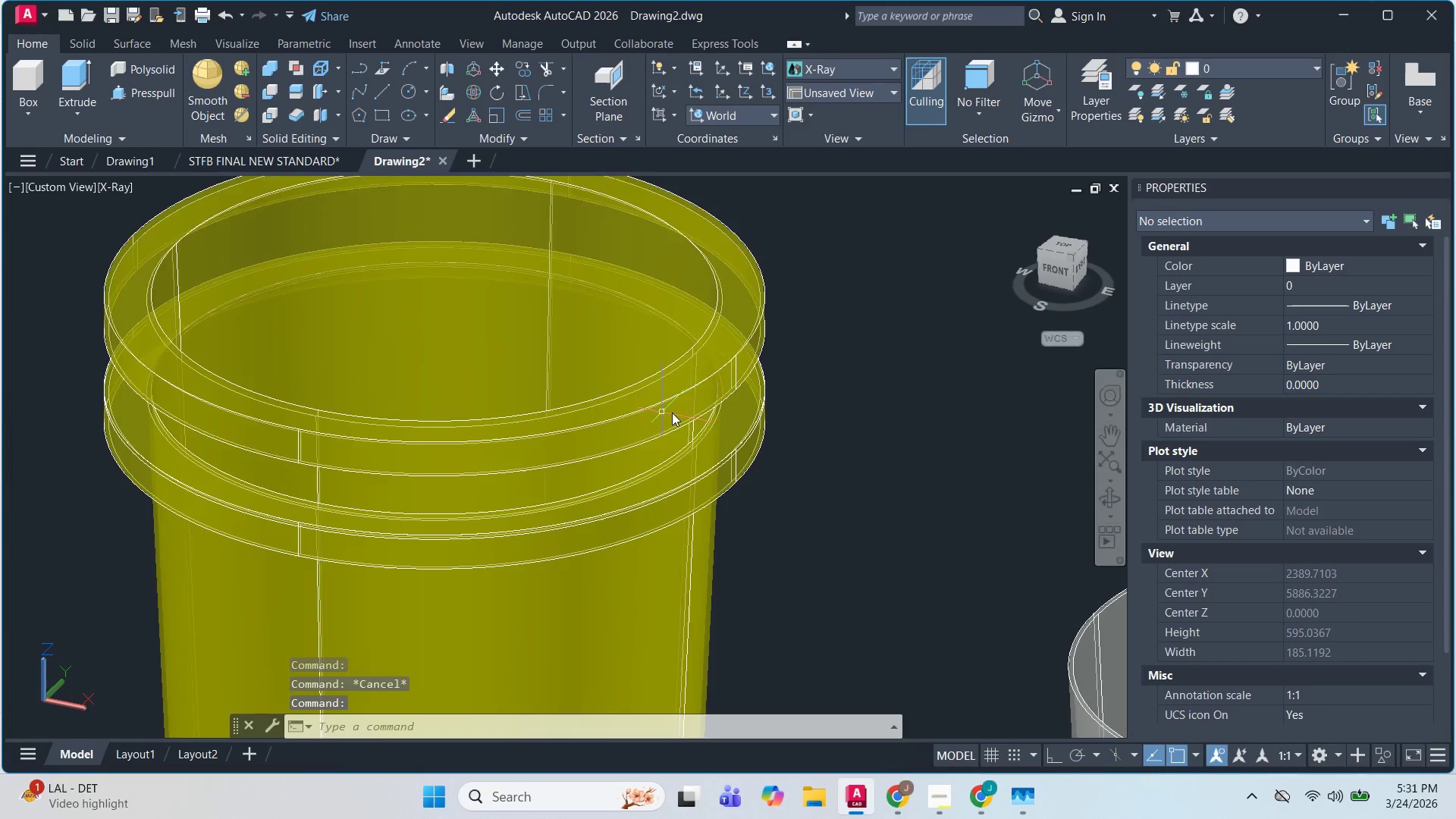 
hold_key(key=ShiftLeft, duration=1.51)
 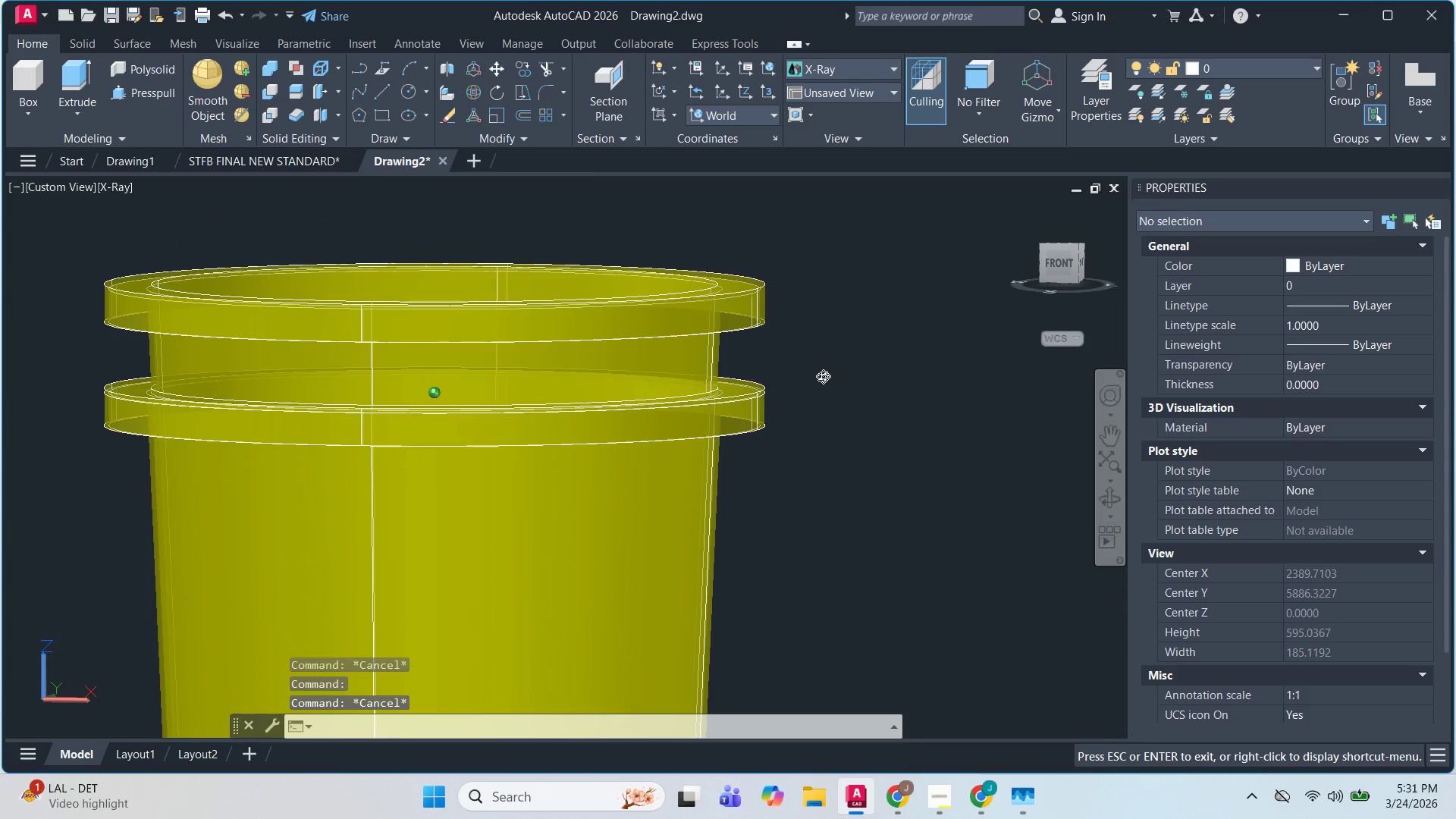 
hold_key(key=ShiftLeft, duration=1.52)
 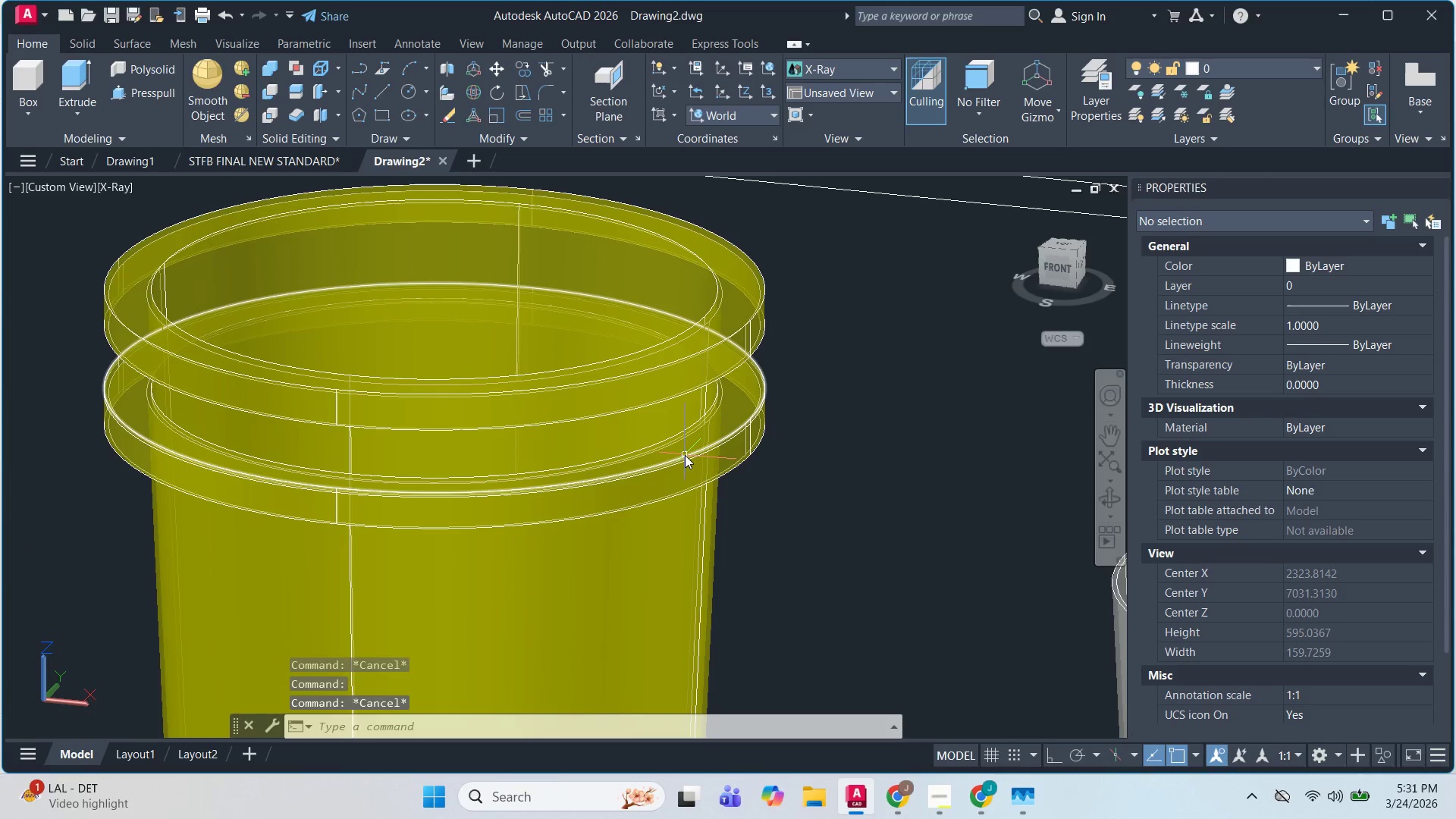 
hold_key(key=ShiftLeft, duration=0.31)
 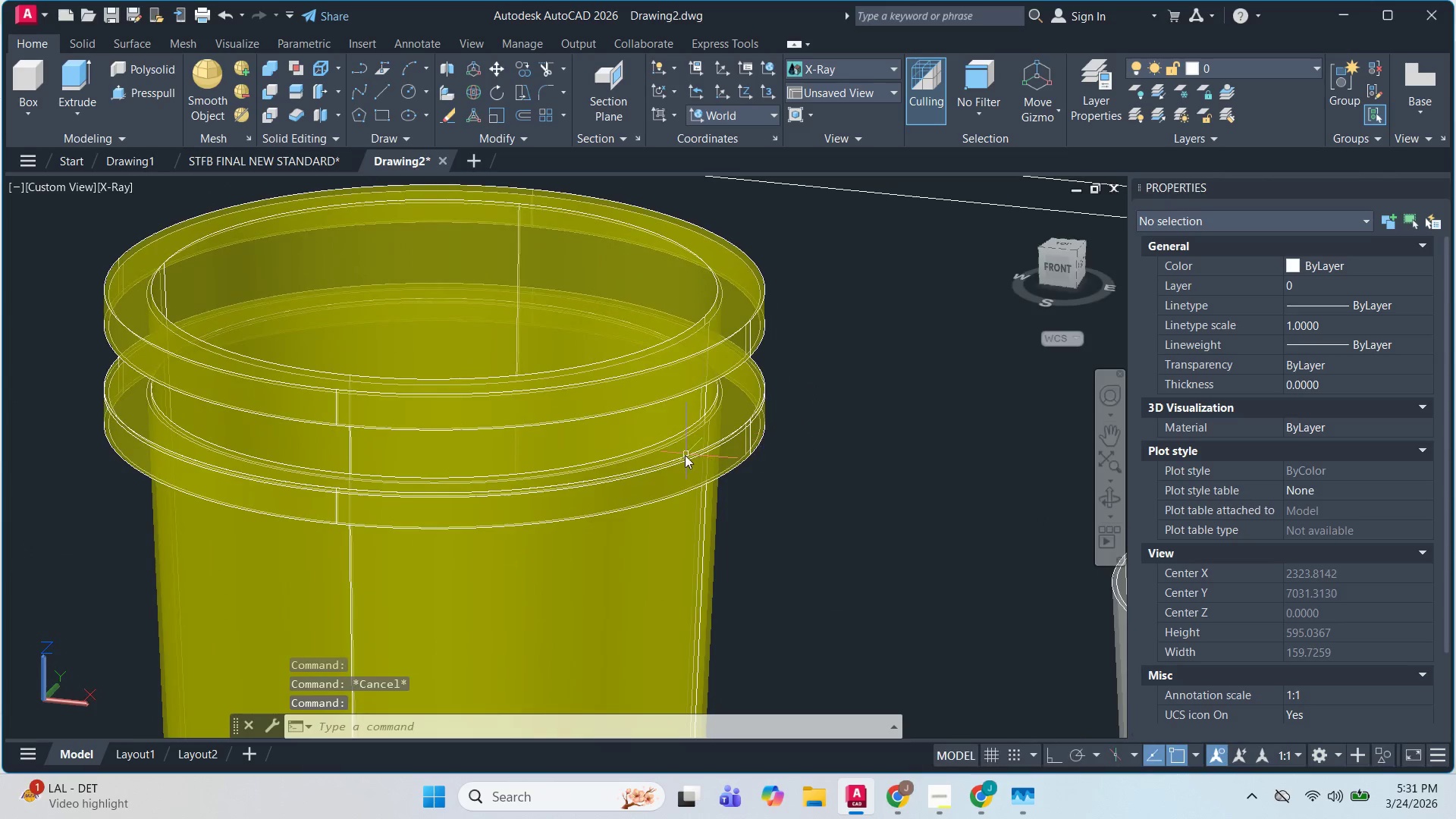 
key(Escape)
key(Escape)
type(CO )
 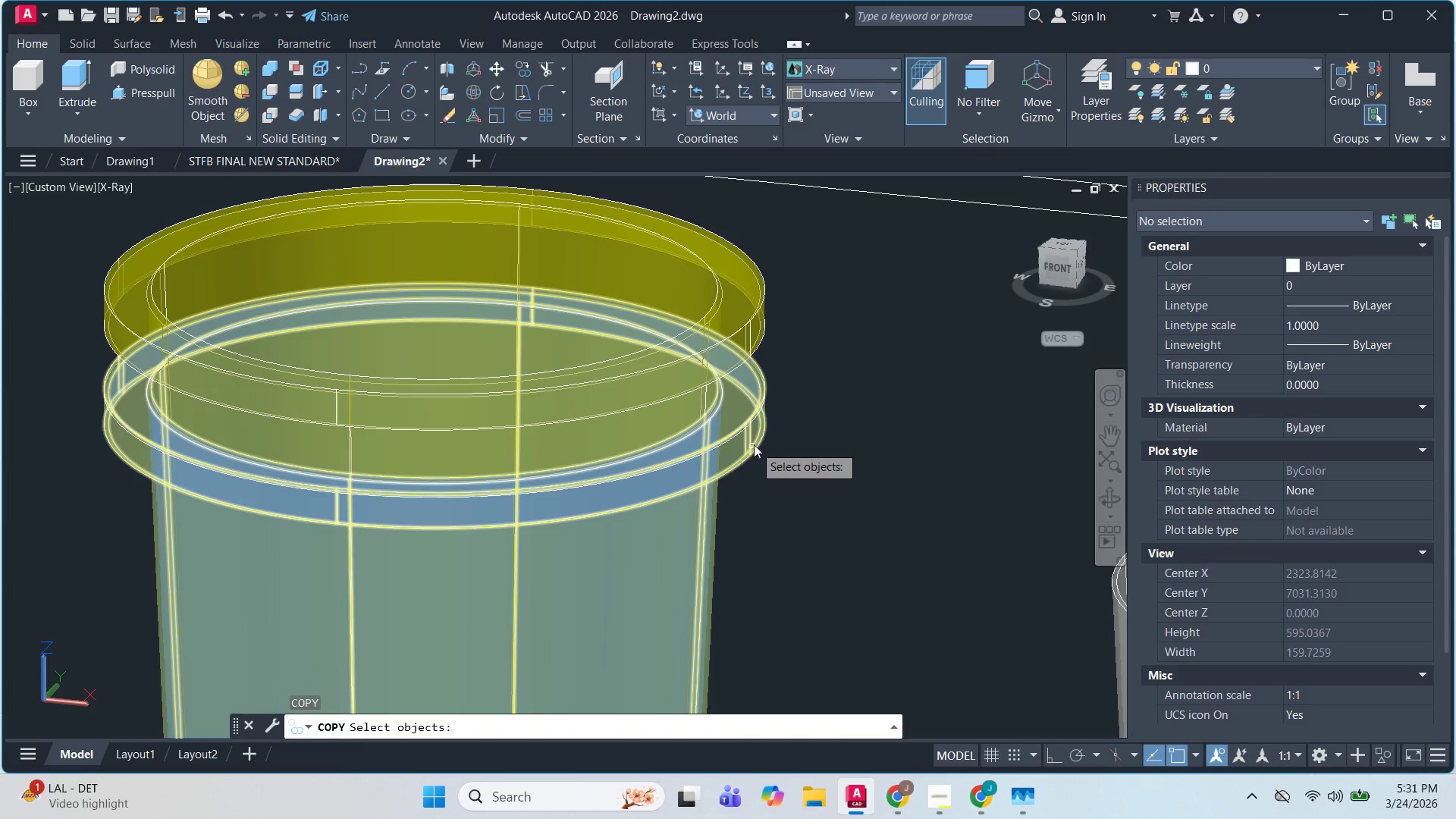 
key(Escape)
 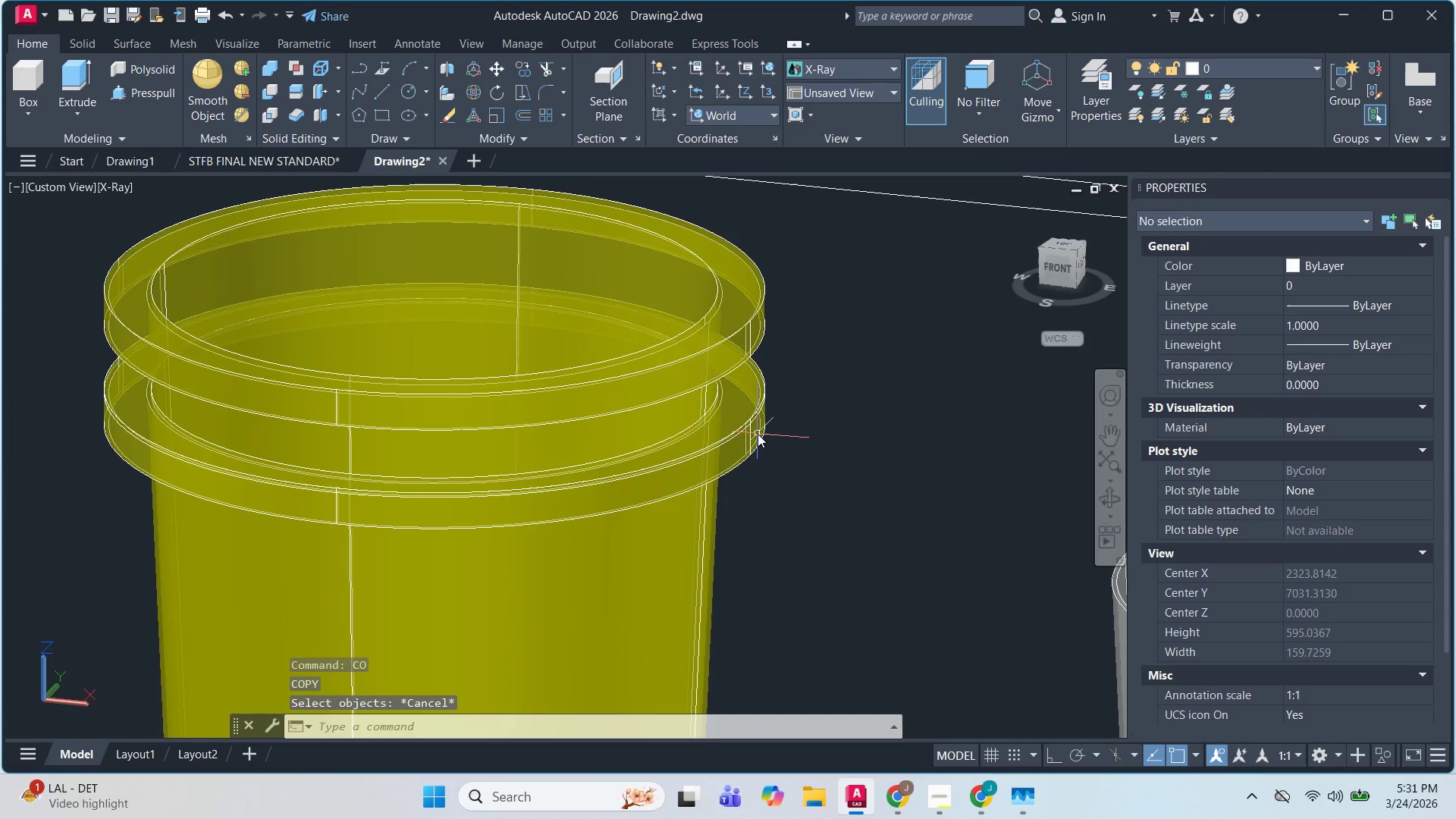 
key(Escape)
 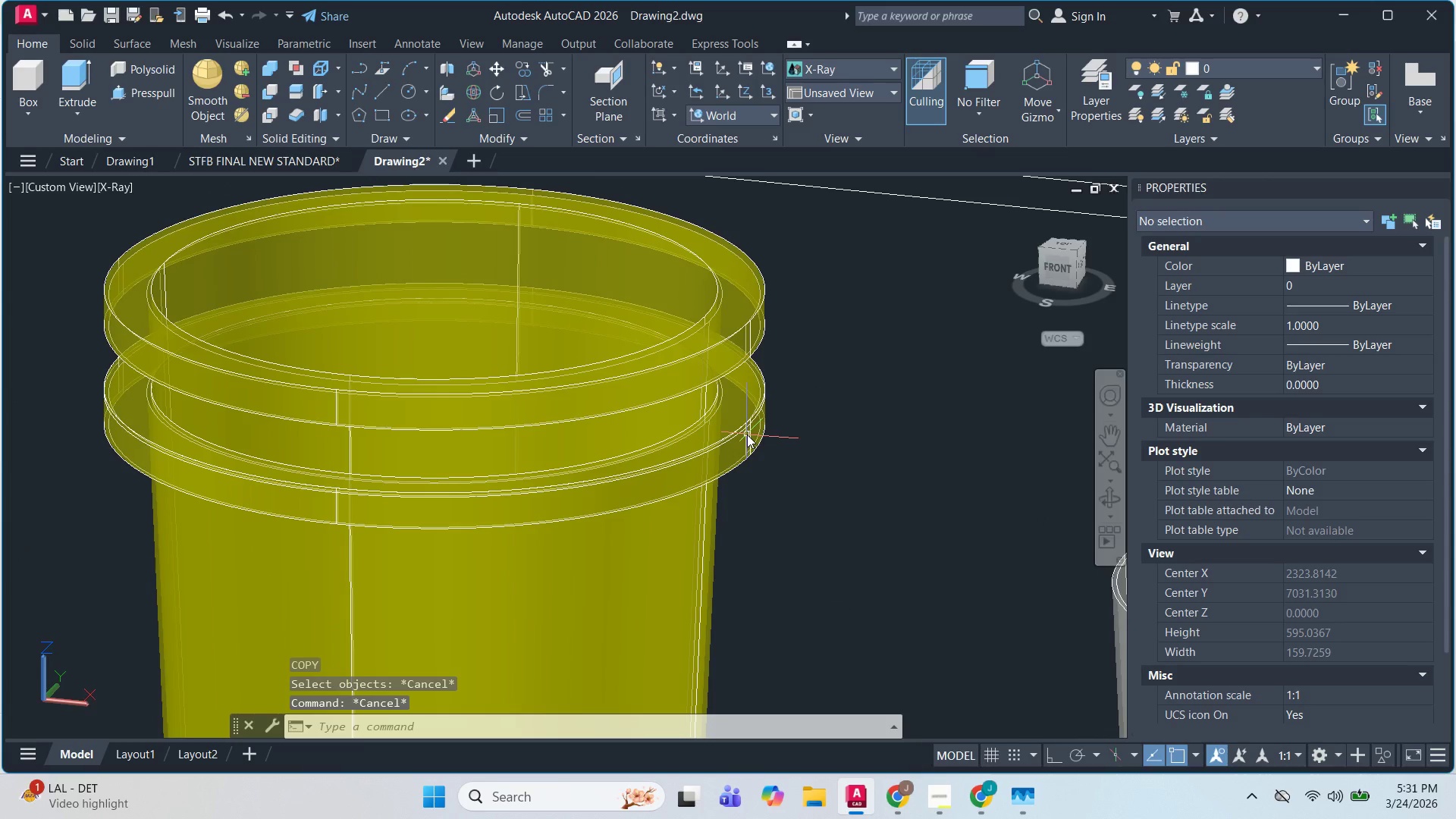 
key(X)
 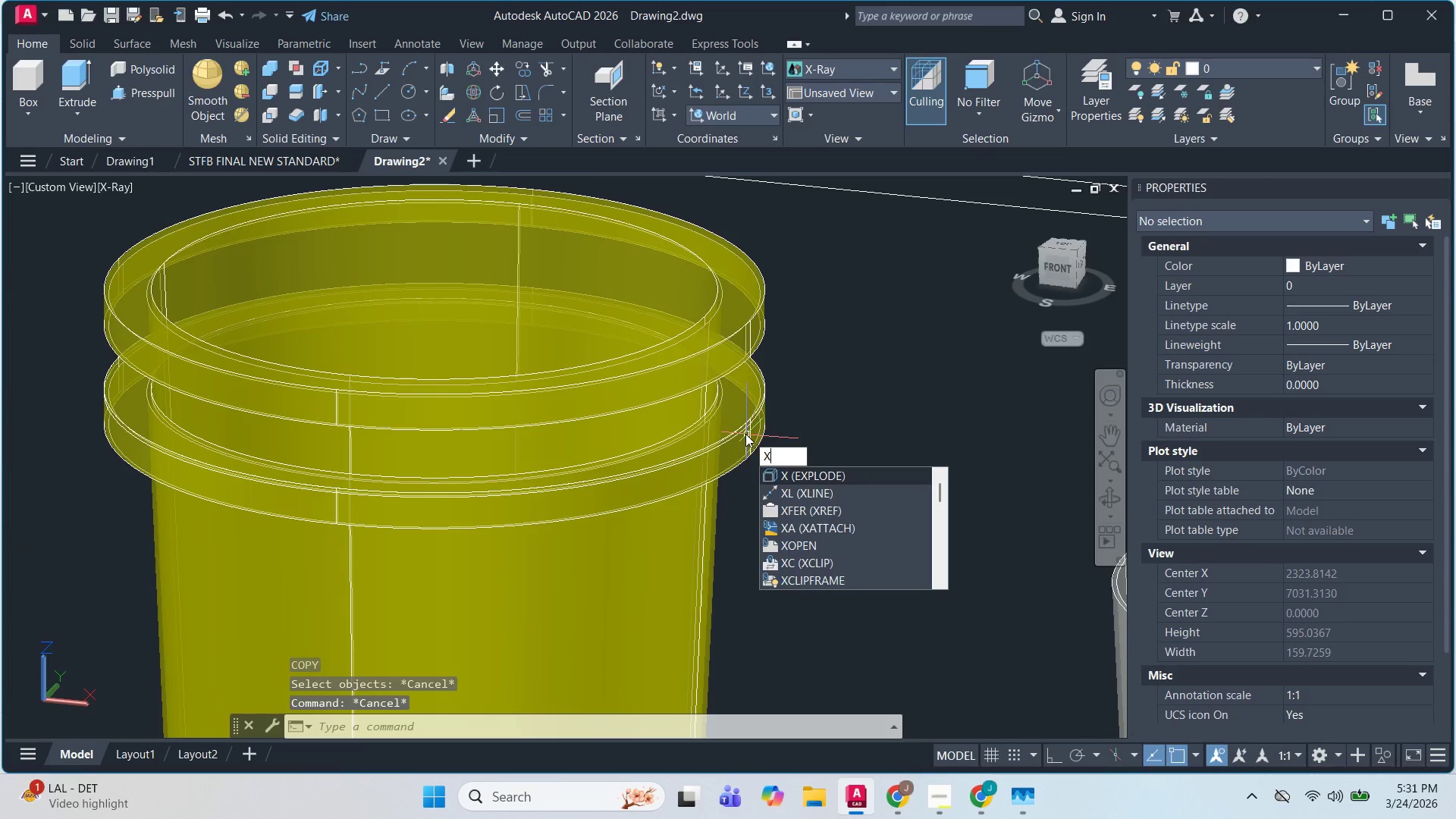 
key(Escape)
 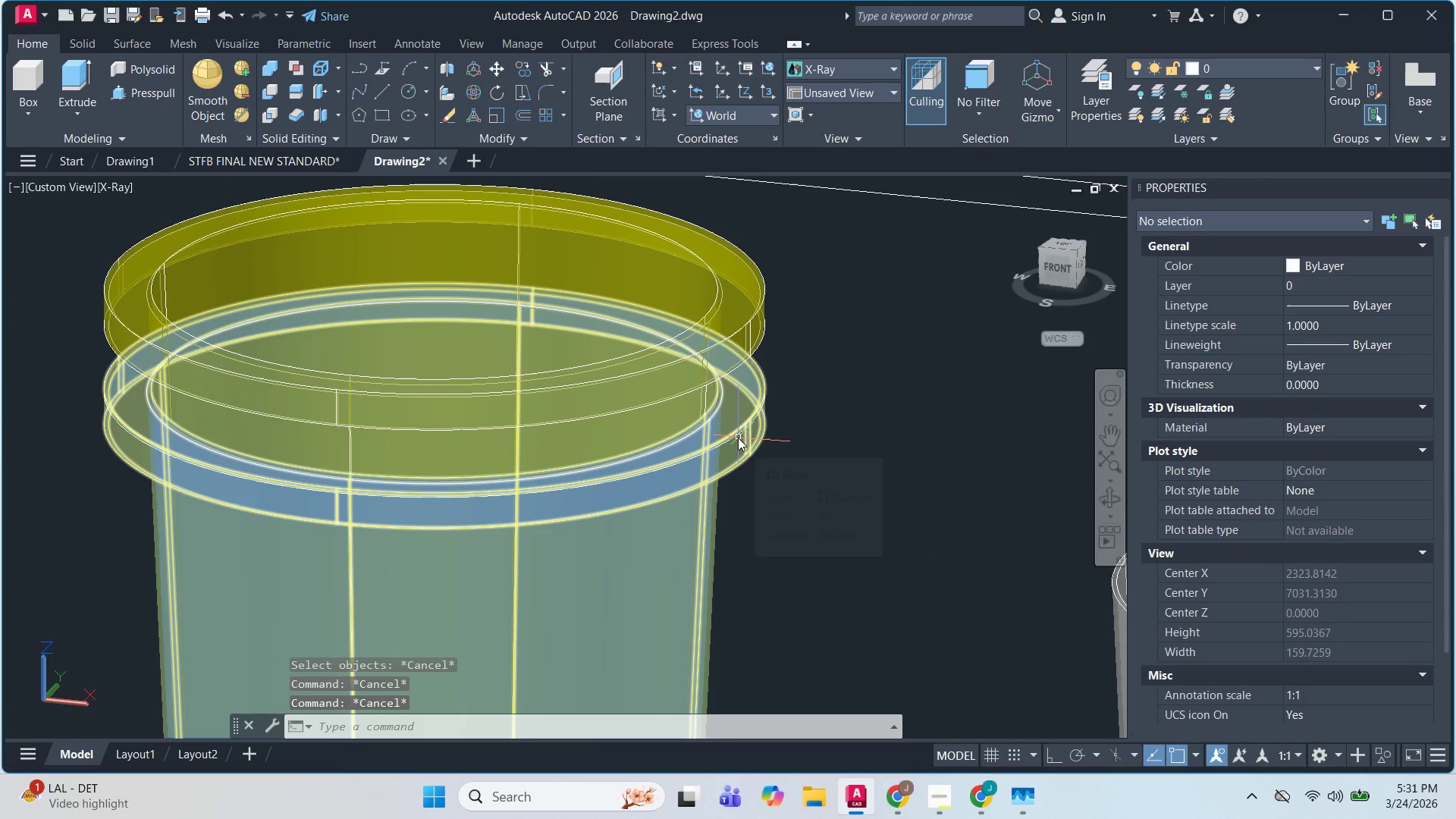 
key(L)
 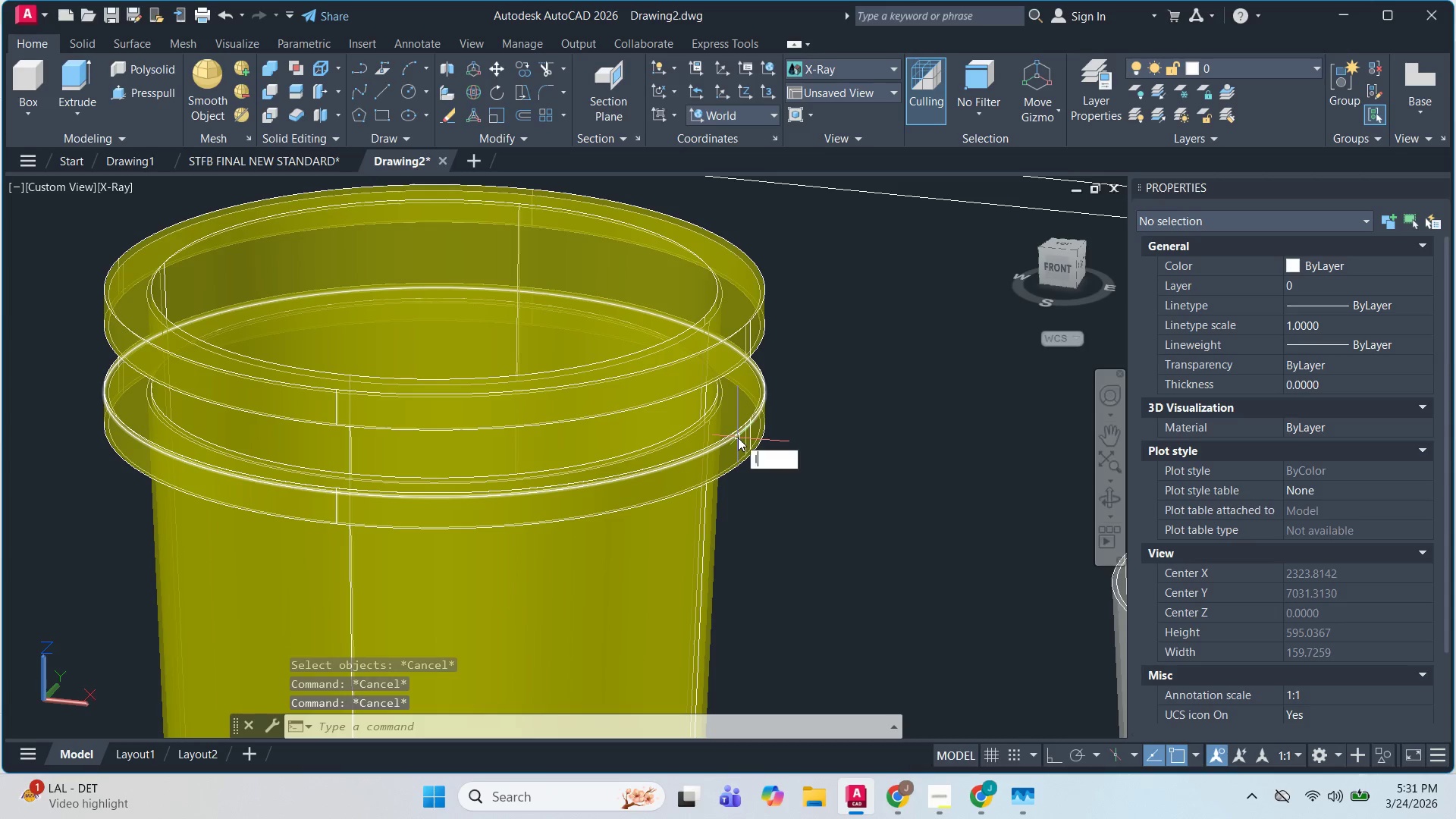 
key(Space)
 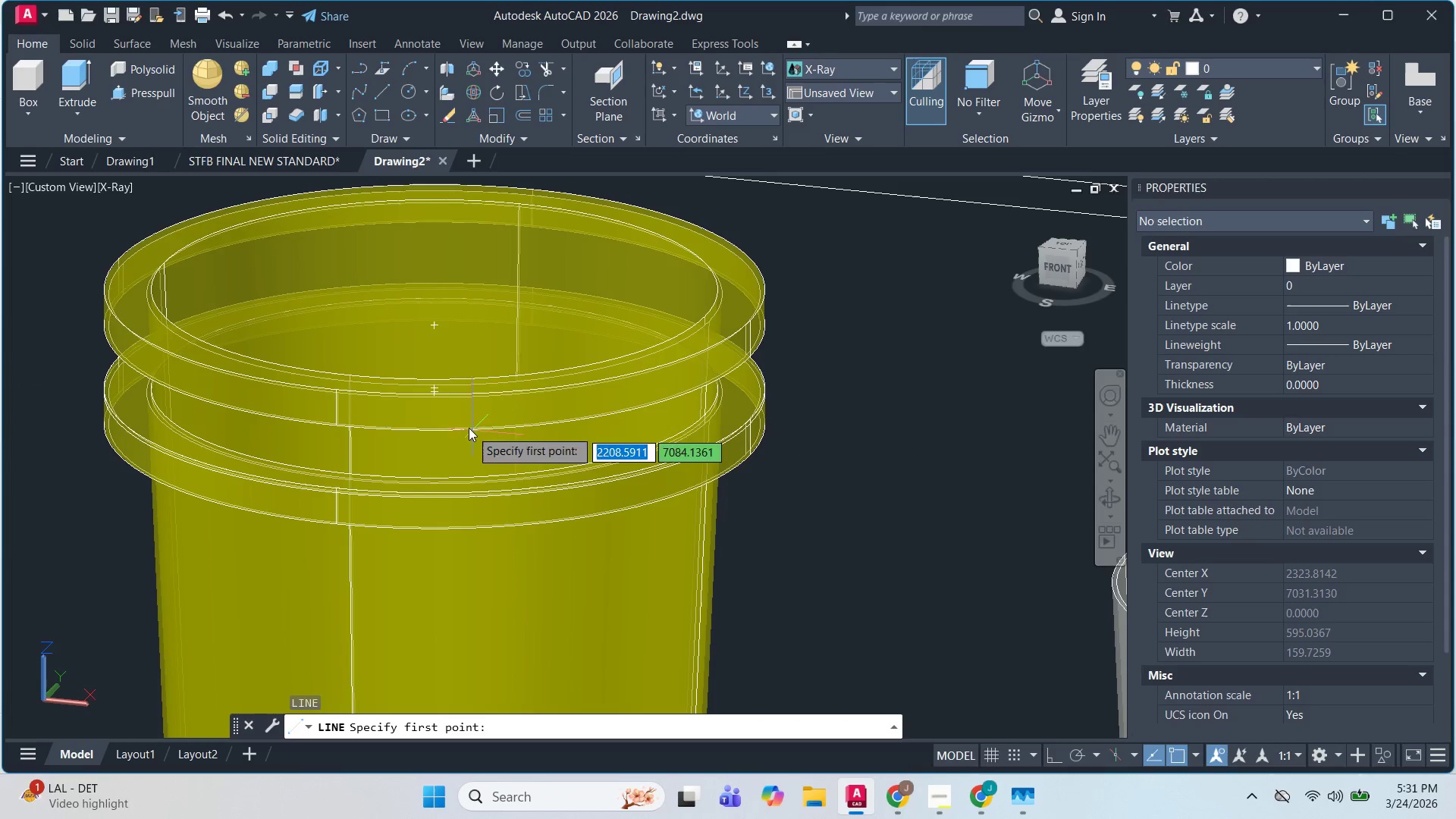 
scroll: coordinate [431, 391], scroll_direction: up, amount: 1.0
 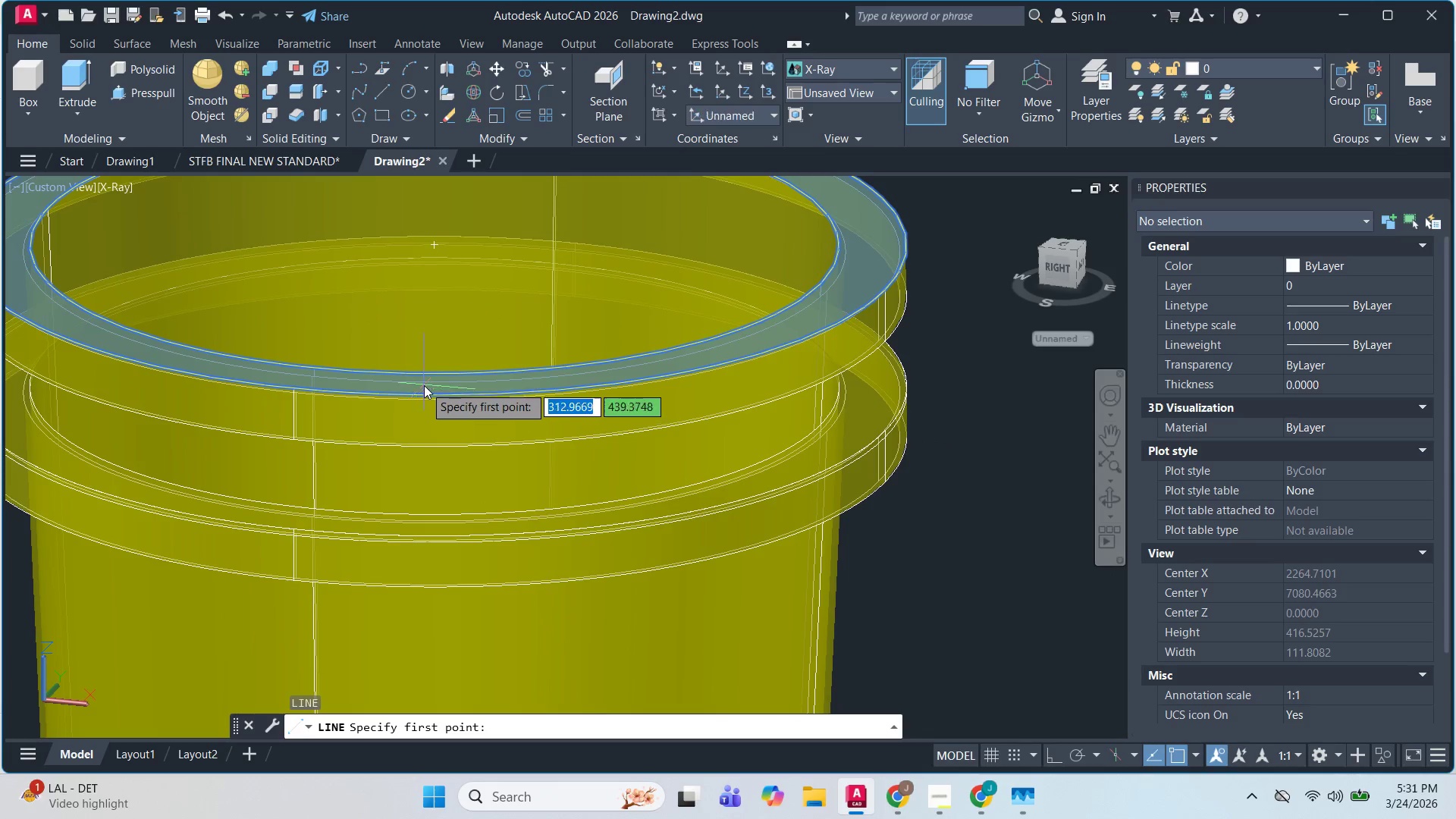 
hold_key(key=ShiftLeft, duration=0.69)
 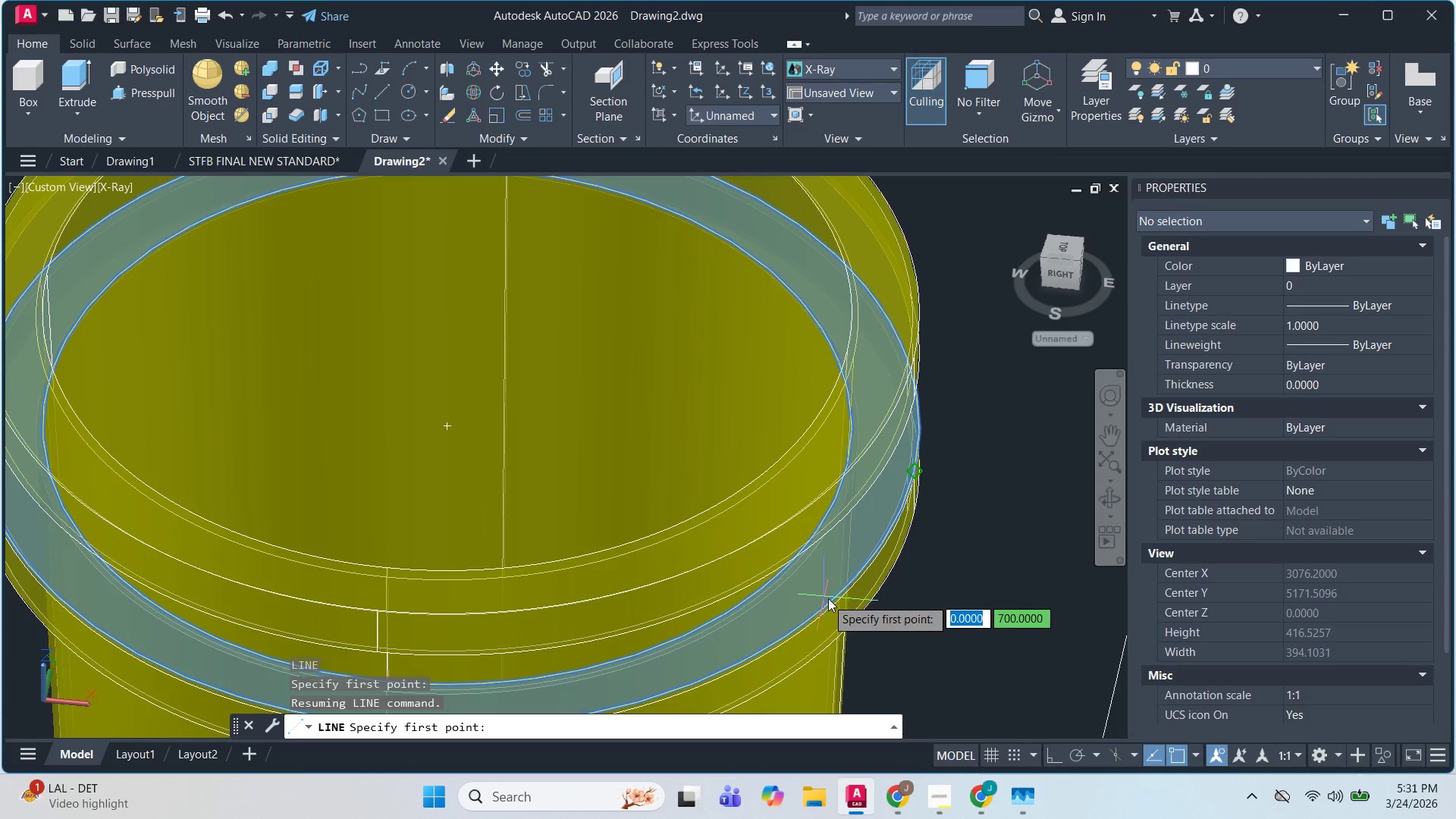 
scroll: coordinate [866, 559], scroll_direction: up, amount: 4.0
 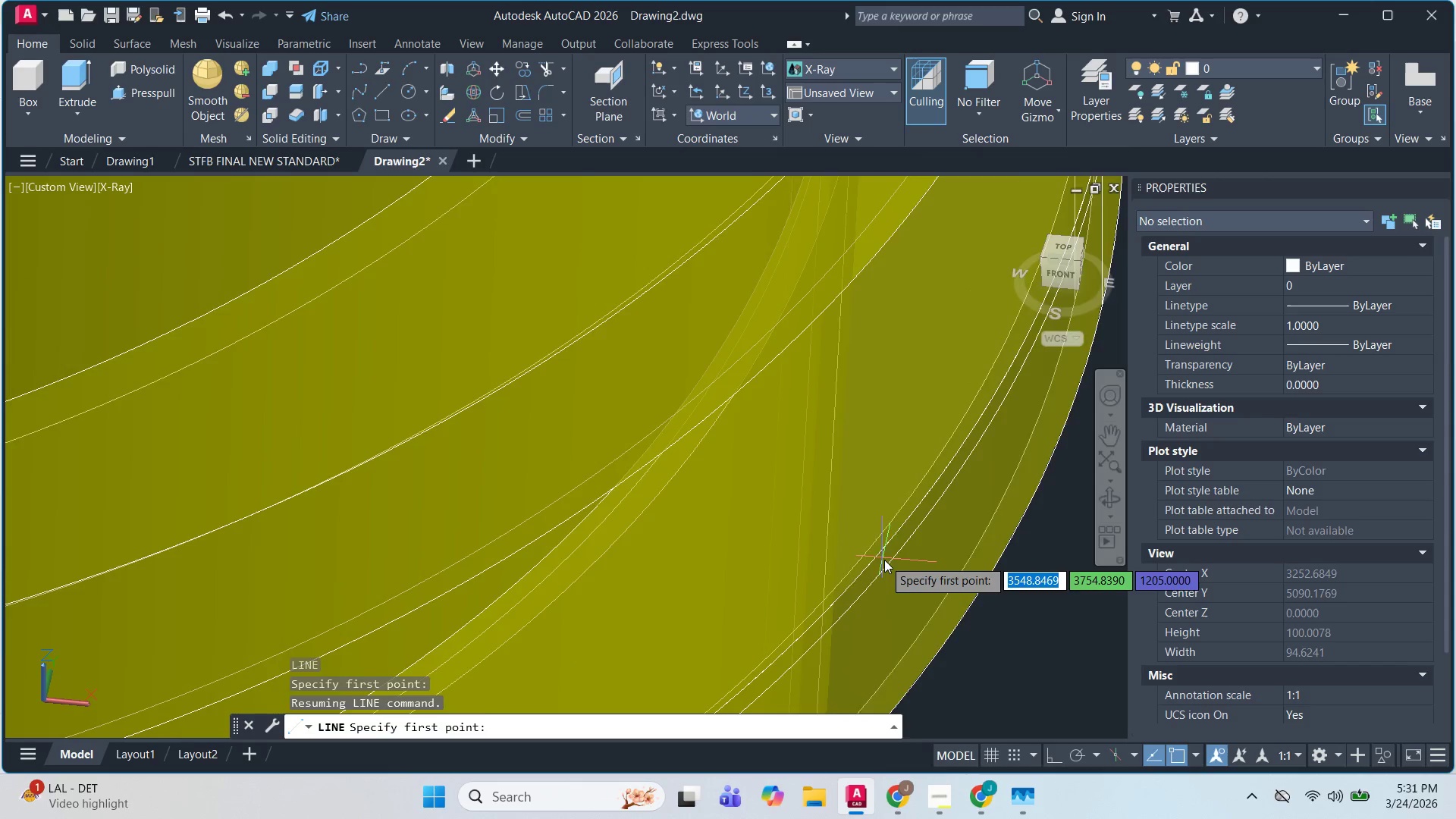 
scroll: coordinate [878, 555], scroll_direction: down, amount: 3.0
 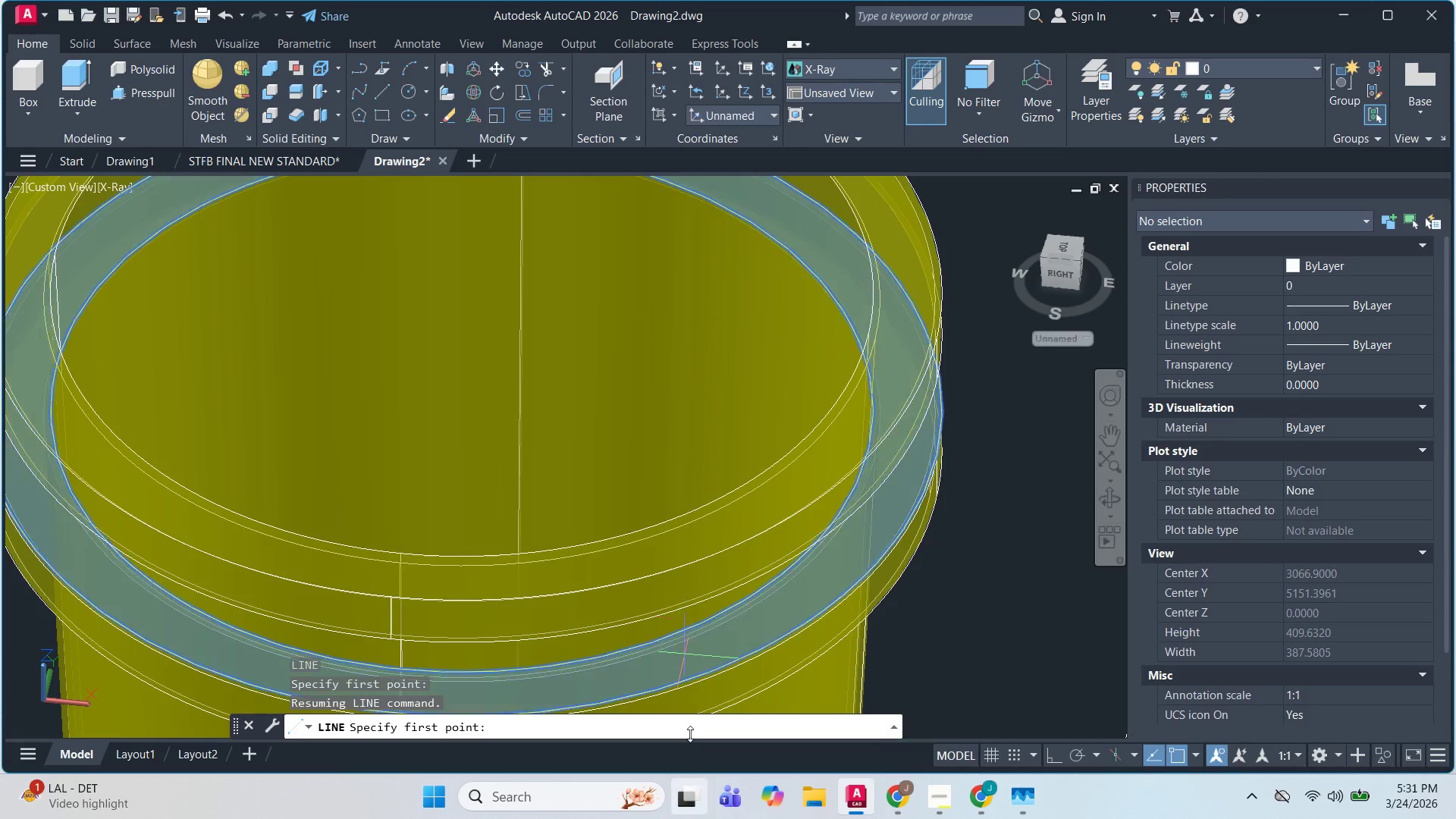 
scroll: coordinate [638, 456], scroll_direction: none, amount: 0.0
 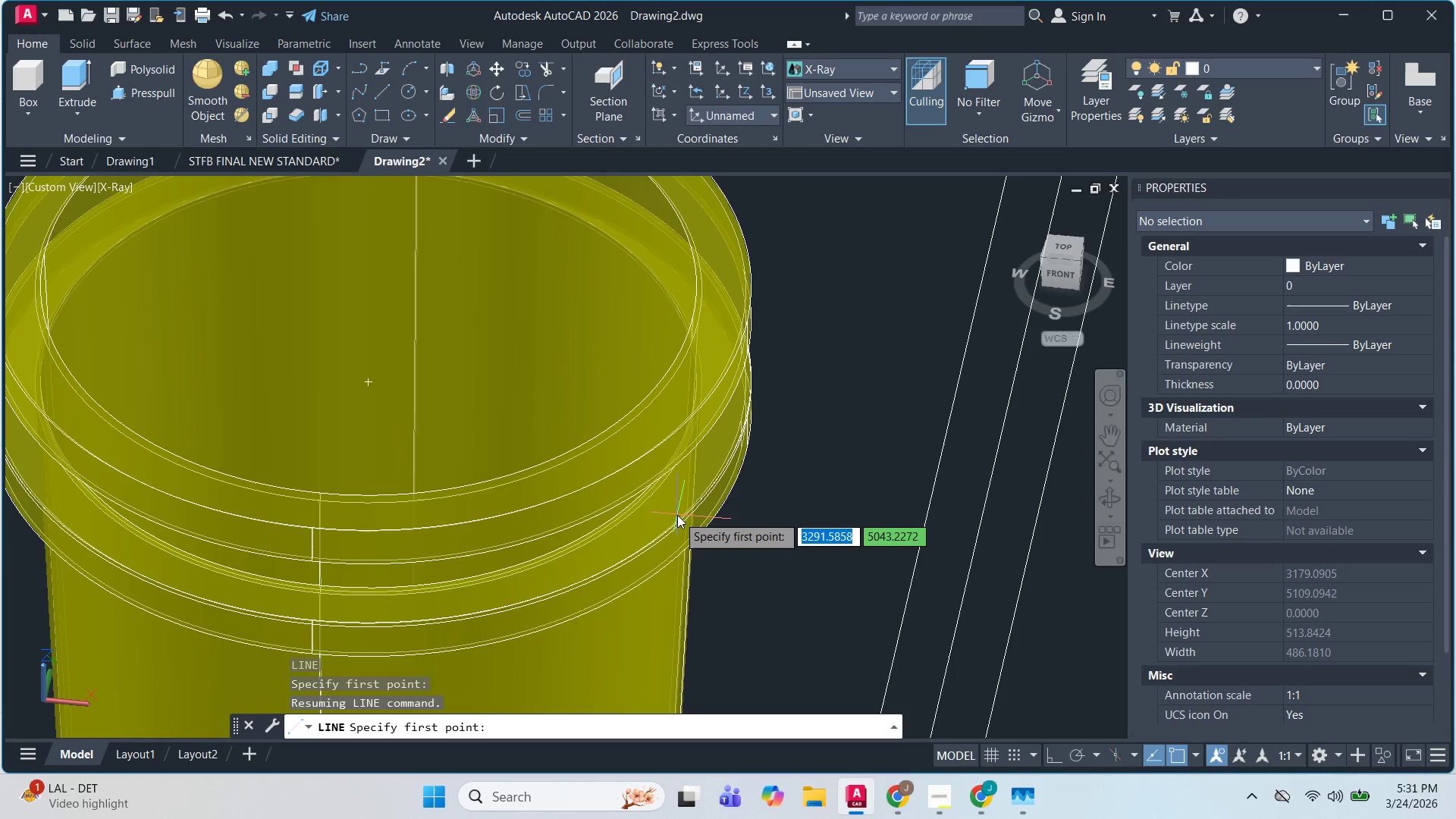 
left_click([677, 515])
 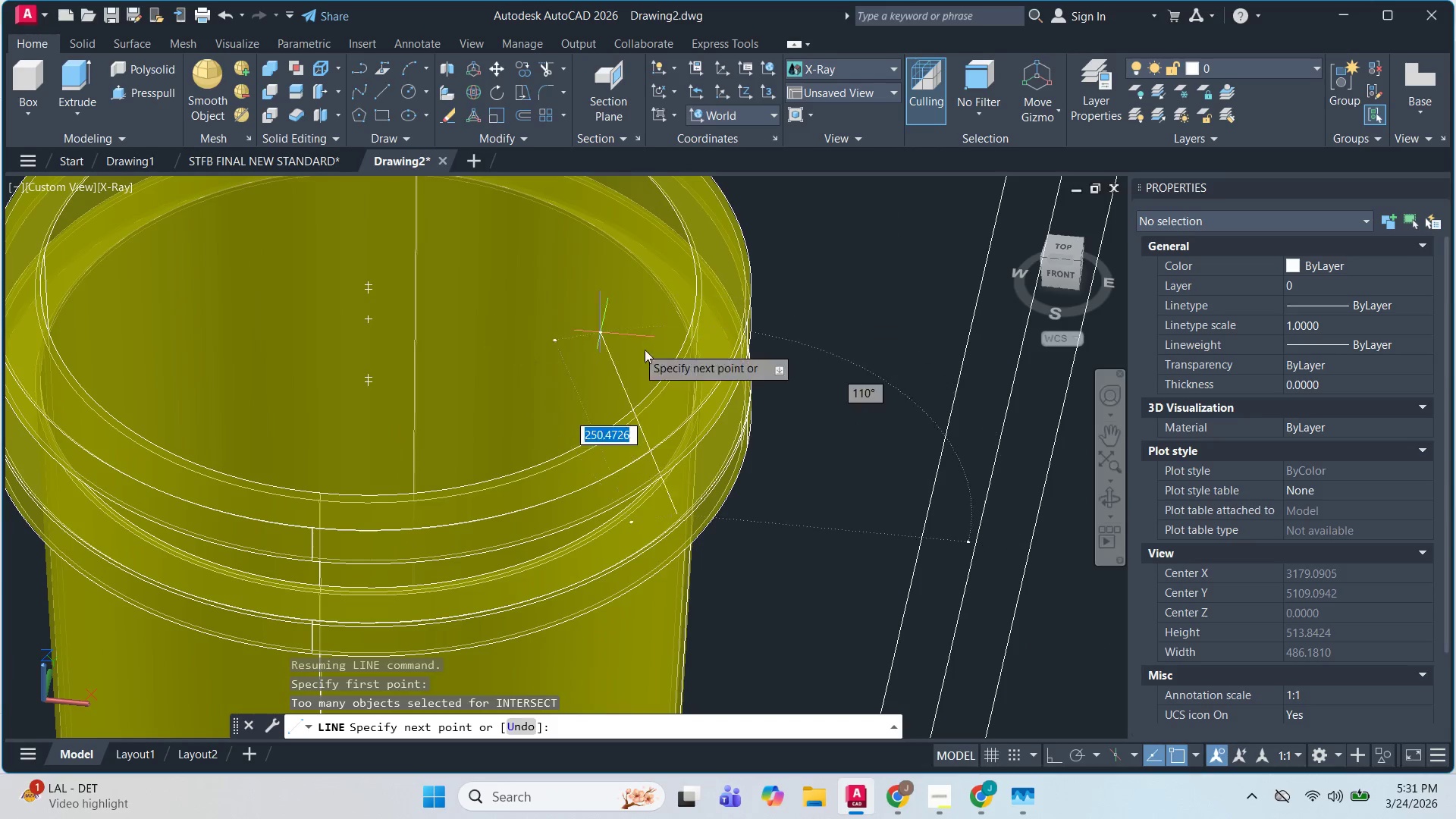 
key(Escape)
 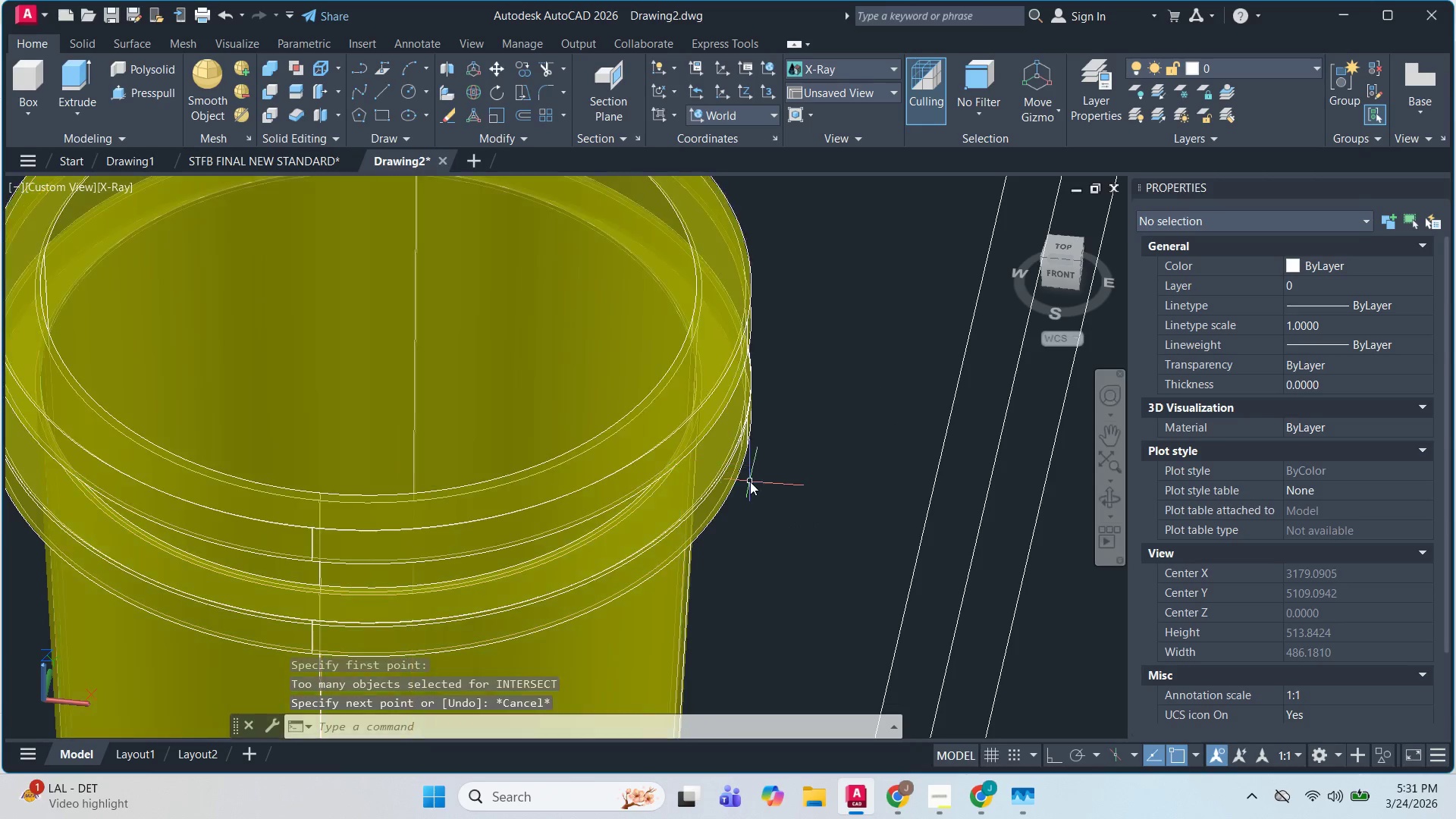 
key(Escape)
 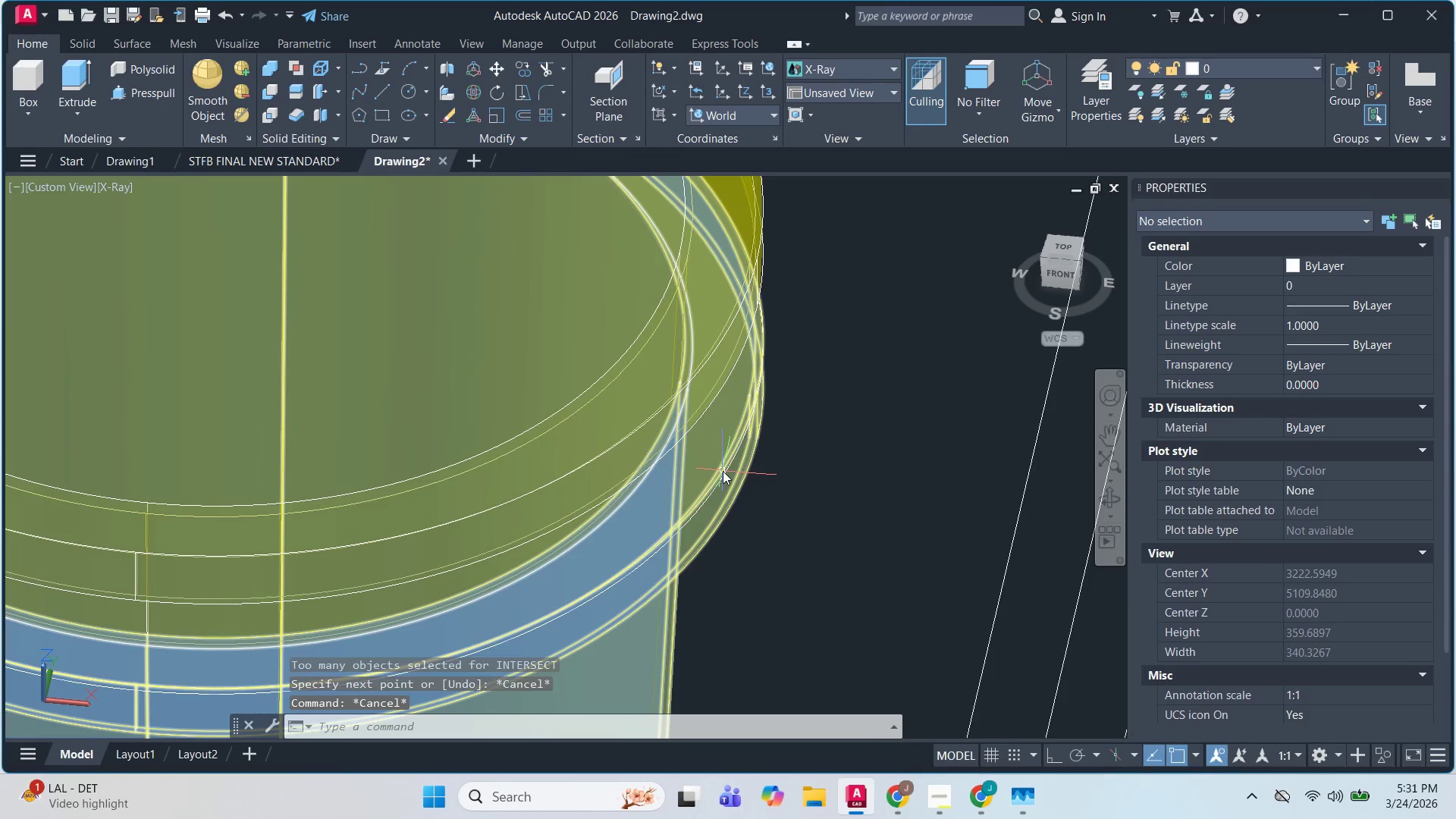 
key(Escape)
 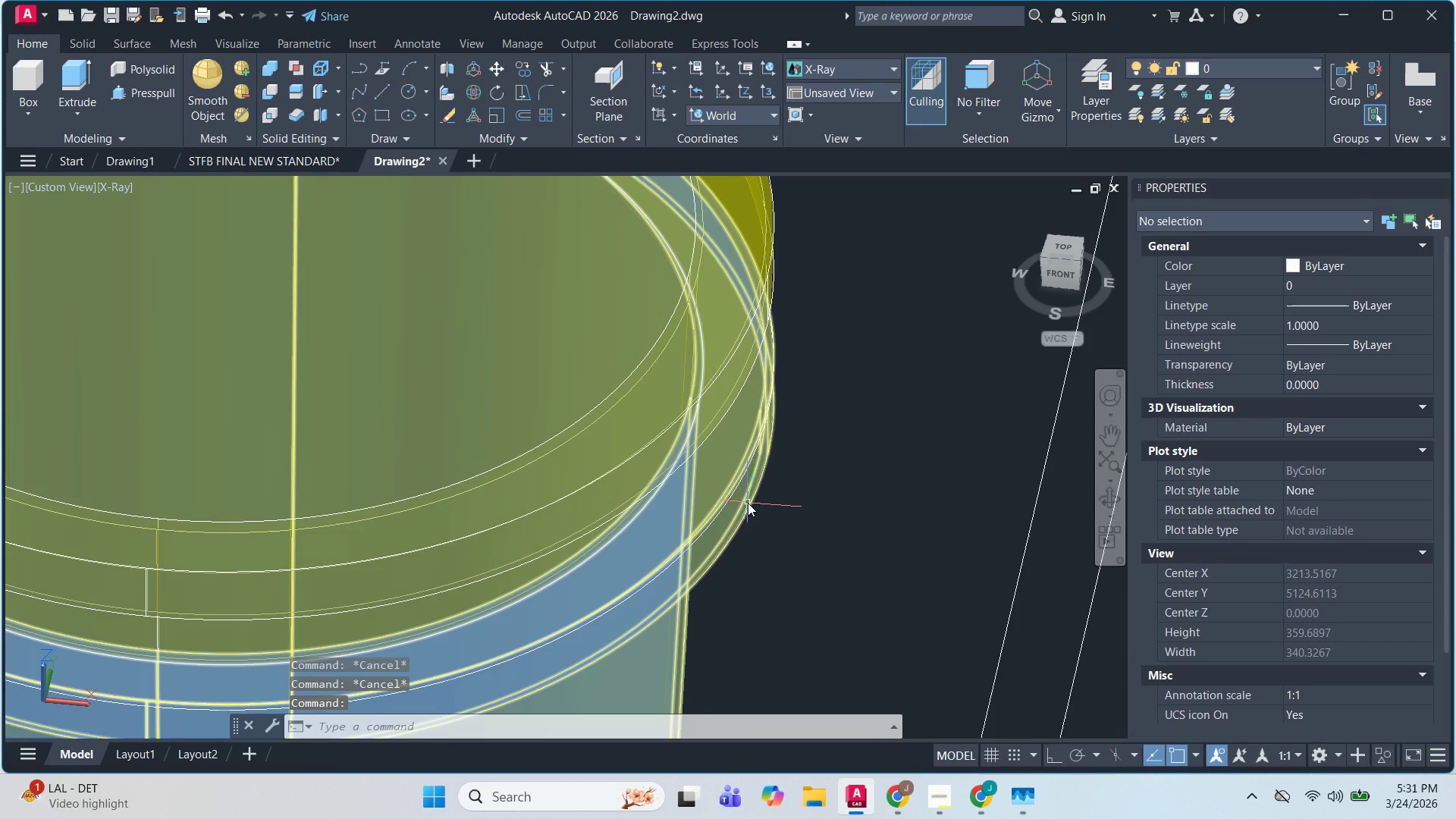 
scroll: coordinate [723, 471], scroll_direction: up, amount: 1.0
 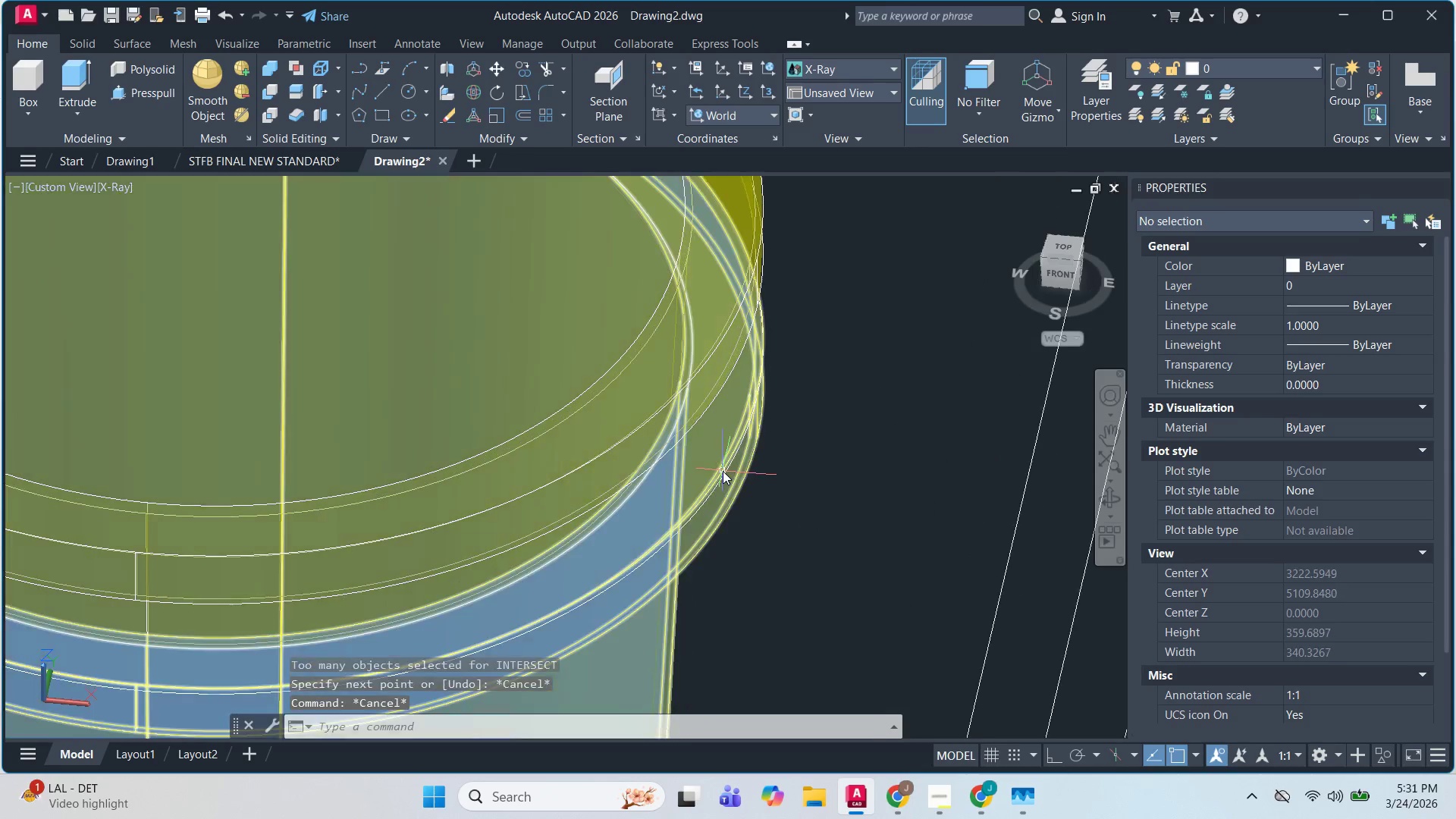 
scroll: coordinate [748, 503], scroll_direction: down, amount: 1.0
 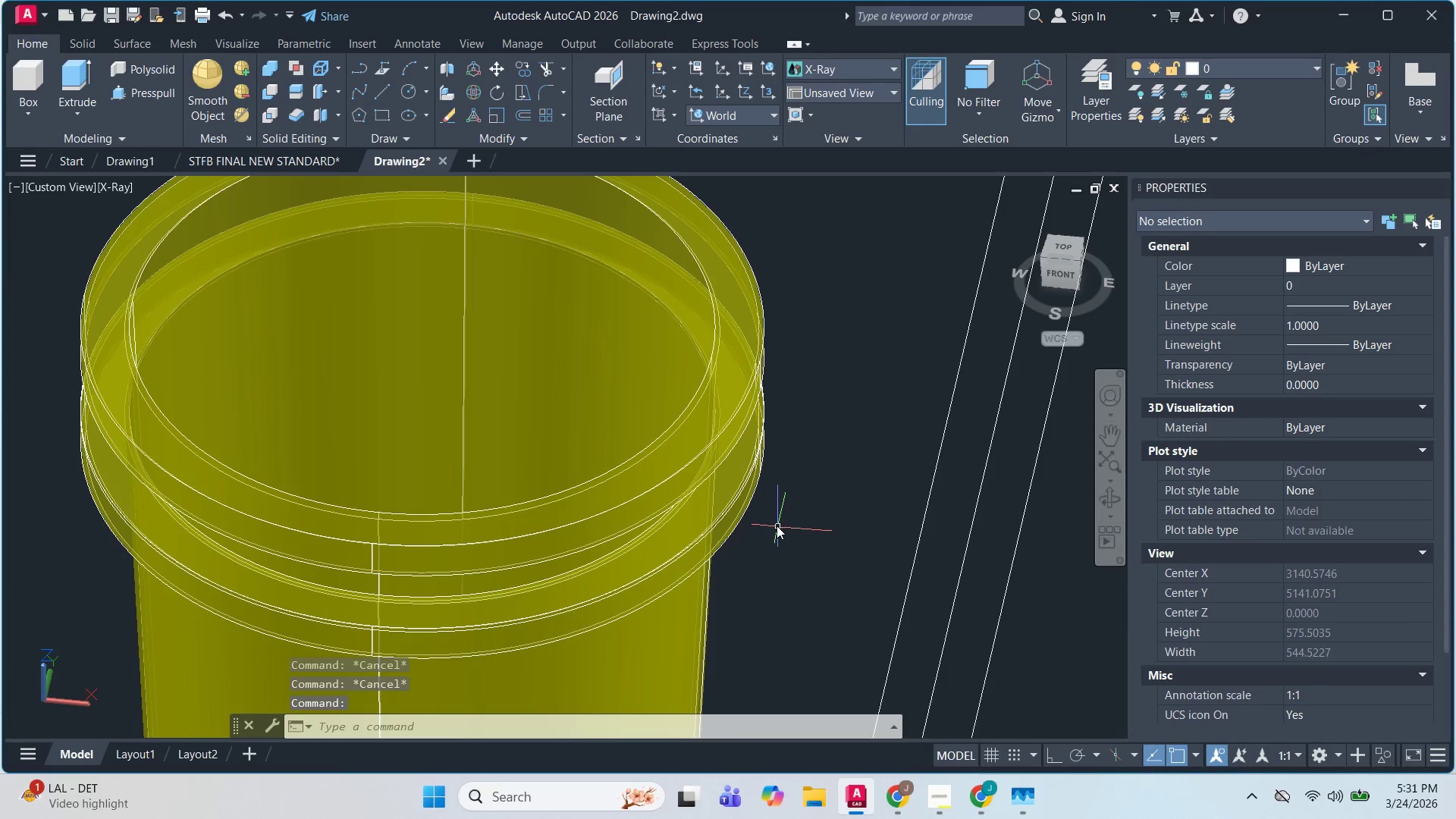 
key(L)
 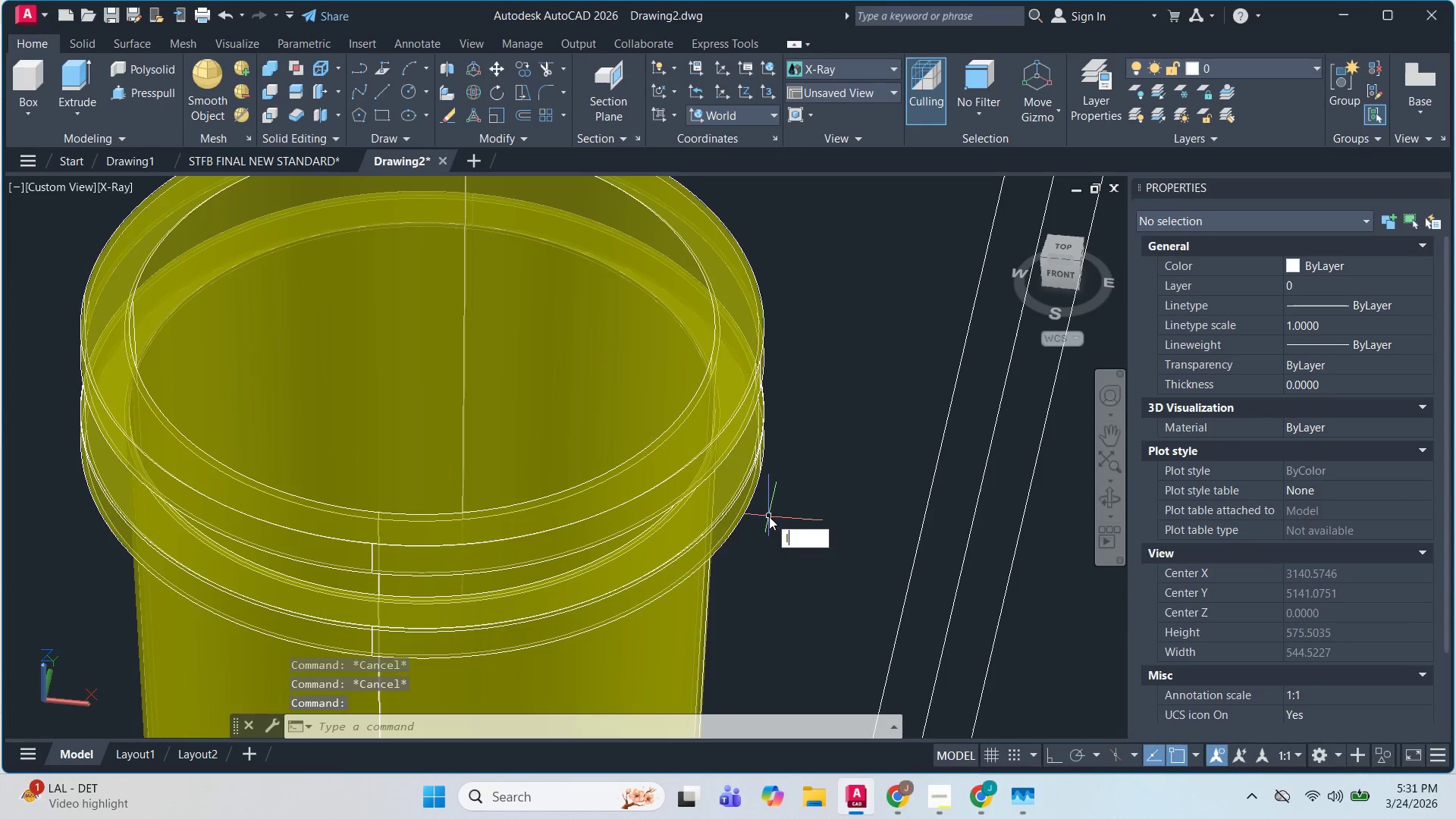 
key(Space)
 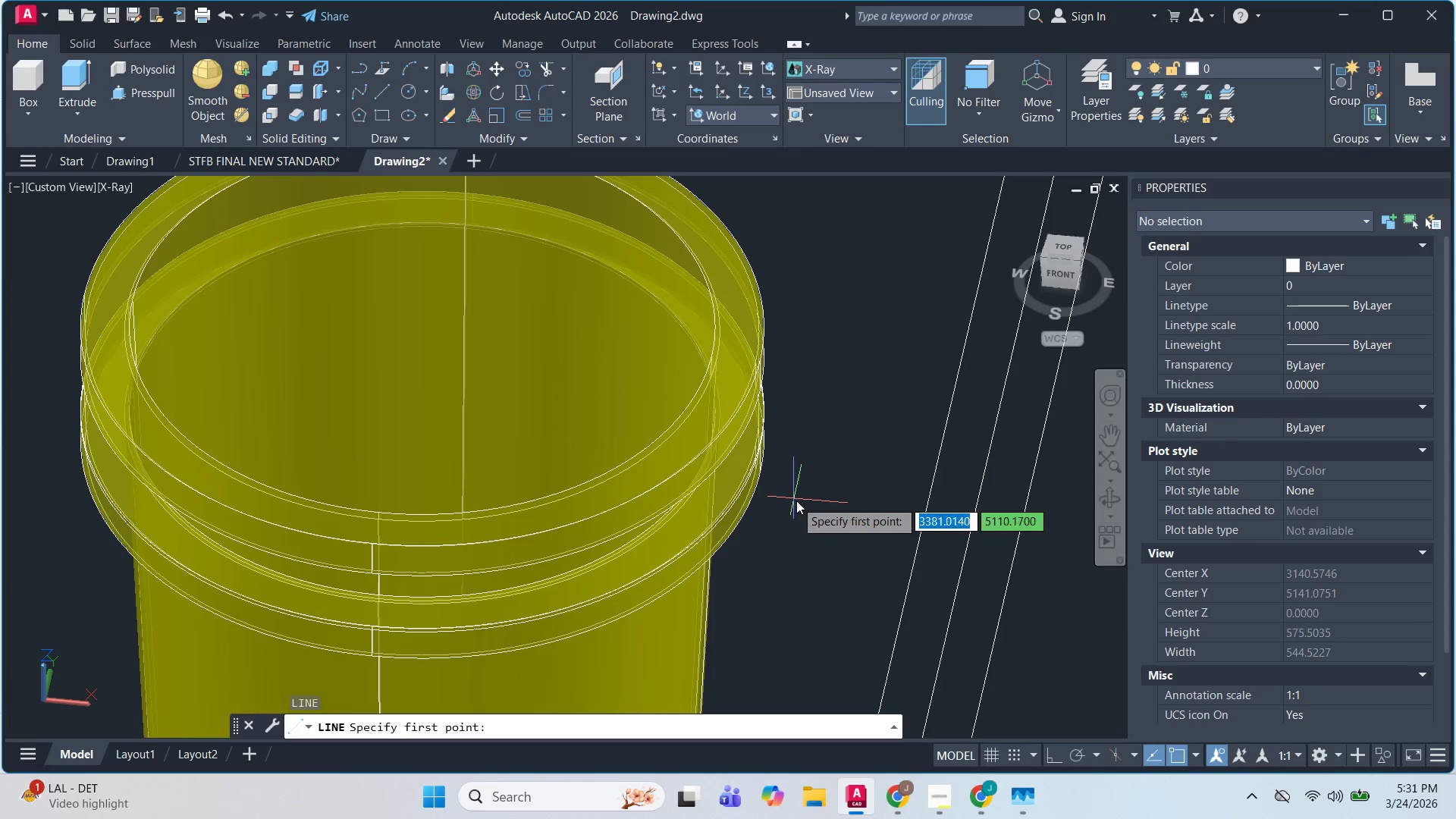 
right_click([797, 500])
 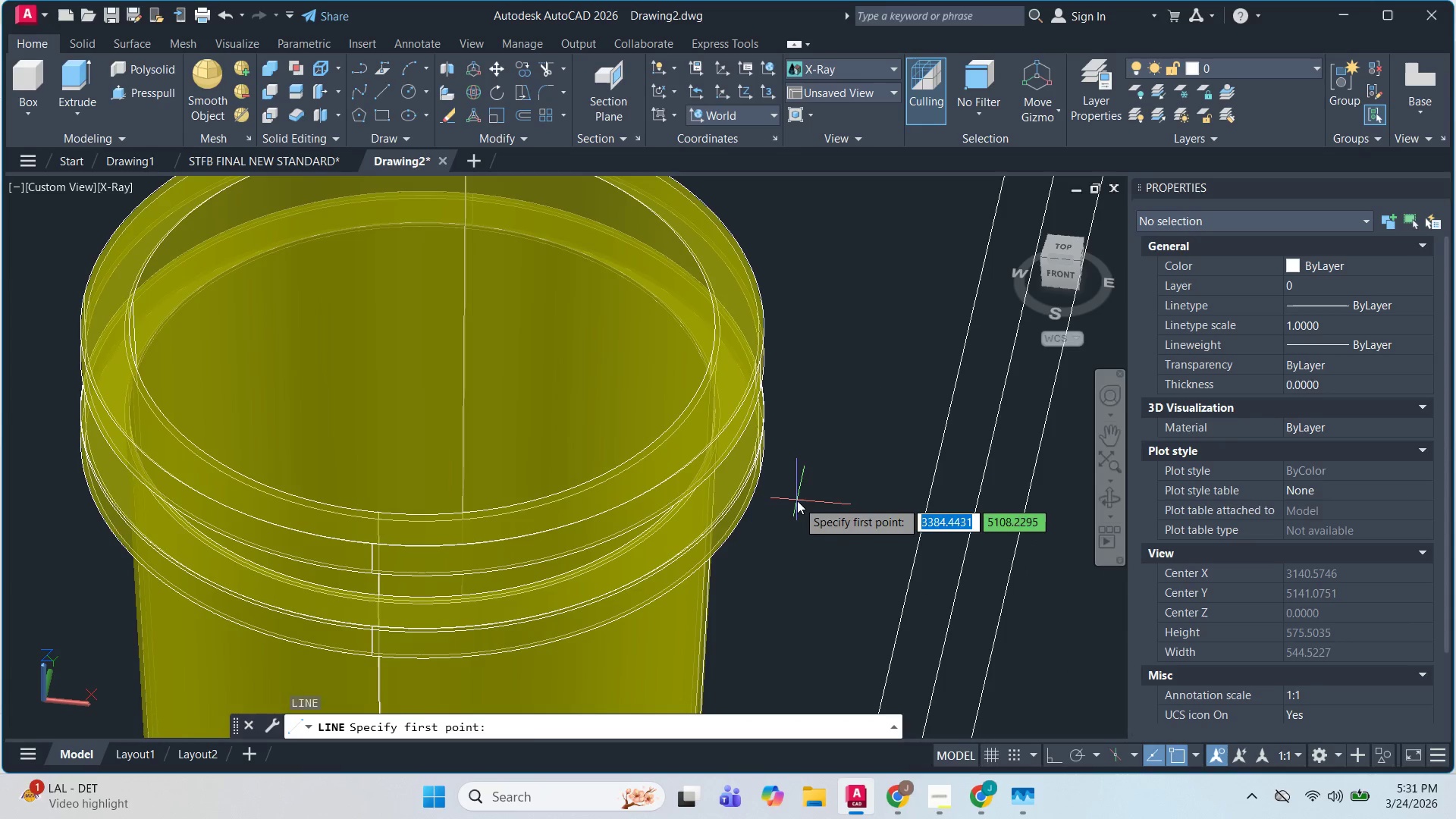 
key(CapsLock)
 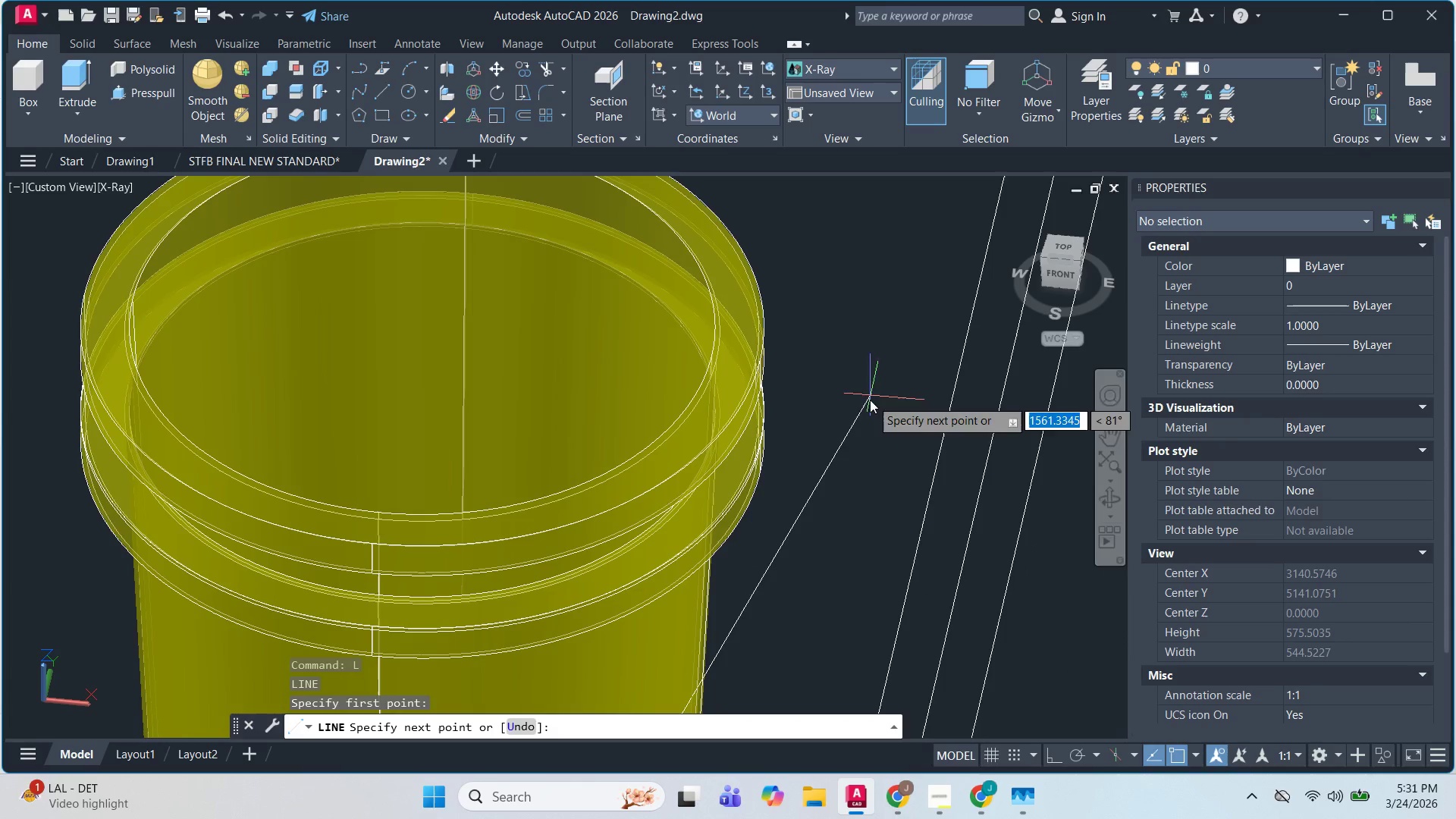 
key(Escape)
 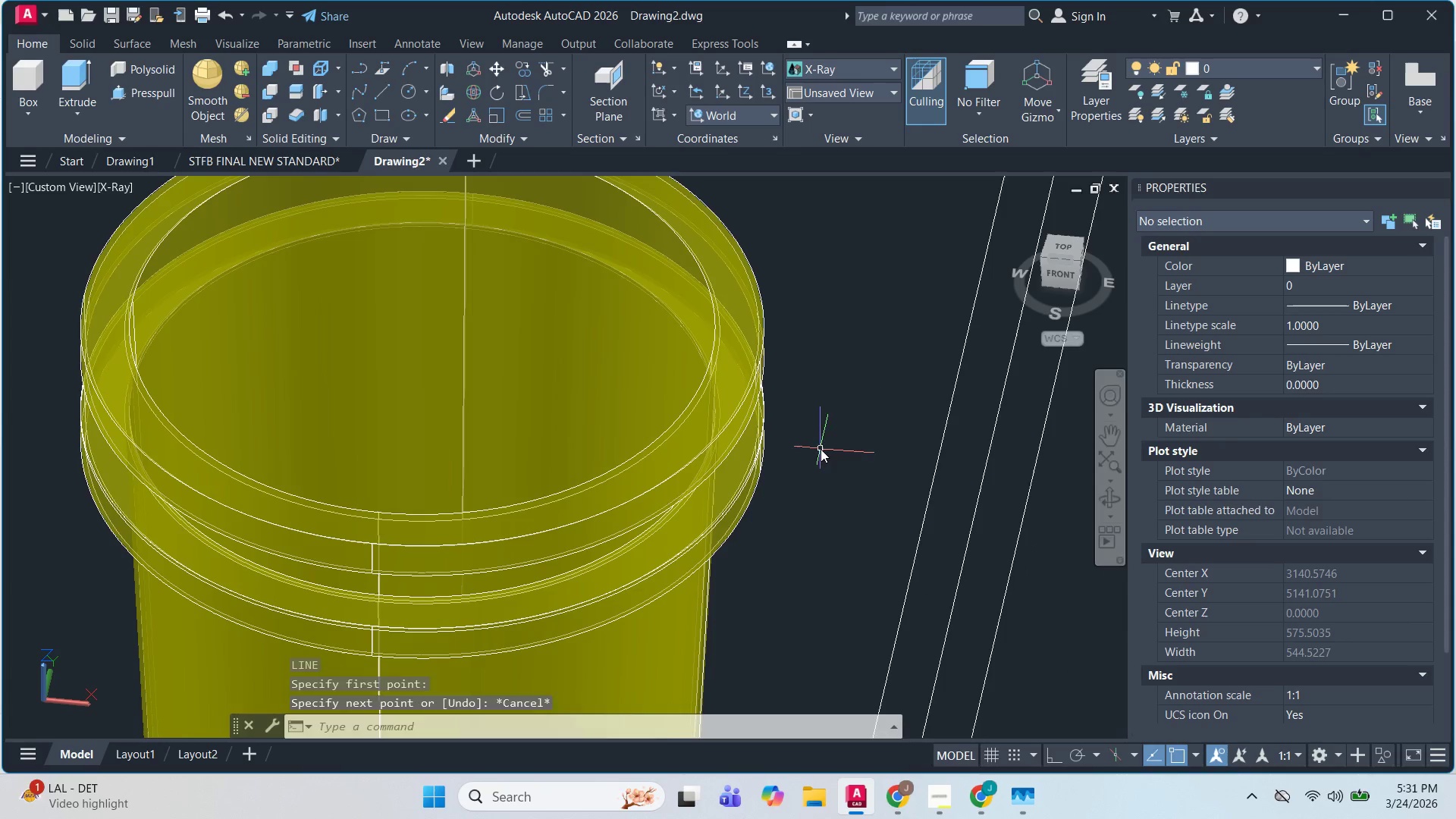 
key(Space)
 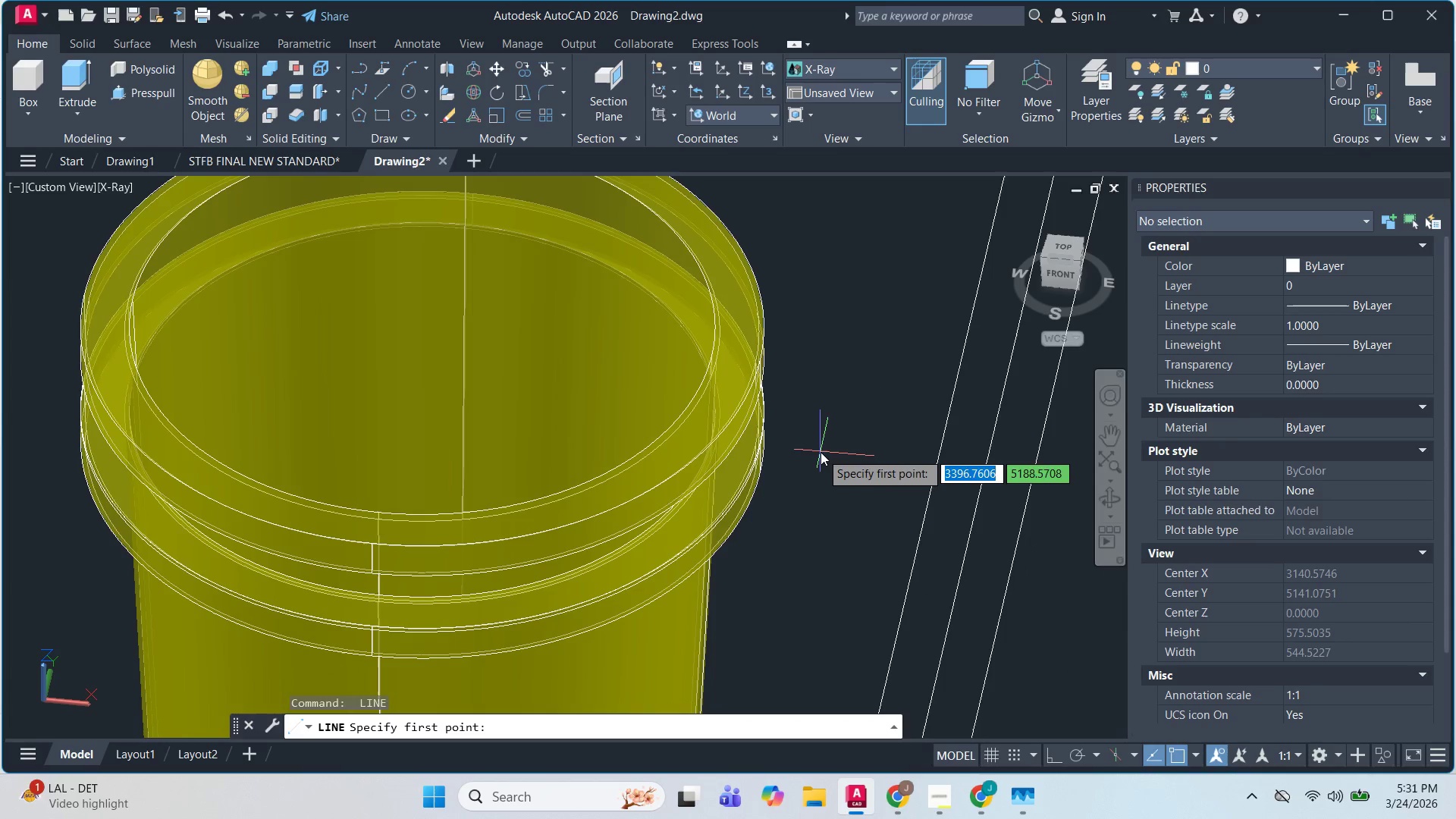 
key(Shift+ShiftLeft)
 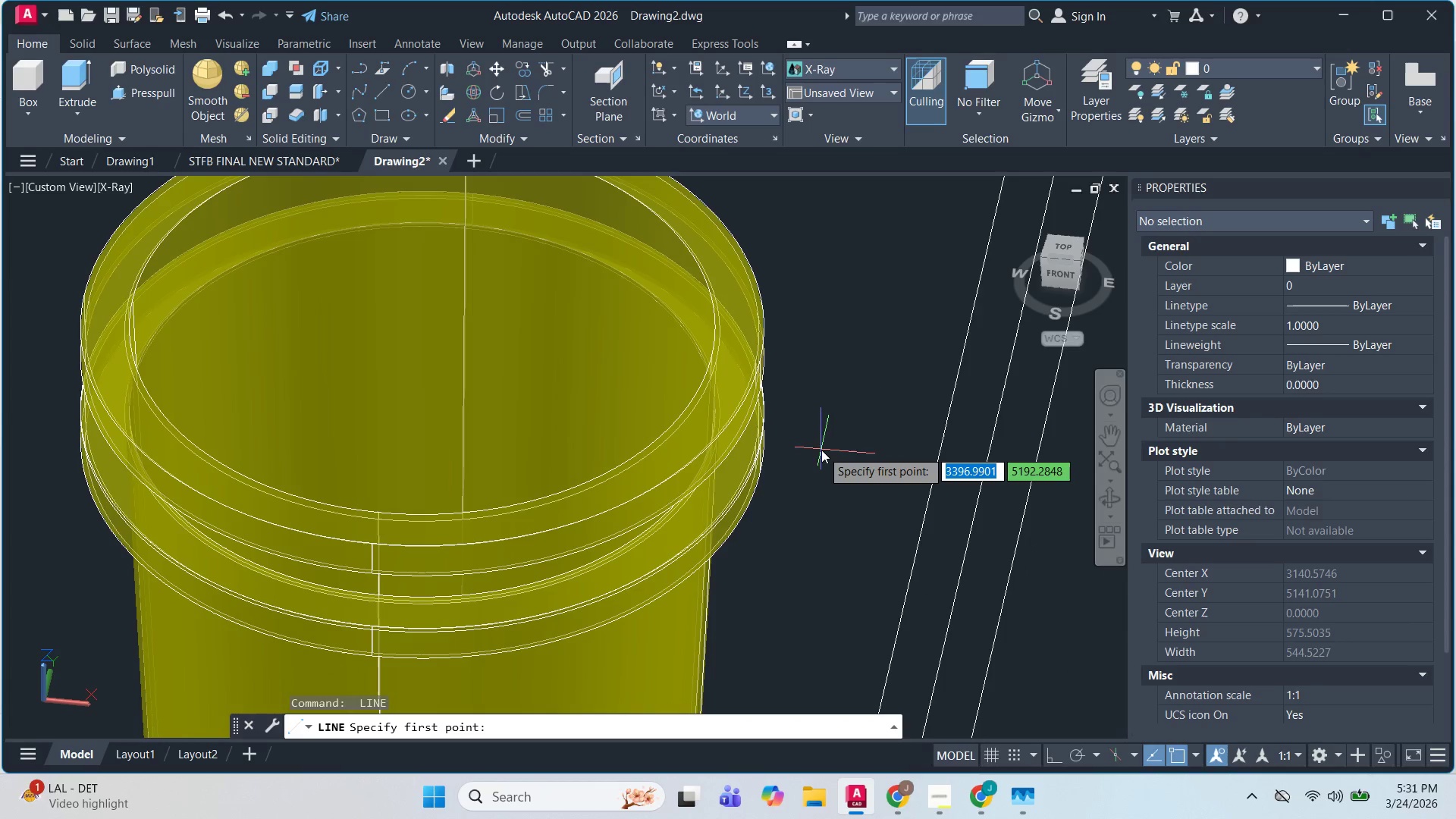 
right_click([821, 450])
 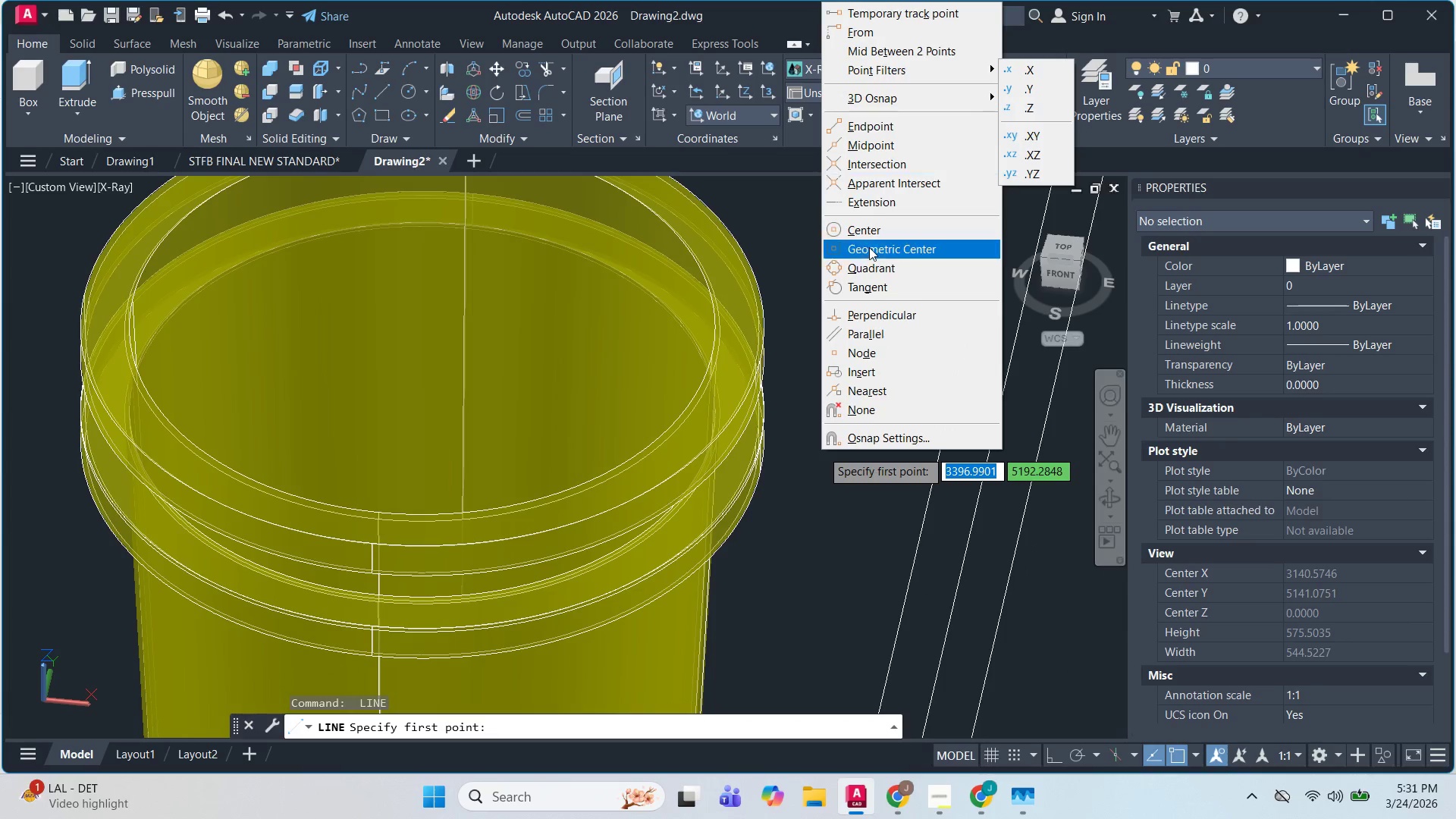 
left_click([869, 228])
 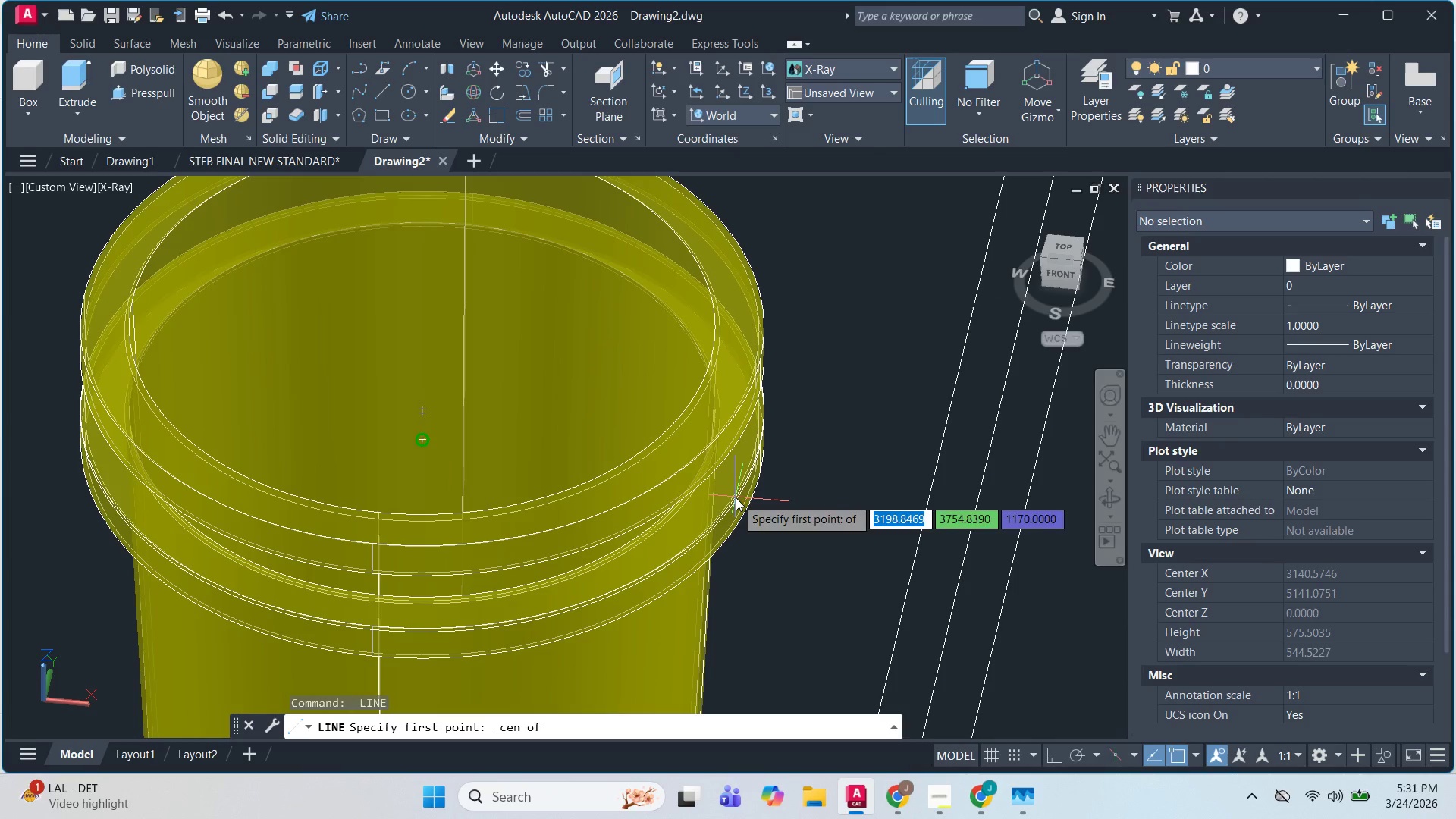 
left_click([736, 497])
 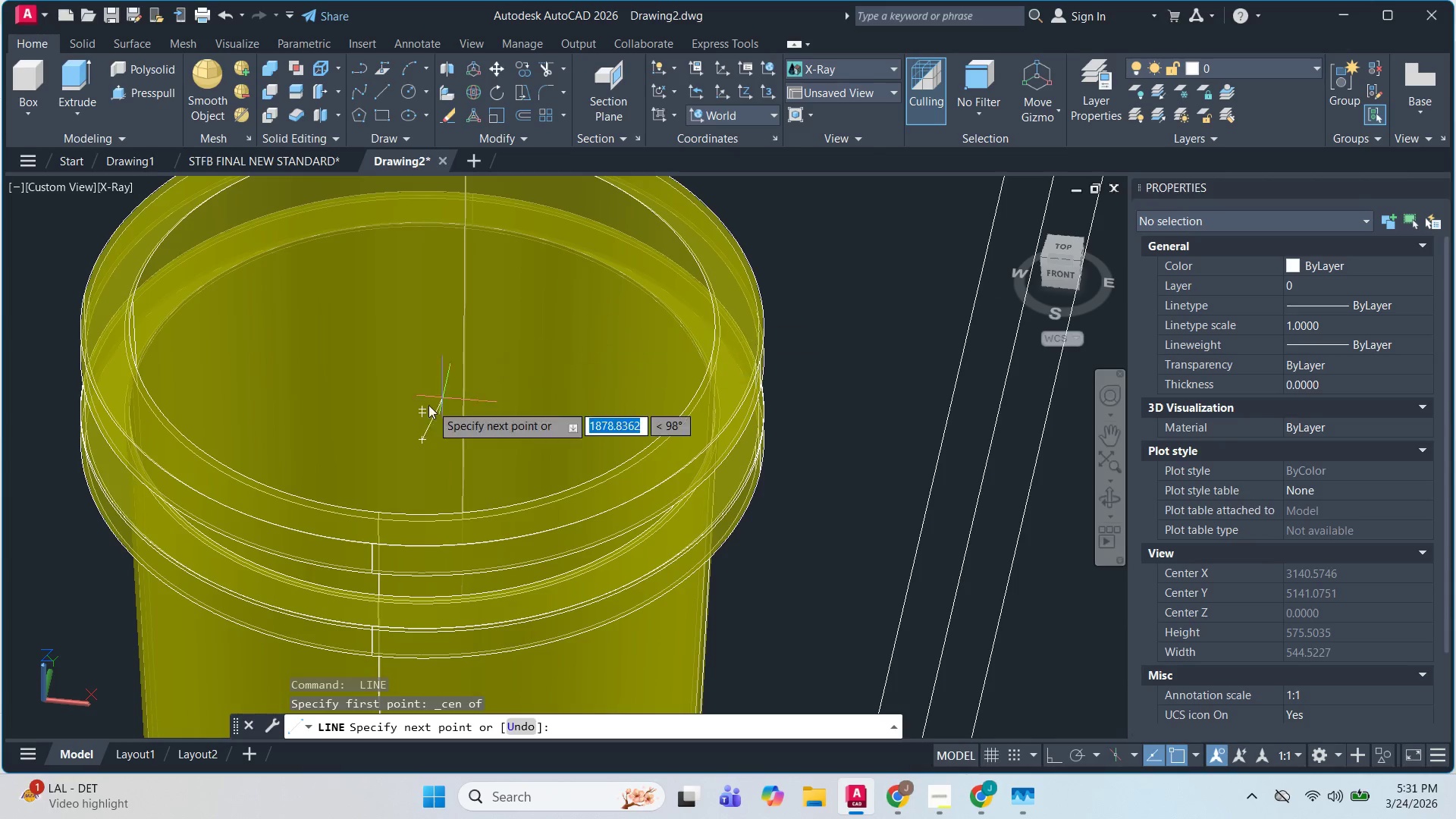 
scroll: coordinate [448, 381], scroll_direction: none, amount: 0.0
 